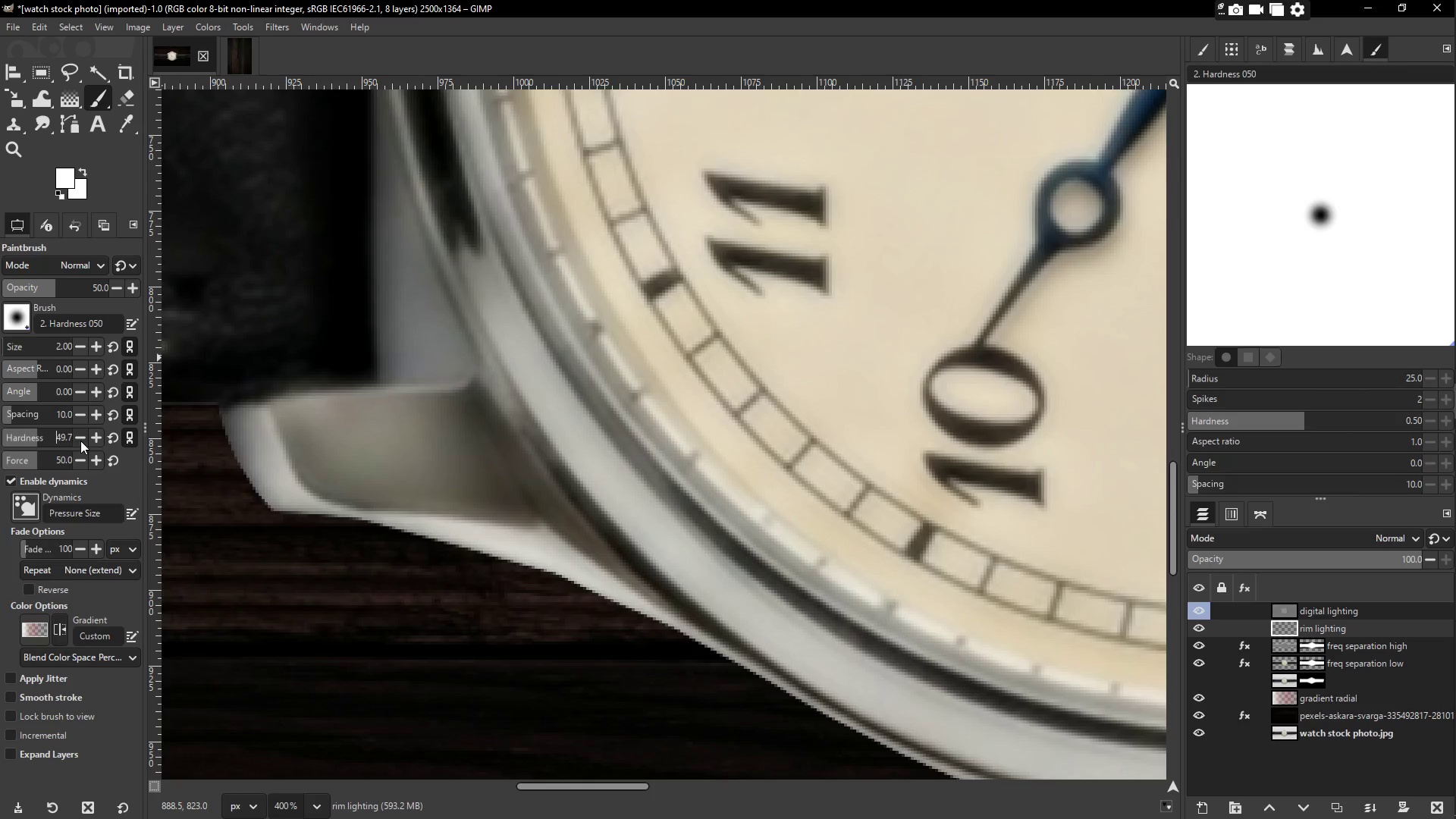 
triple_click([80, 441])
 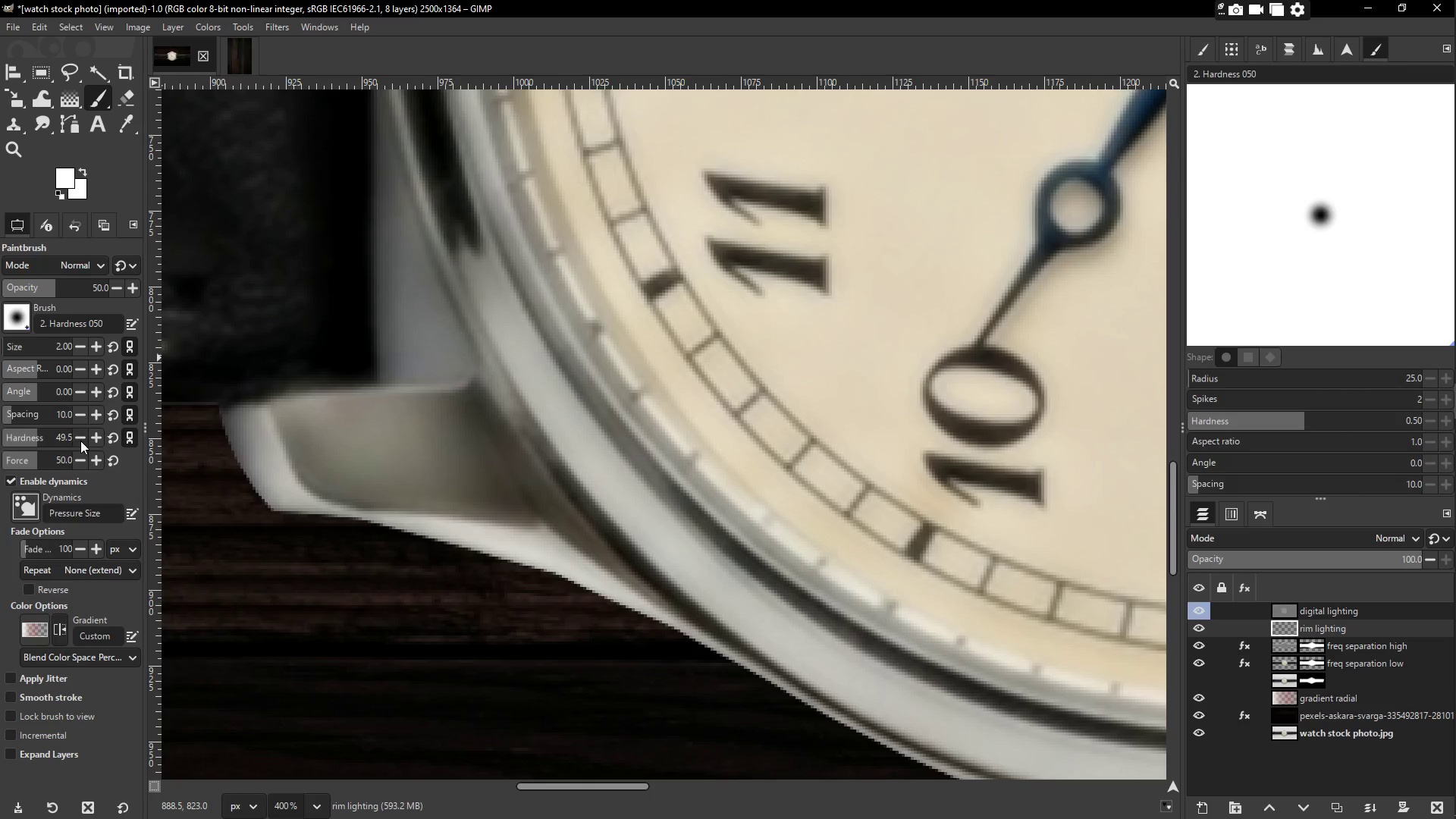 
triple_click([80, 441])
 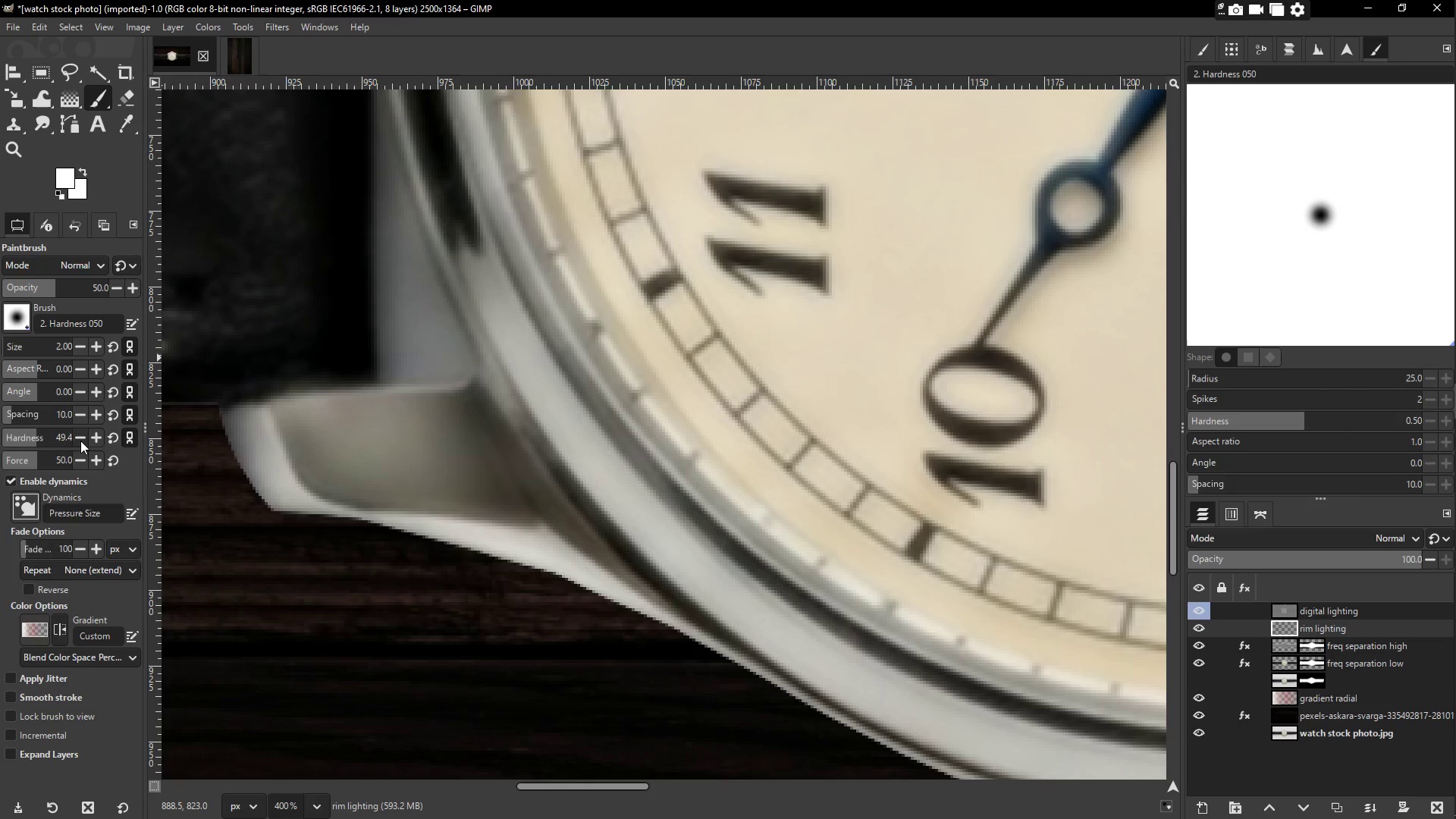 
triple_click([80, 441])
 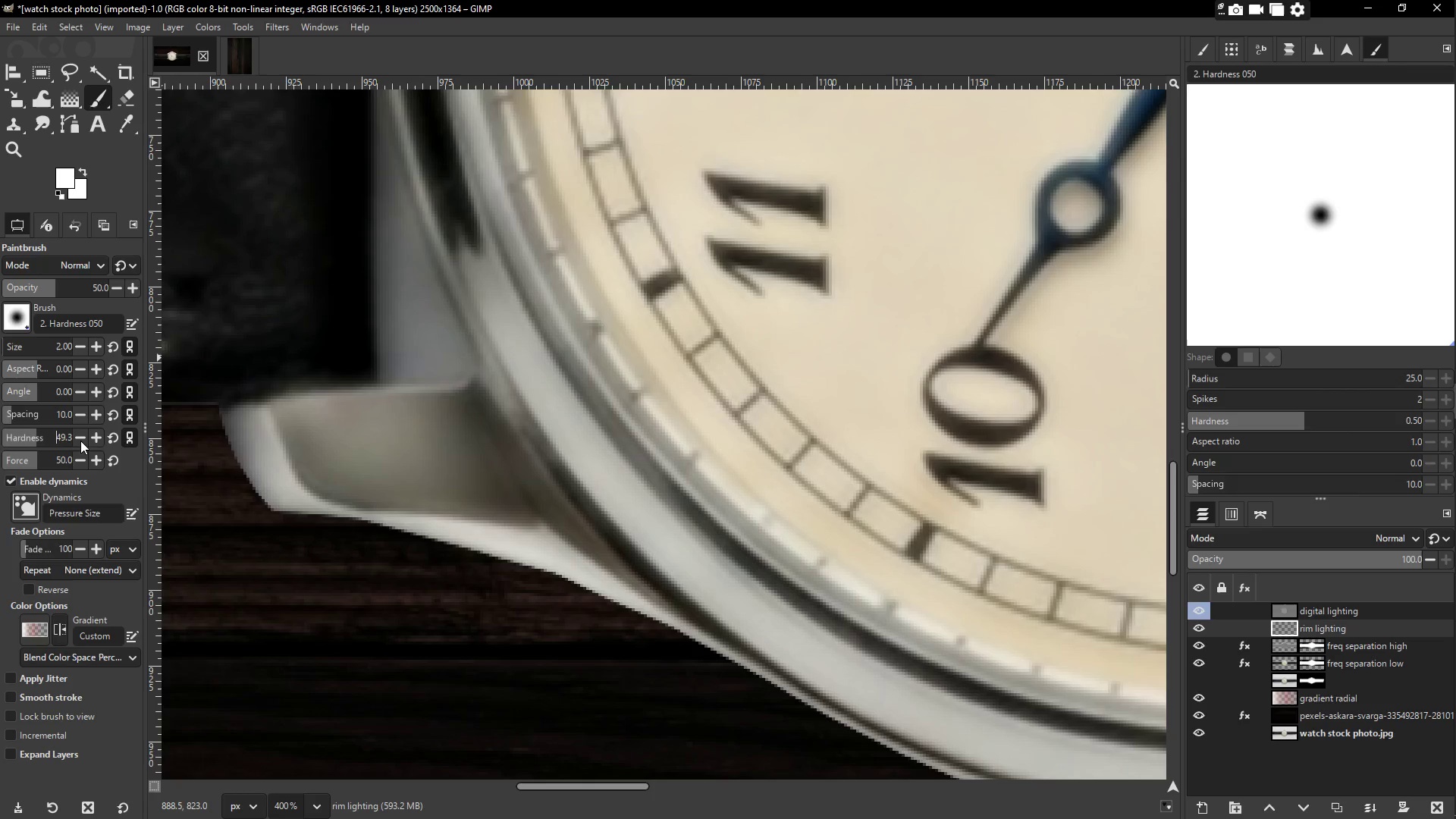 
triple_click([80, 441])
 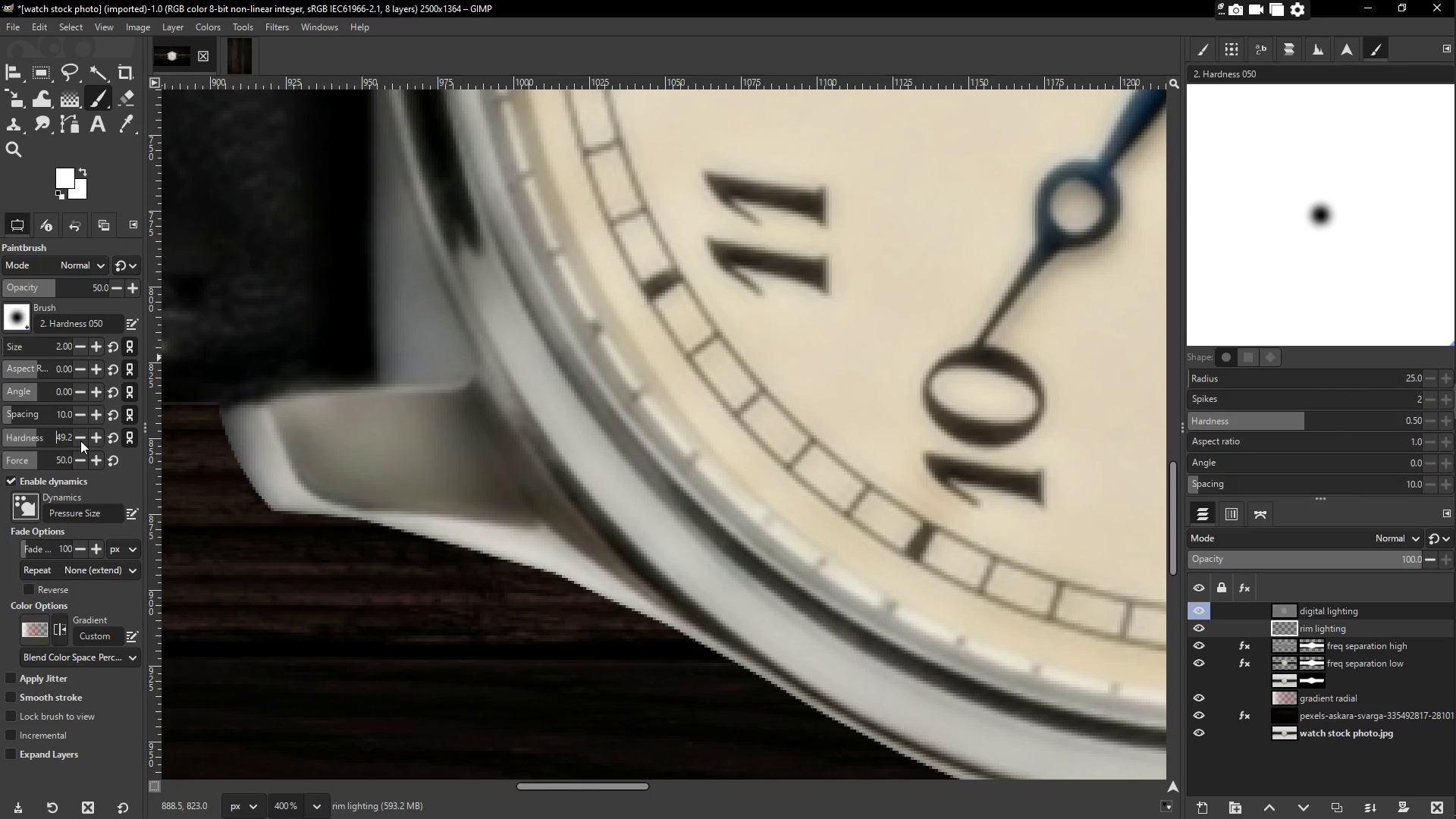 
triple_click([80, 441])
 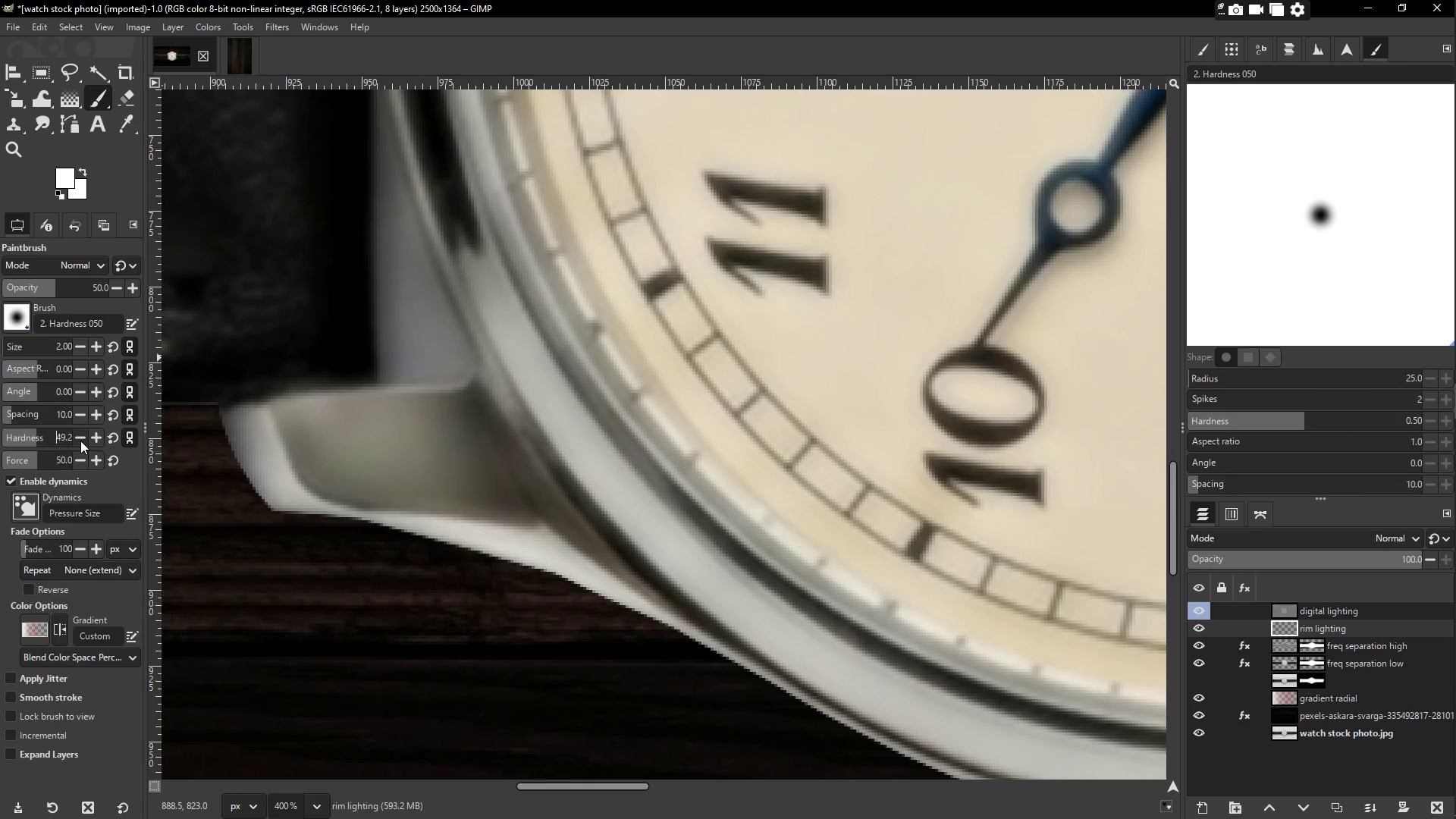 
triple_click([80, 441])
 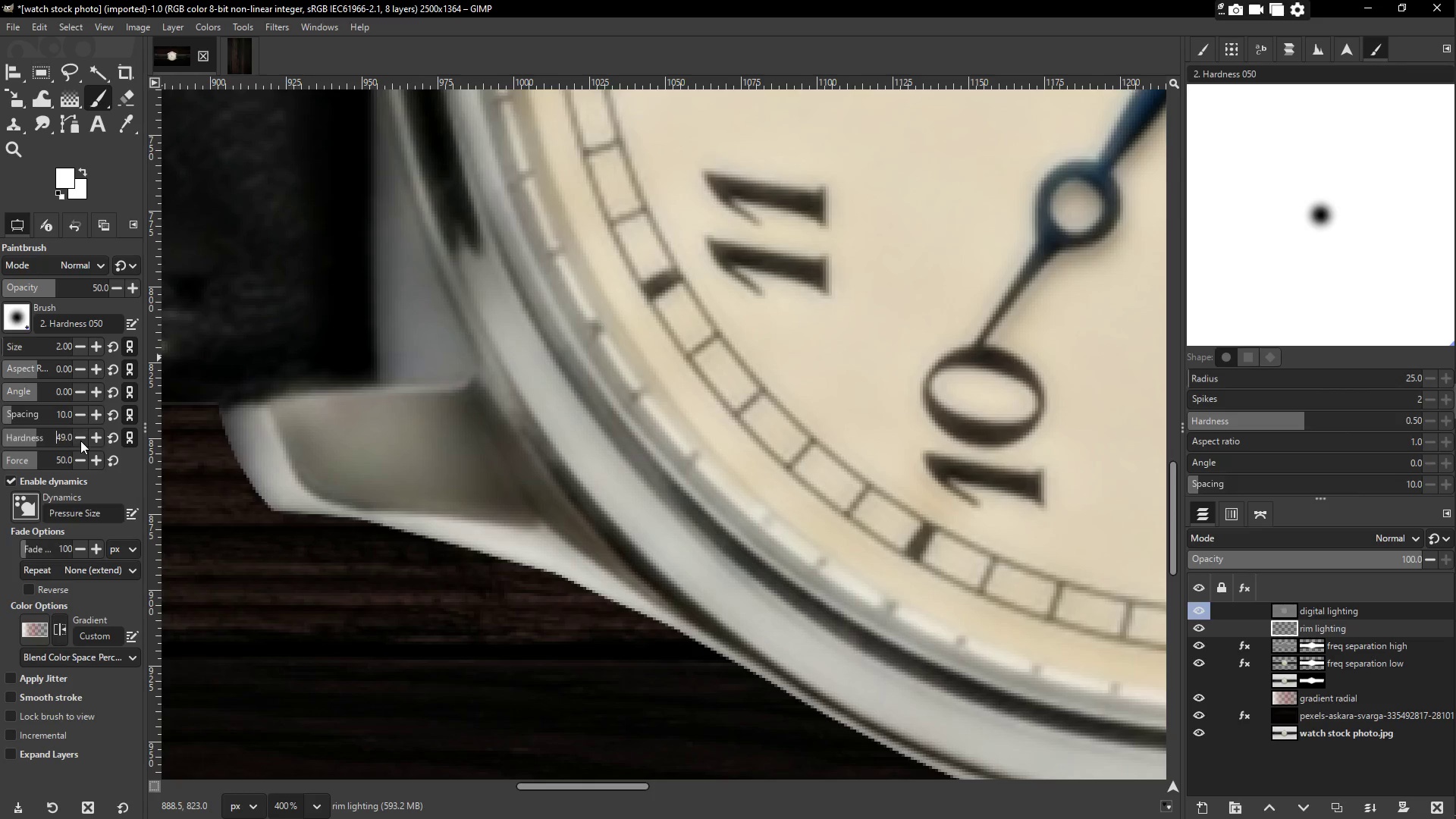 
triple_click([80, 441])
 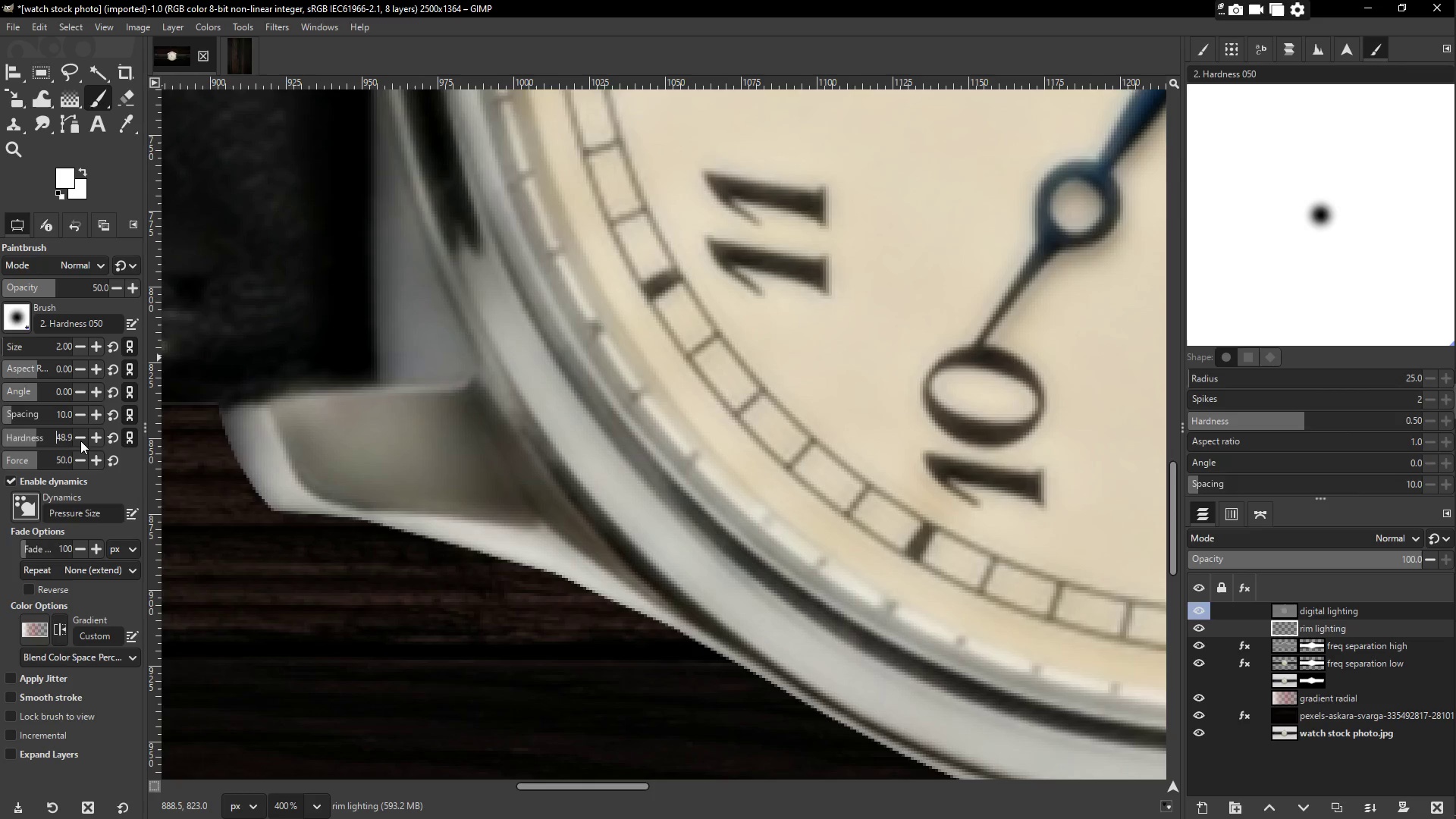 
triple_click([80, 441])
 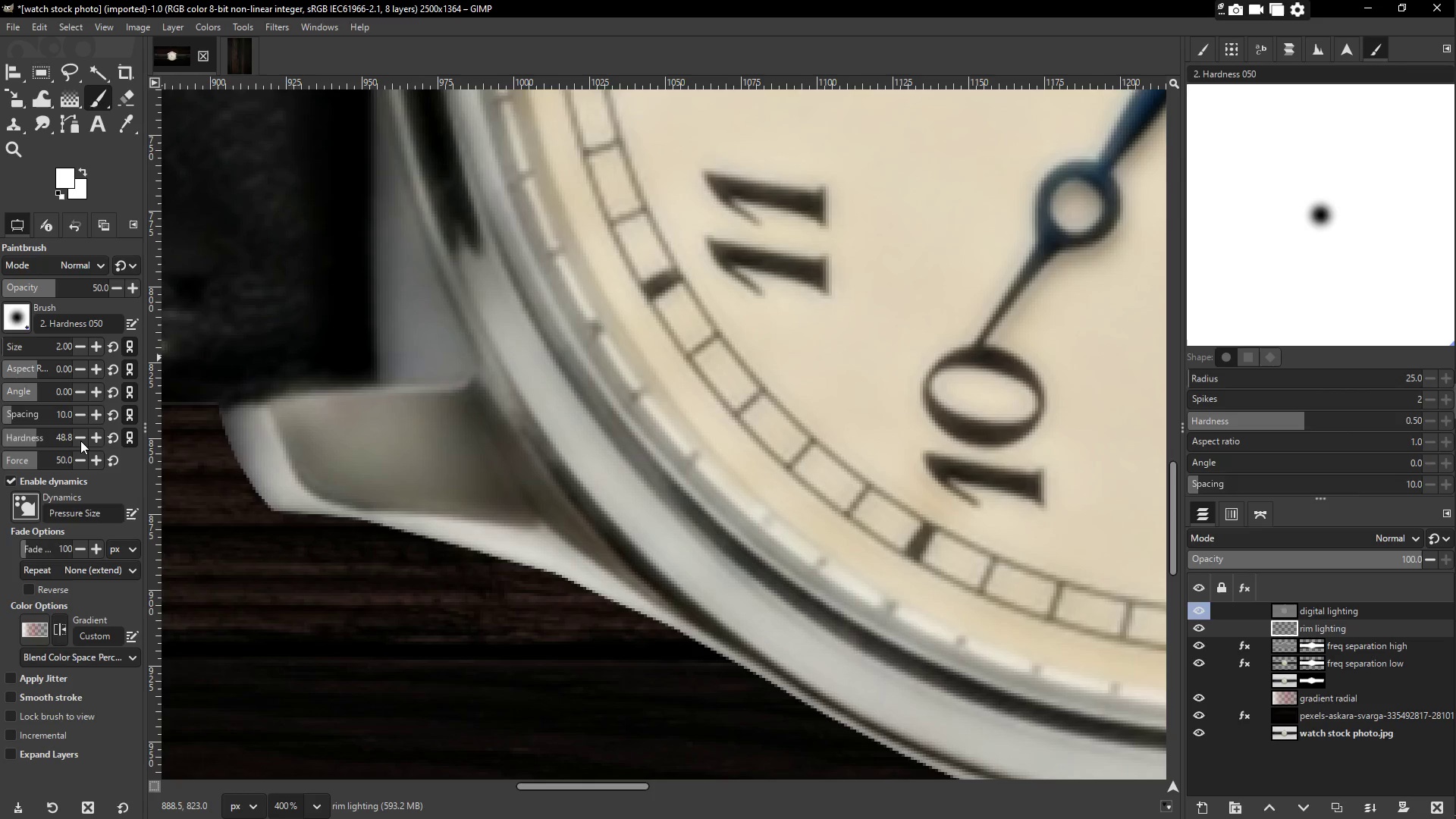 
triple_click([80, 441])
 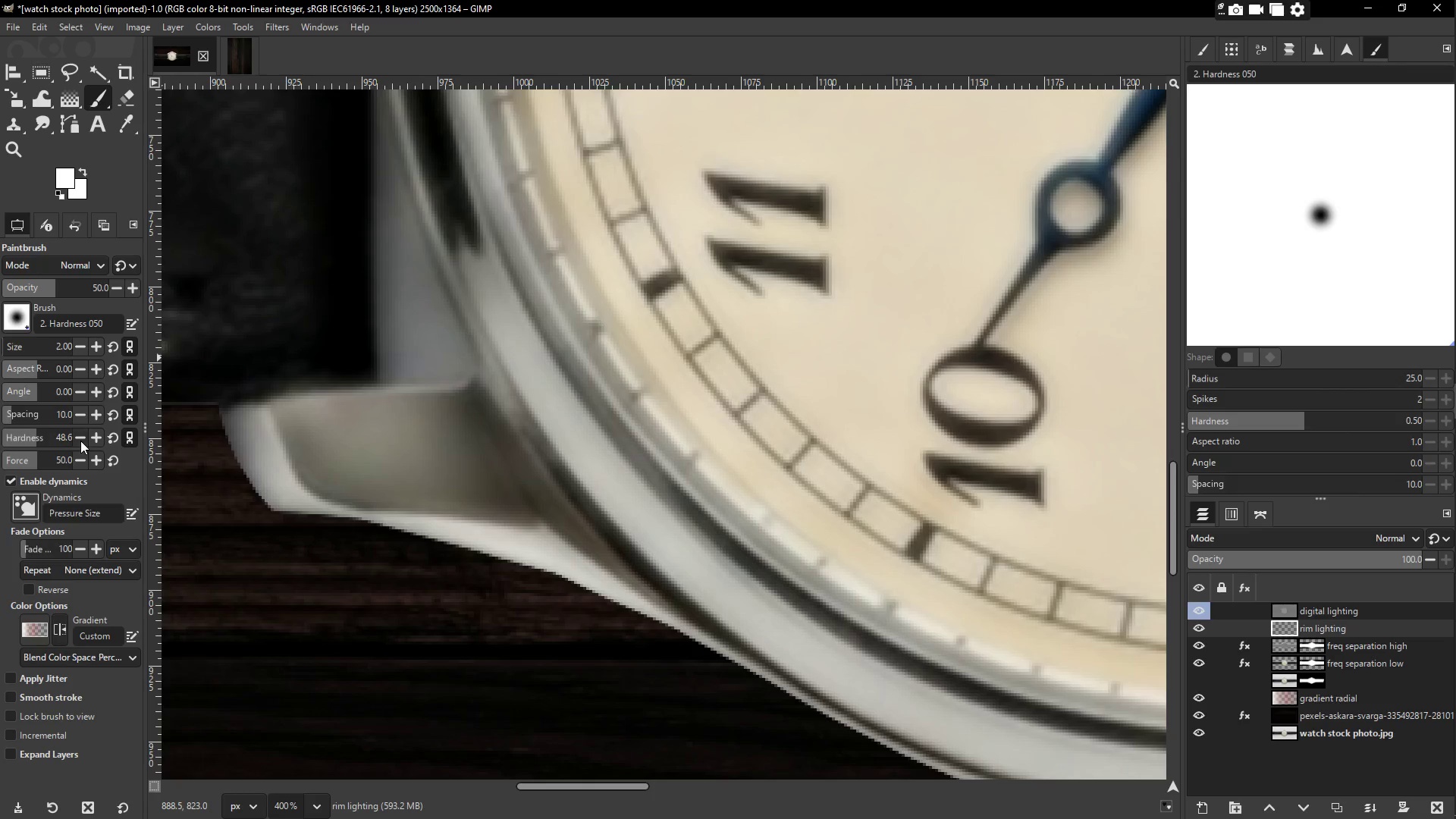 
triple_click([81, 441])
 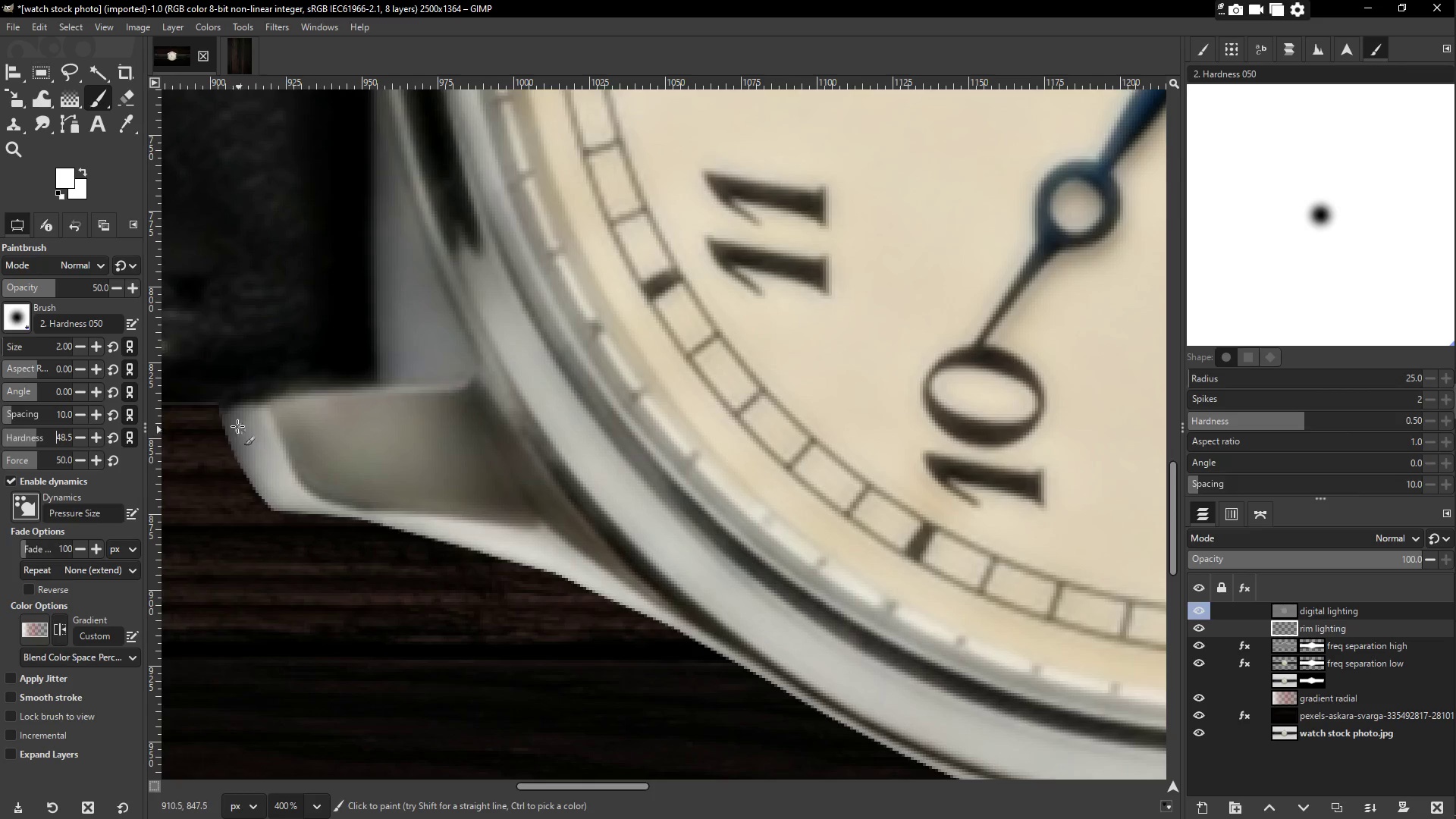 
left_click_drag(start_coordinate=[224, 416], to_coordinate=[258, 491])
 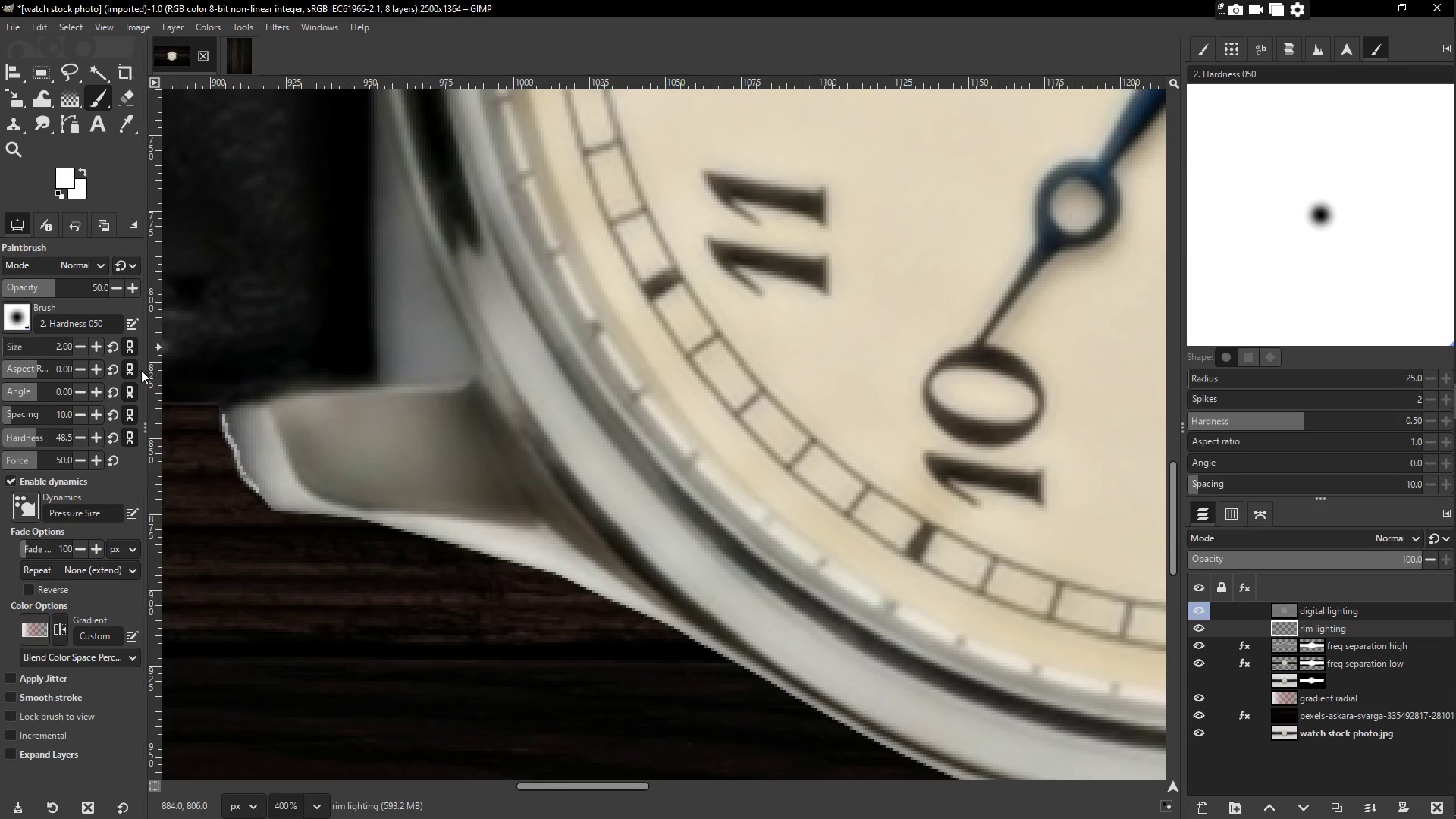 
key(Control+Z)
 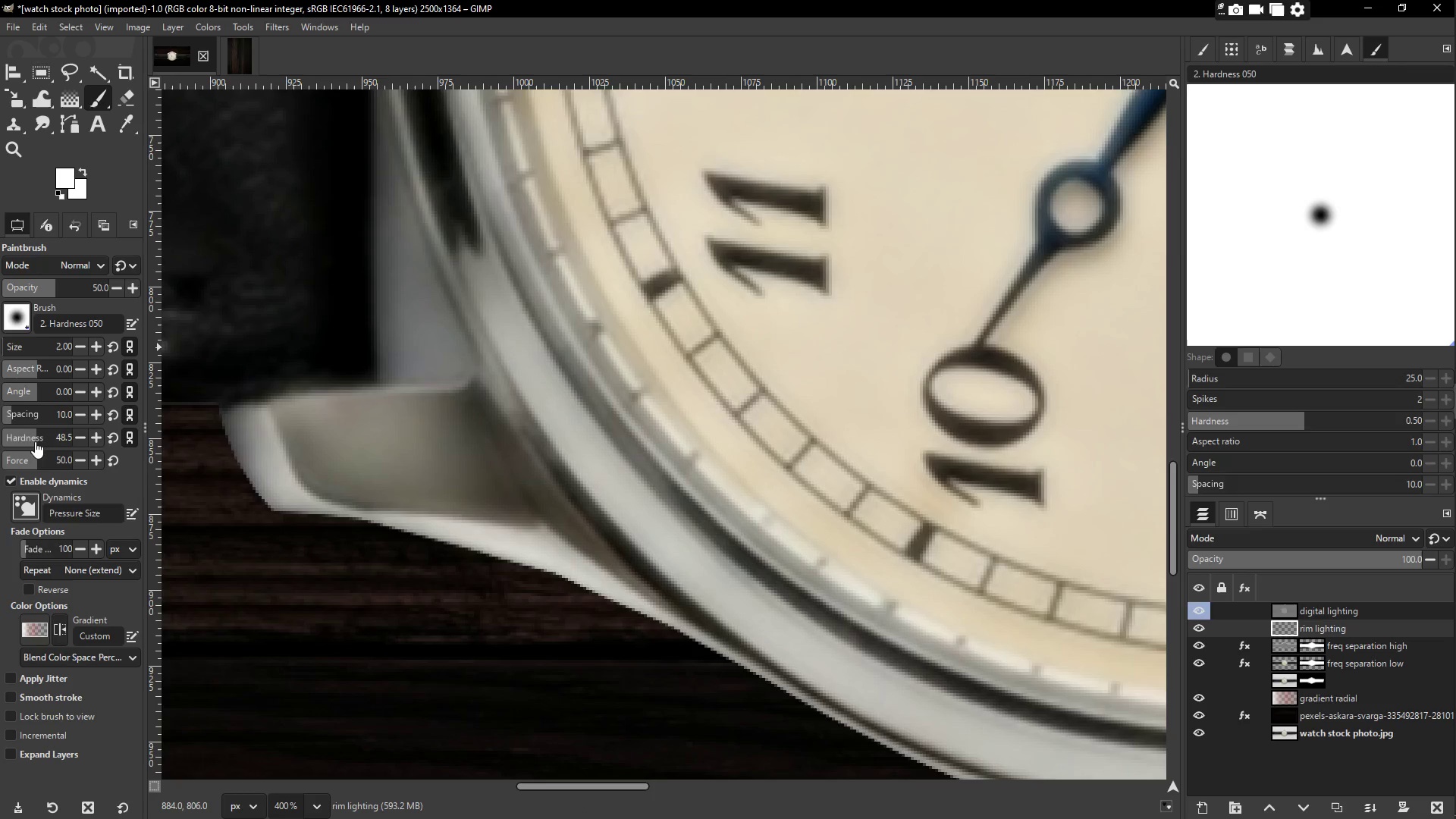 
left_click_drag(start_coordinate=[28, 438], to_coordinate=[16, 438])
 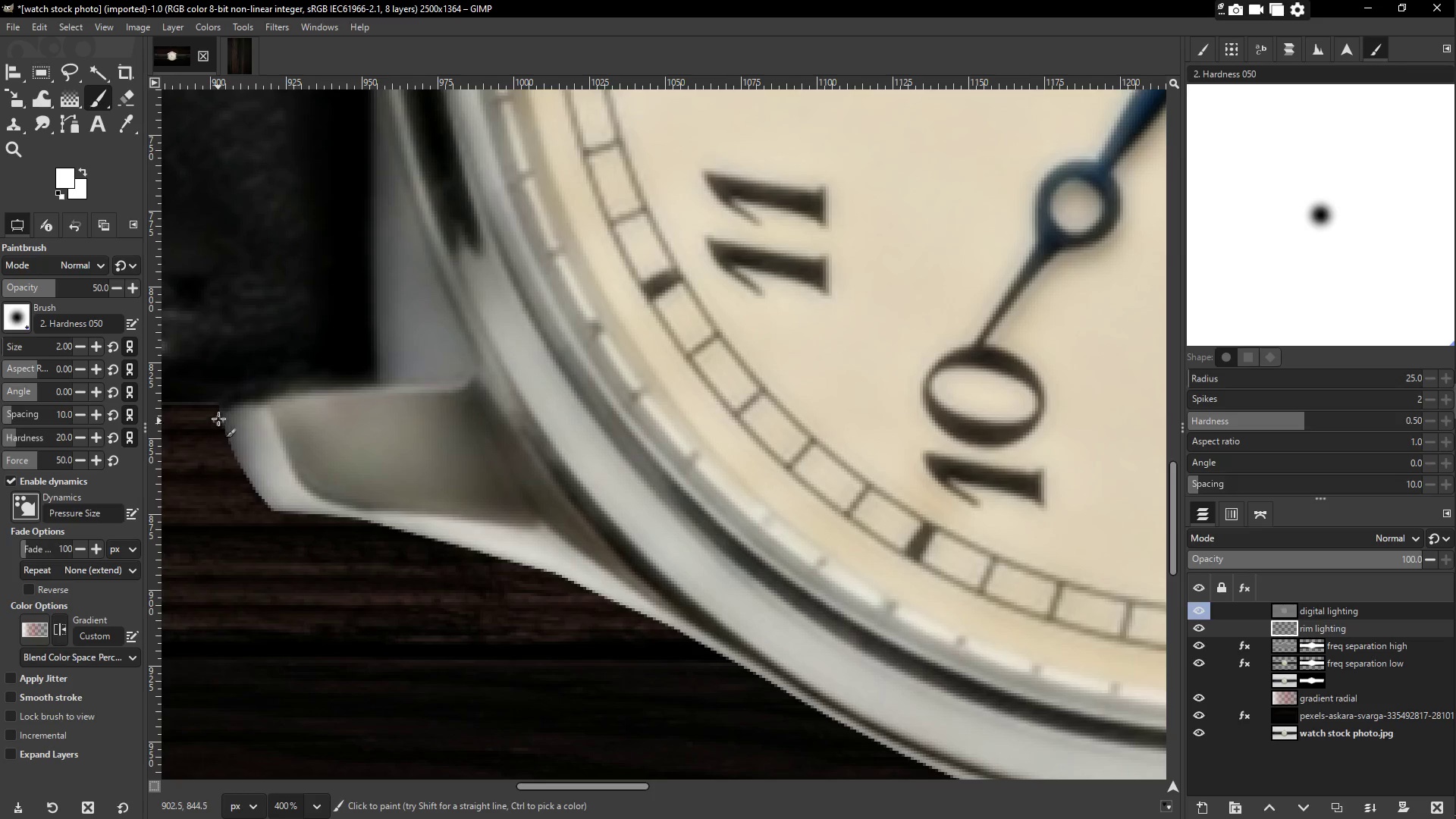 
left_click_drag(start_coordinate=[218, 409], to_coordinate=[457, 546])
 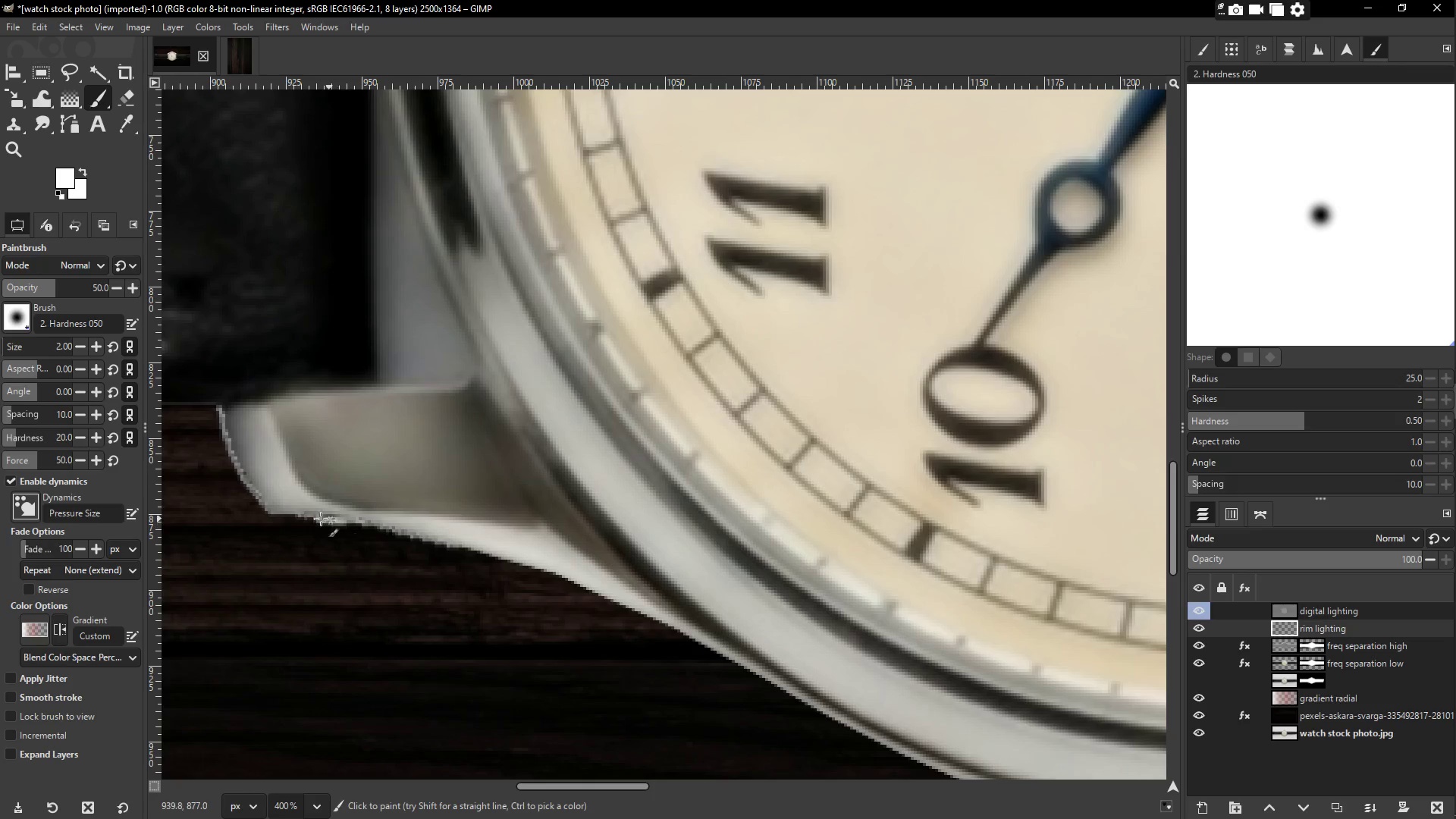 
key(Control+Z)
 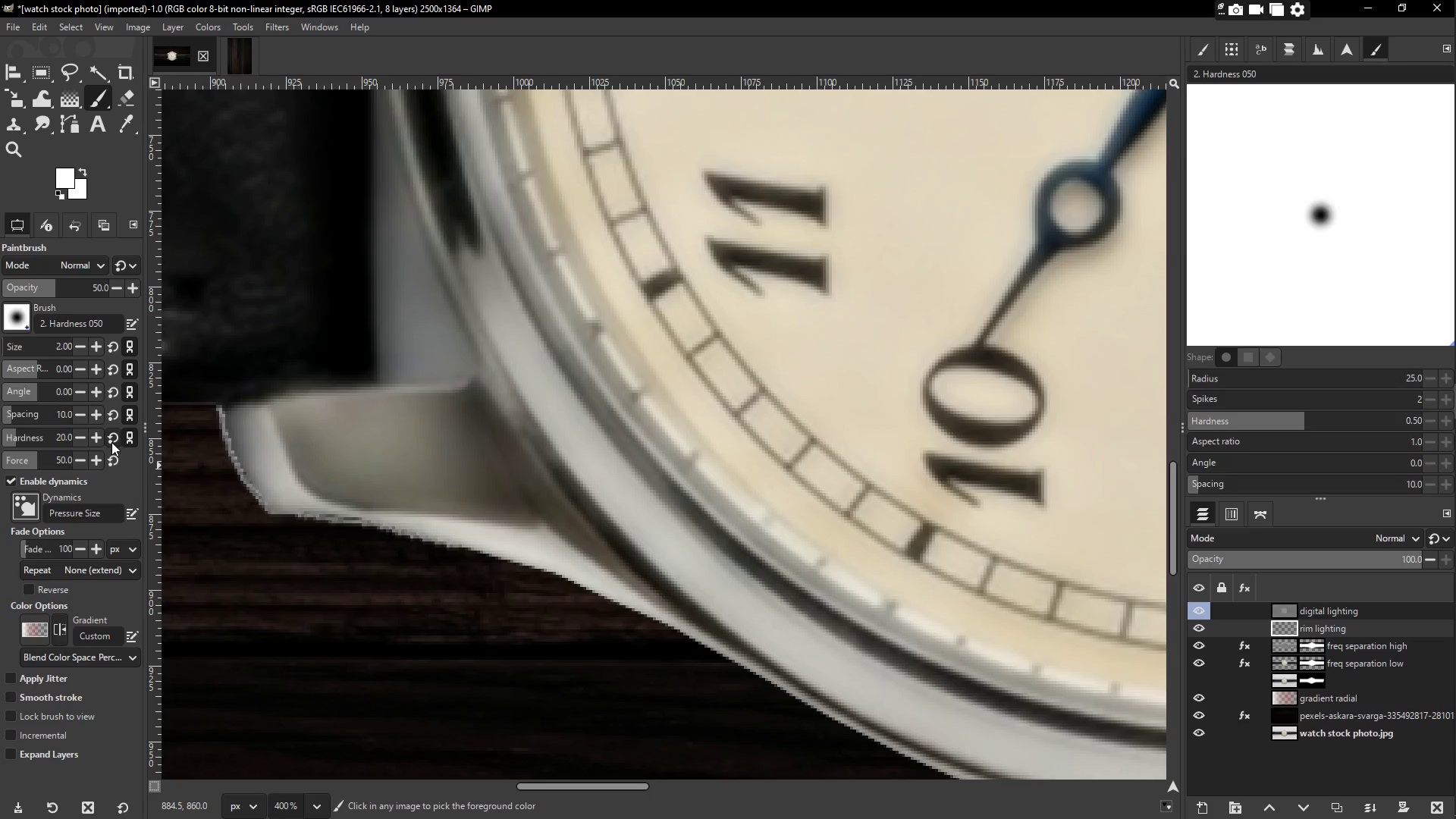 
key(Control+Z)
 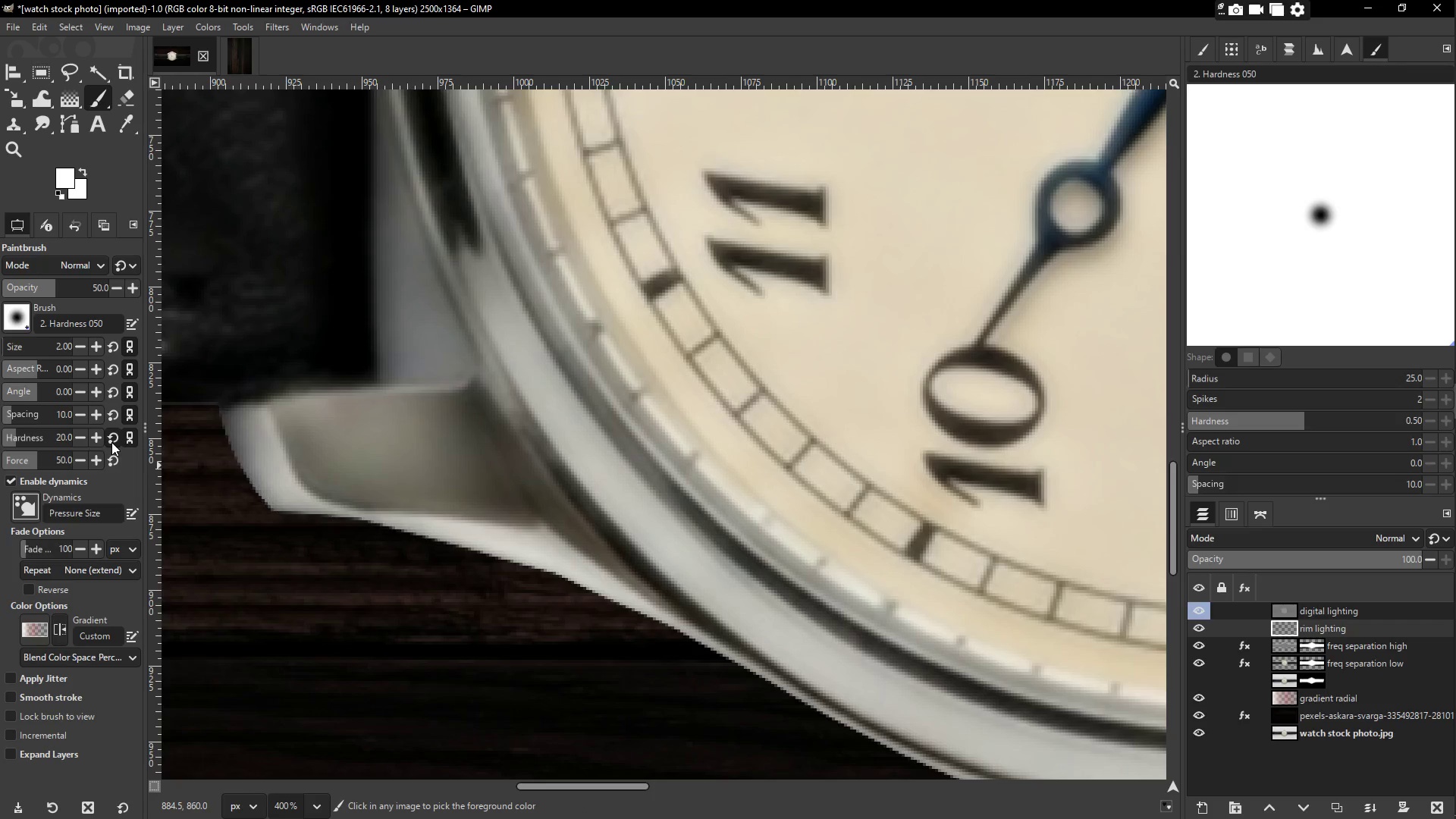 
key(Control+Z)
 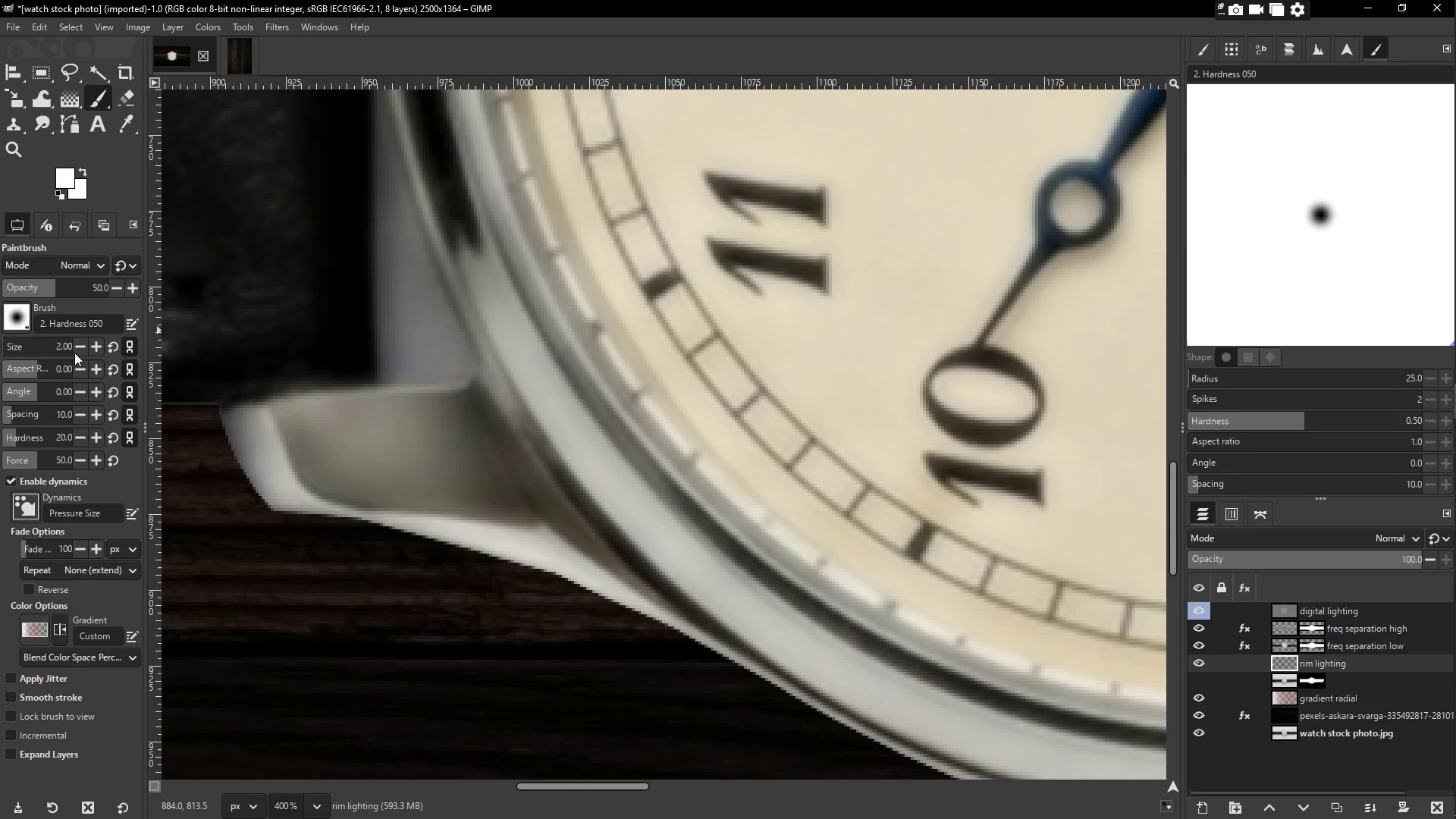 
double_click([96, 347])
 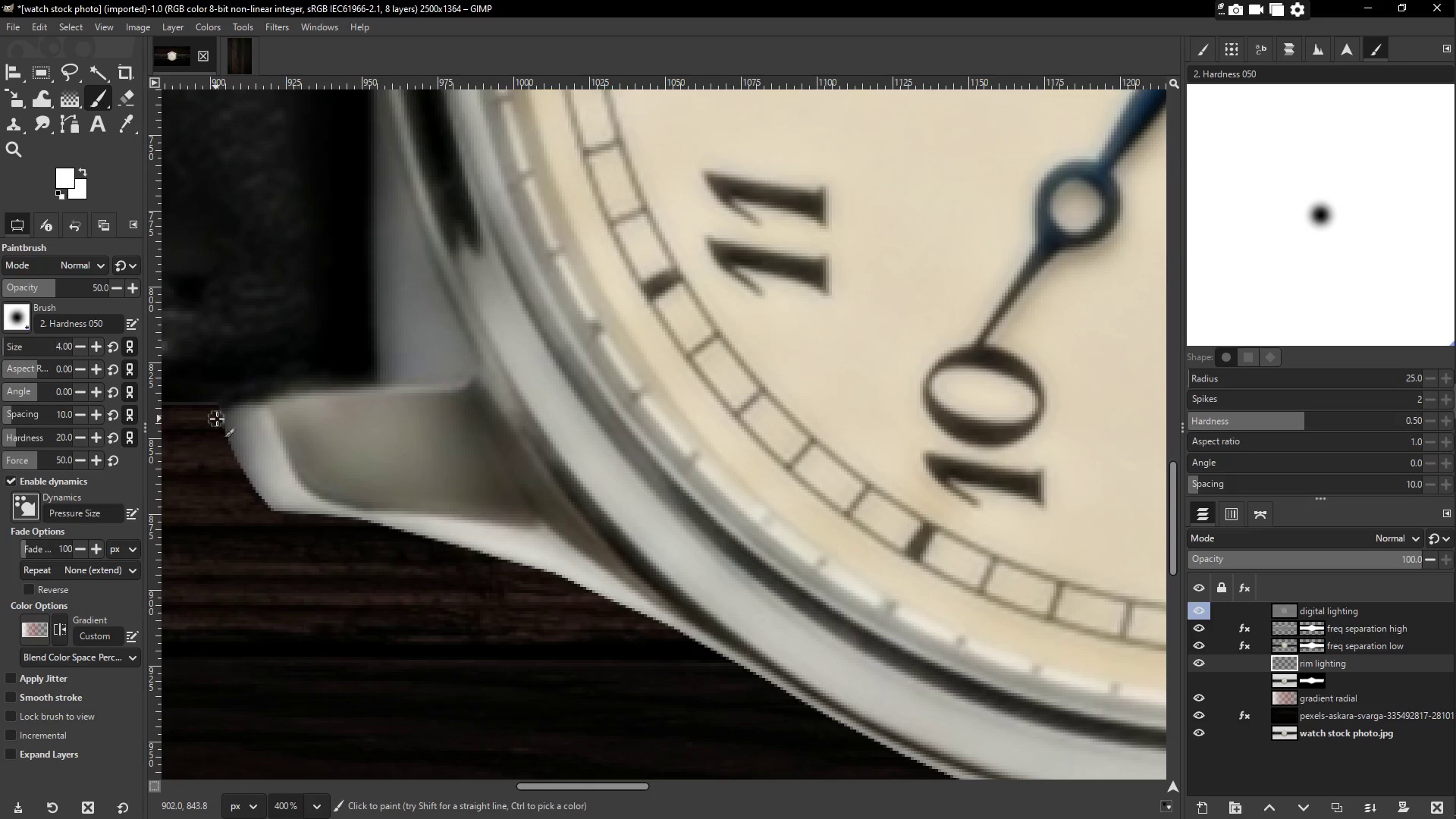 
left_click_drag(start_coordinate=[219, 410], to_coordinate=[270, 510])
 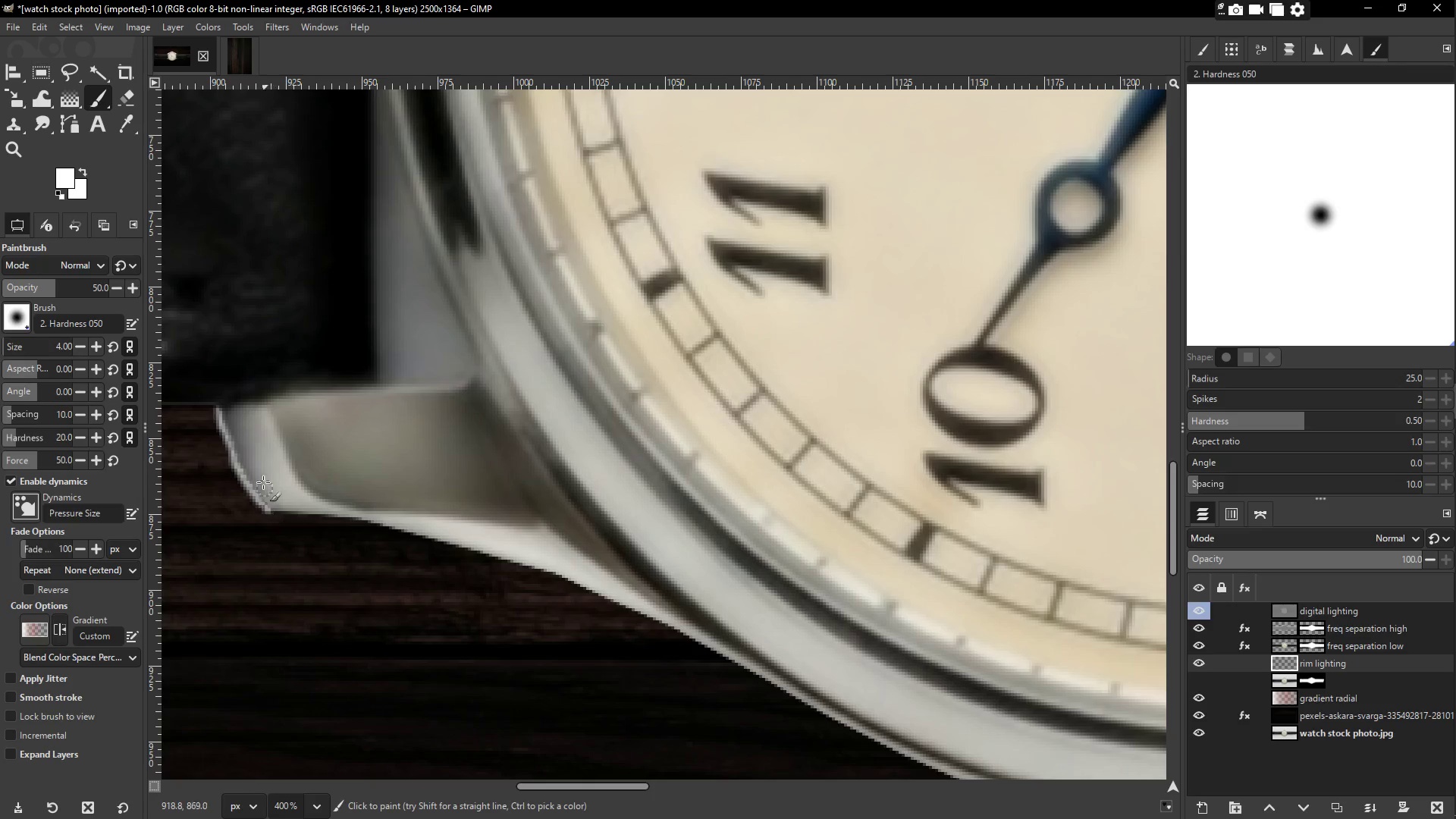 
key(Control+Z)
 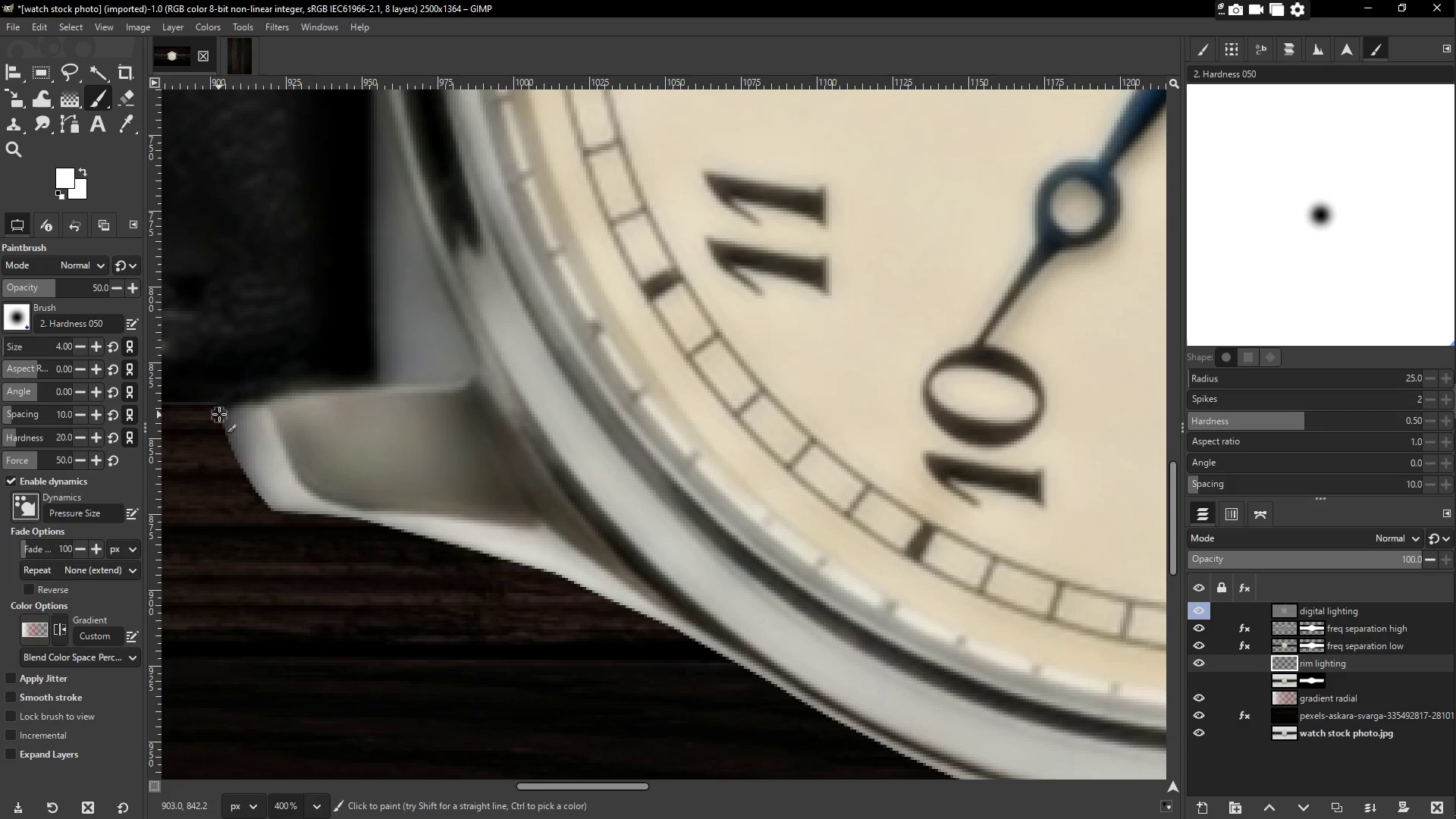 
left_click_drag(start_coordinate=[225, 413], to_coordinate=[284, 512])
 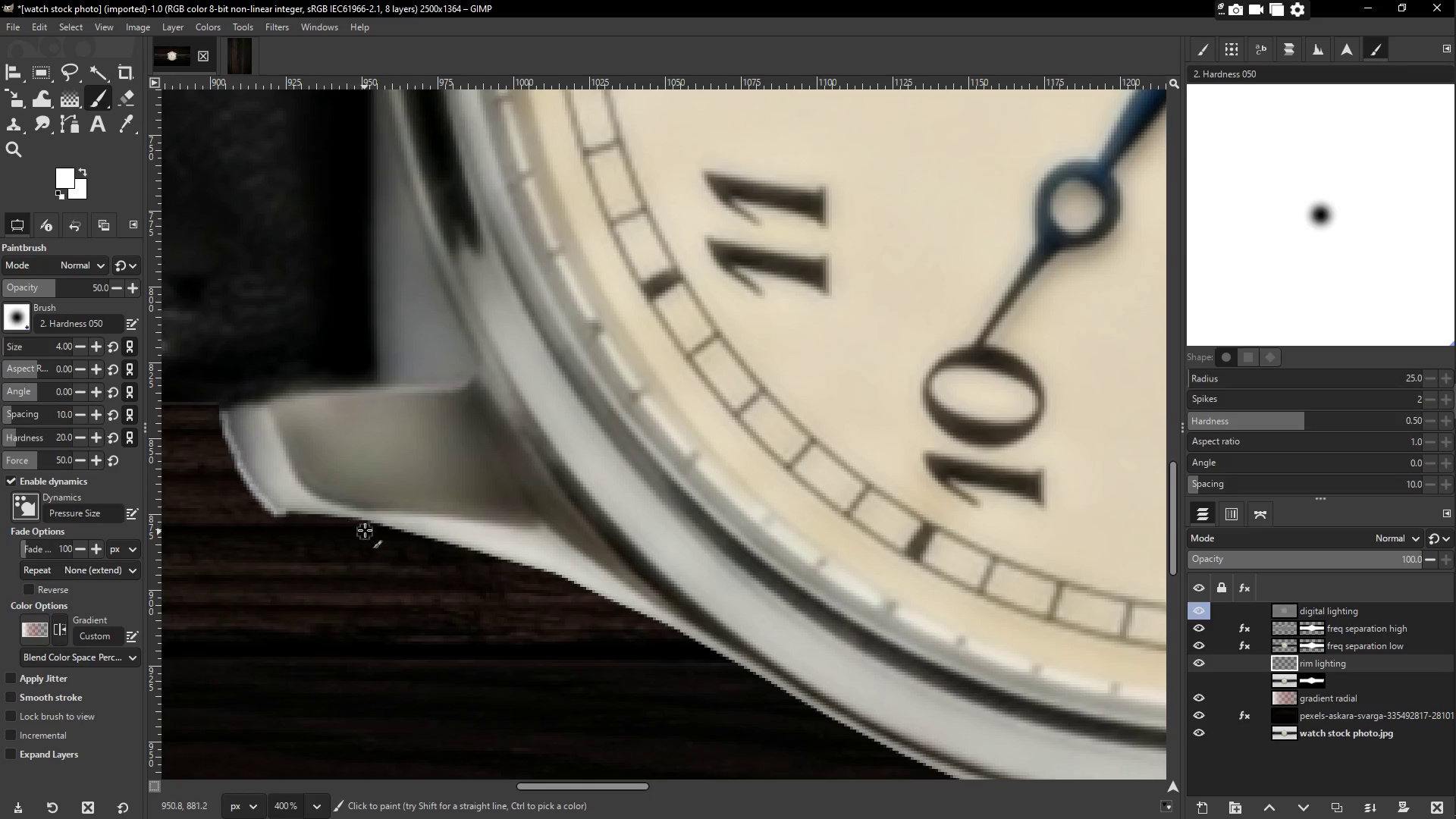 
scroll: coordinate [366, 529], scroll_direction: down, amount: 4.0
 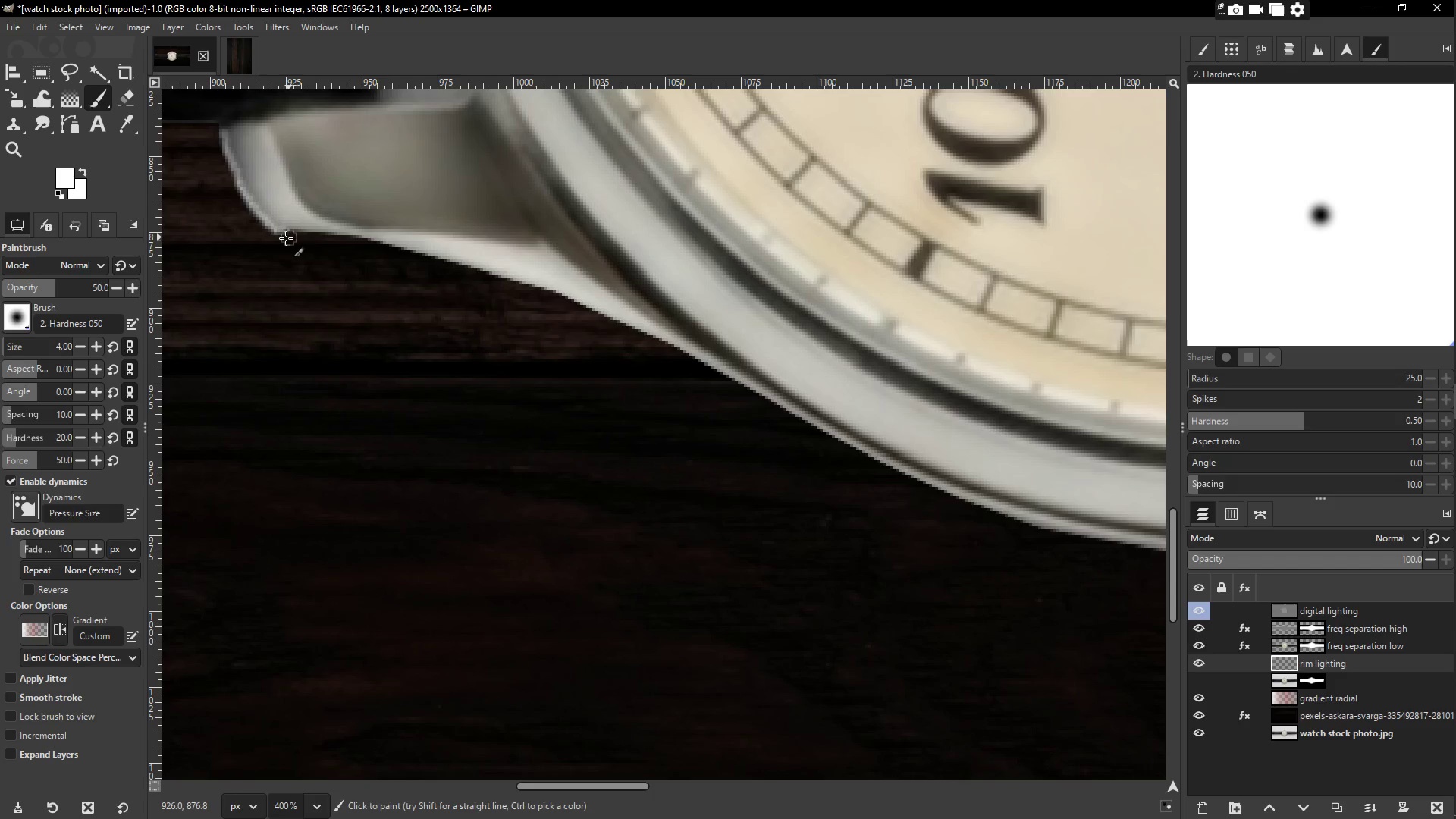 
left_click_drag(start_coordinate=[284, 232], to_coordinate=[675, 356])
 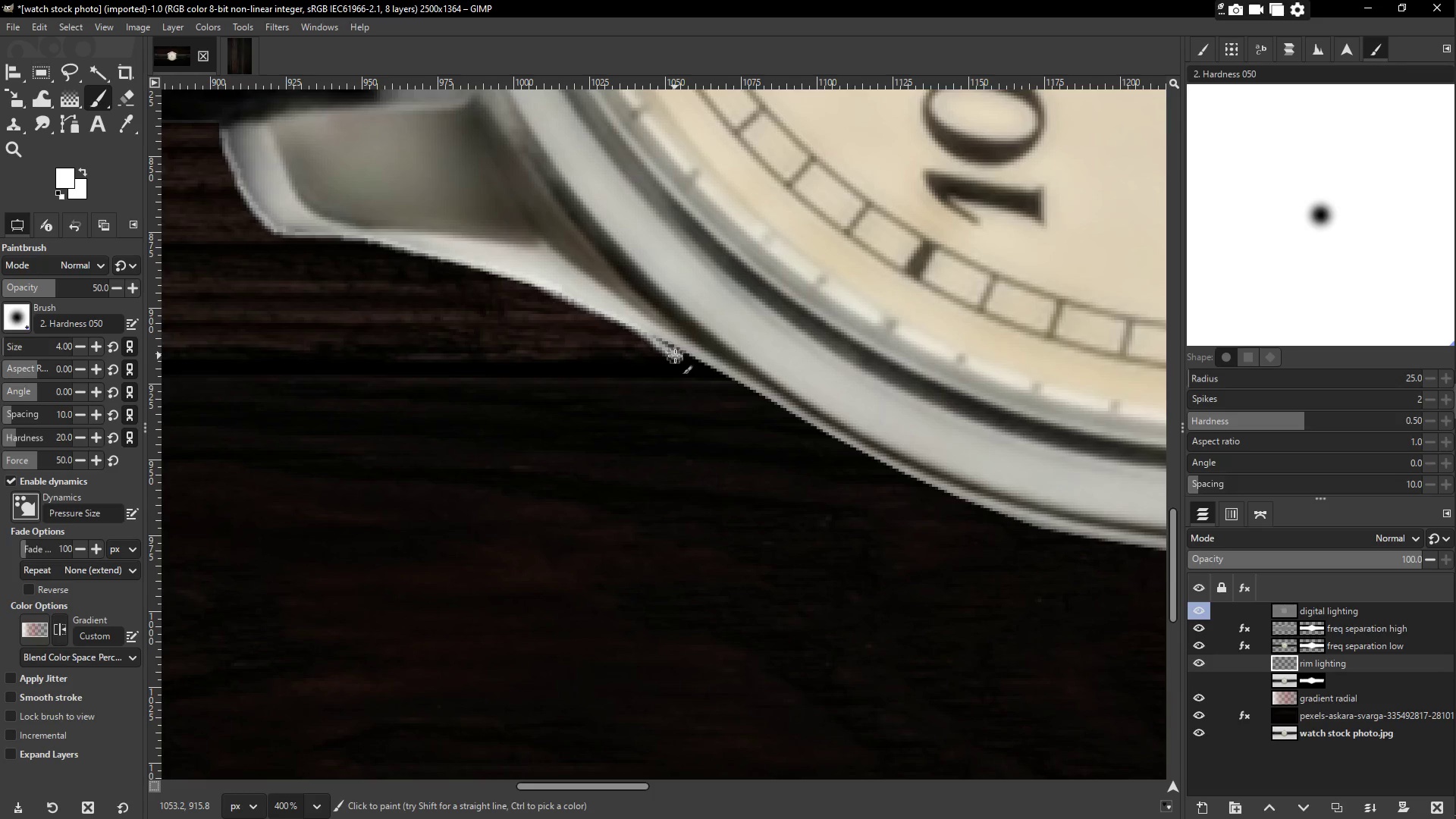 
key(Control+Z)
 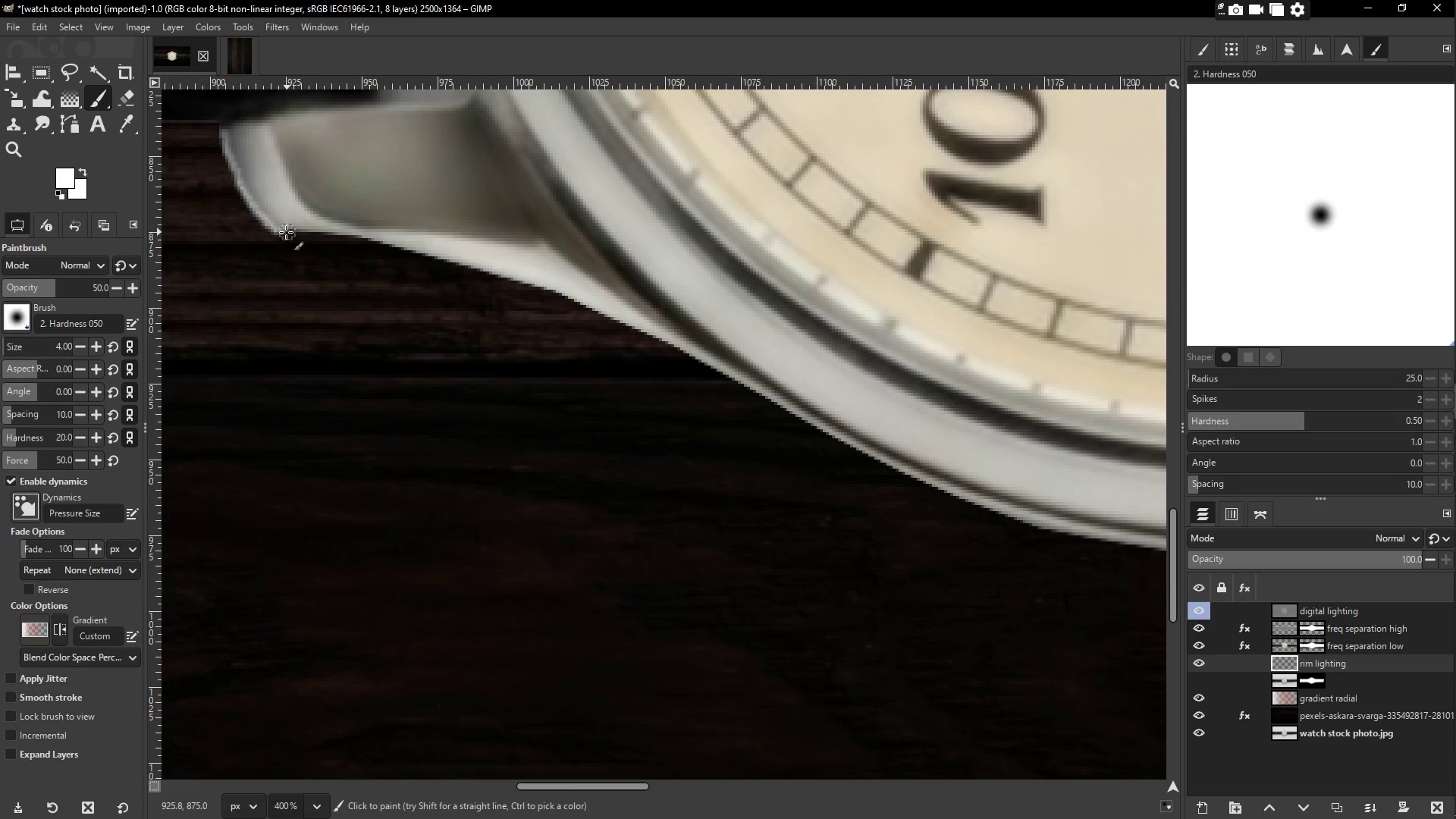 
left_click_drag(start_coordinate=[274, 228], to_coordinate=[382, 237])
 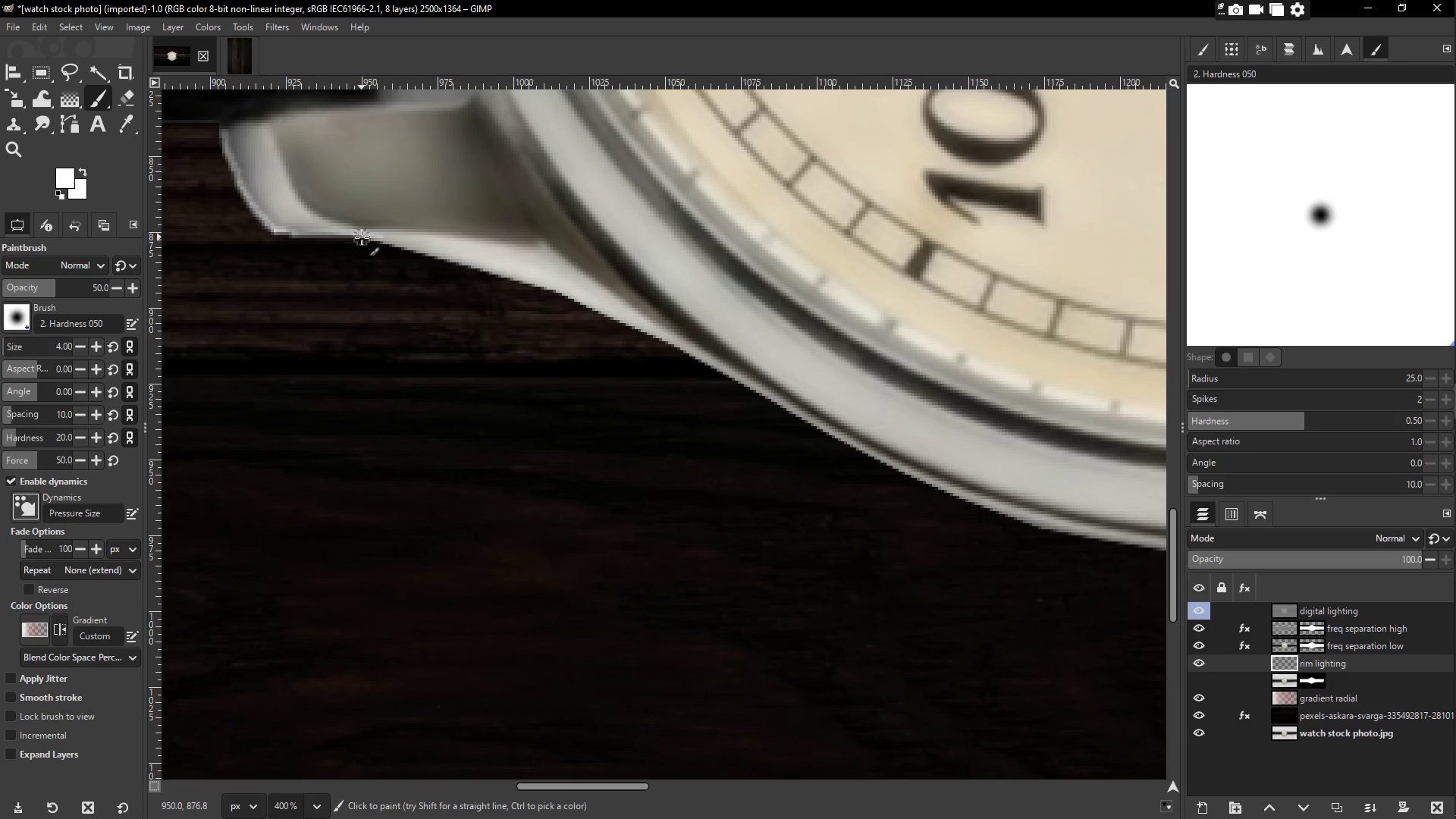 
left_click_drag(start_coordinate=[362, 237], to_coordinate=[500, 271])
 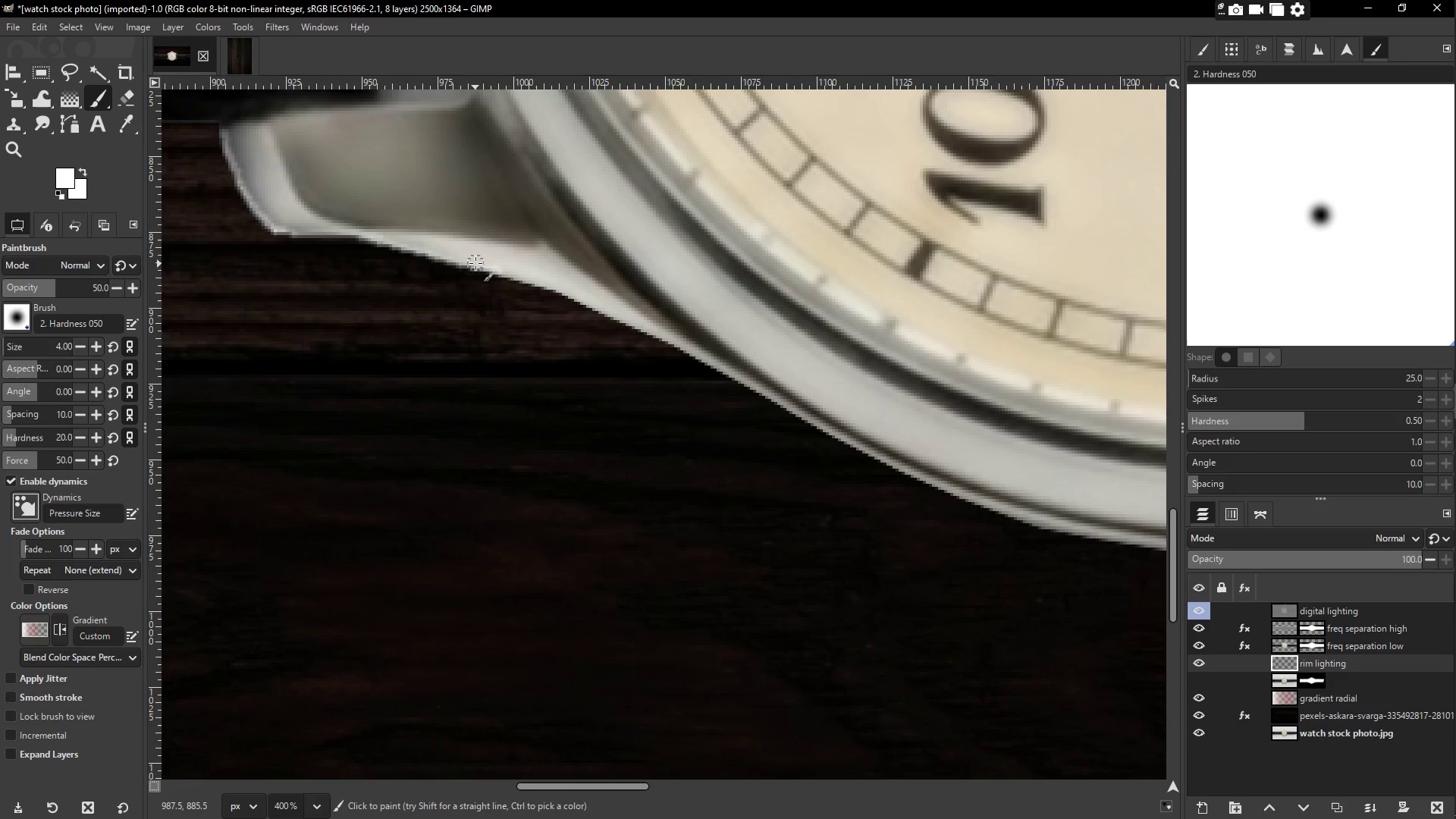 
left_click_drag(start_coordinate=[476, 265], to_coordinate=[607, 312])
 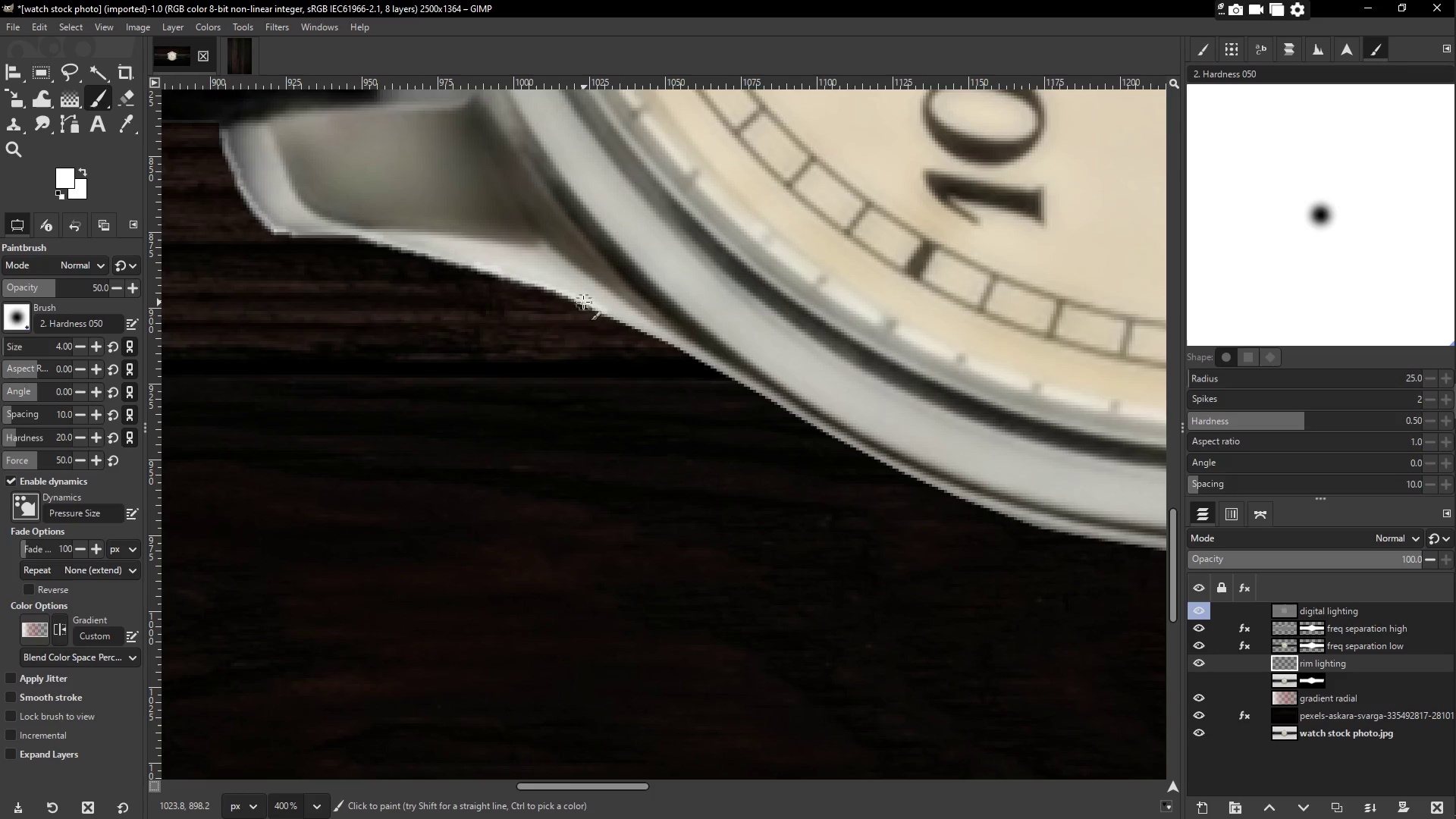 
left_click_drag(start_coordinate=[583, 302], to_coordinate=[689, 355])
 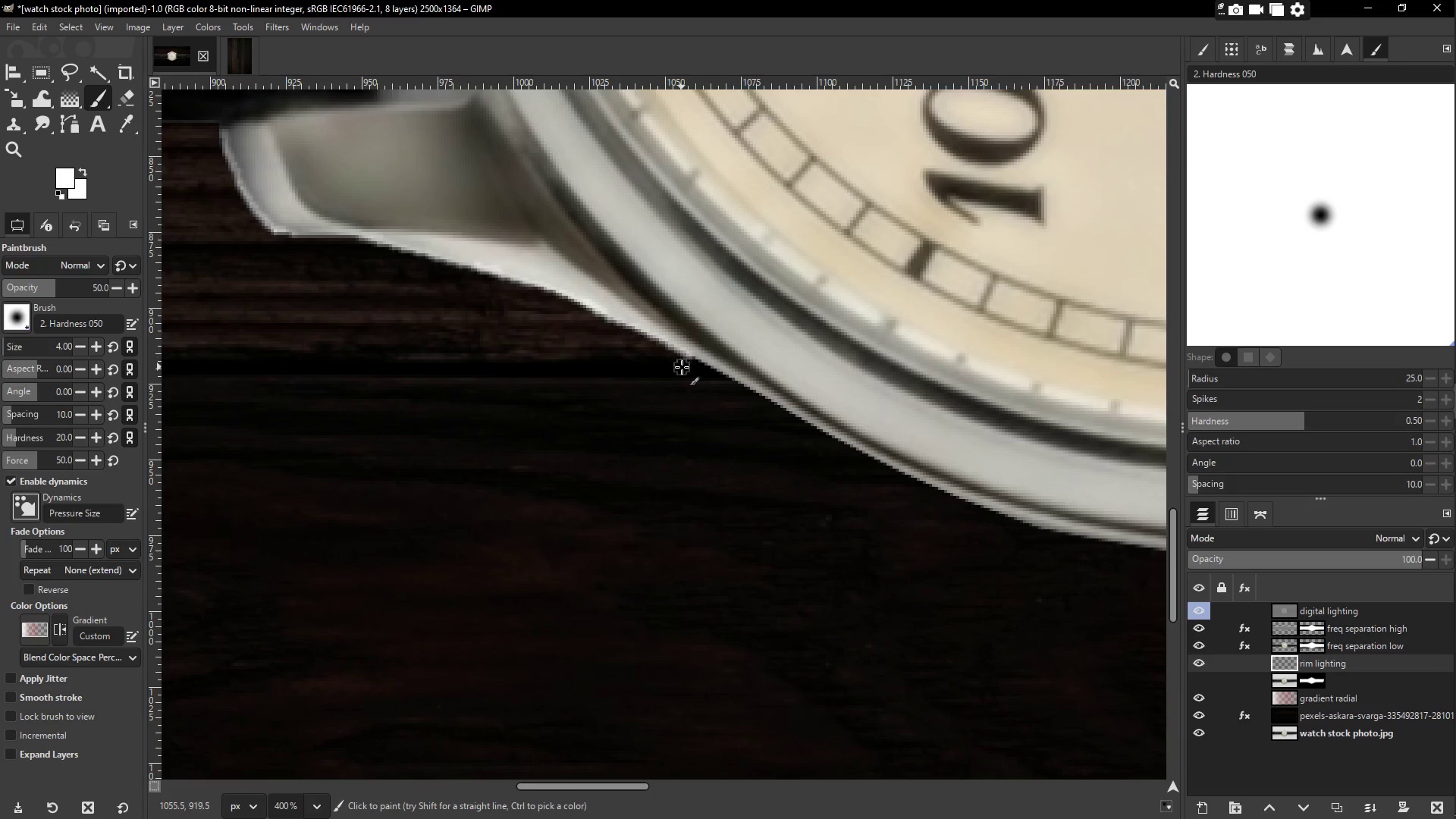 
hold_key(key=Space, duration=1.5)
 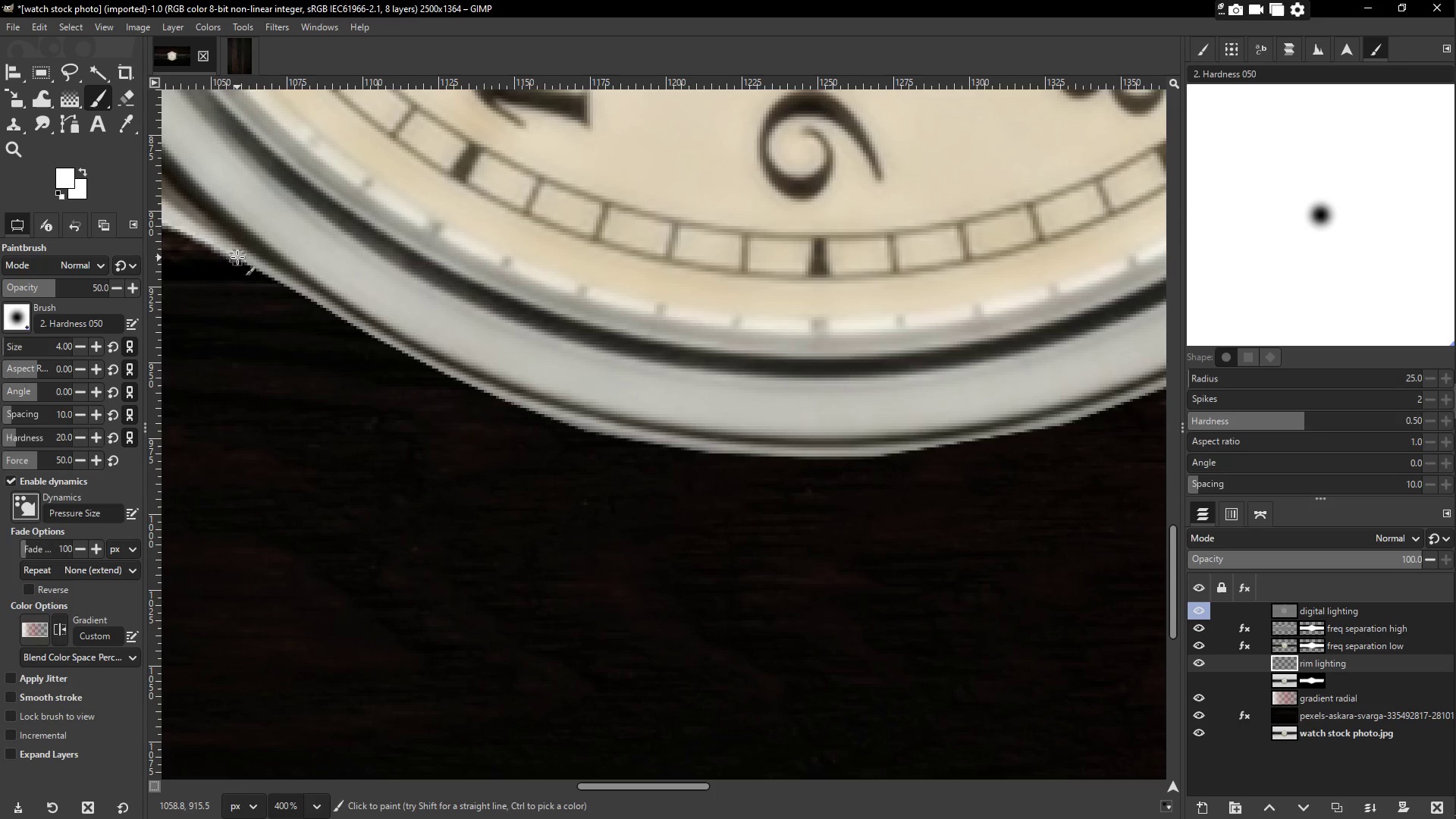 
left_click_drag(start_coordinate=[713, 399], to_coordinate=[255, 298])
 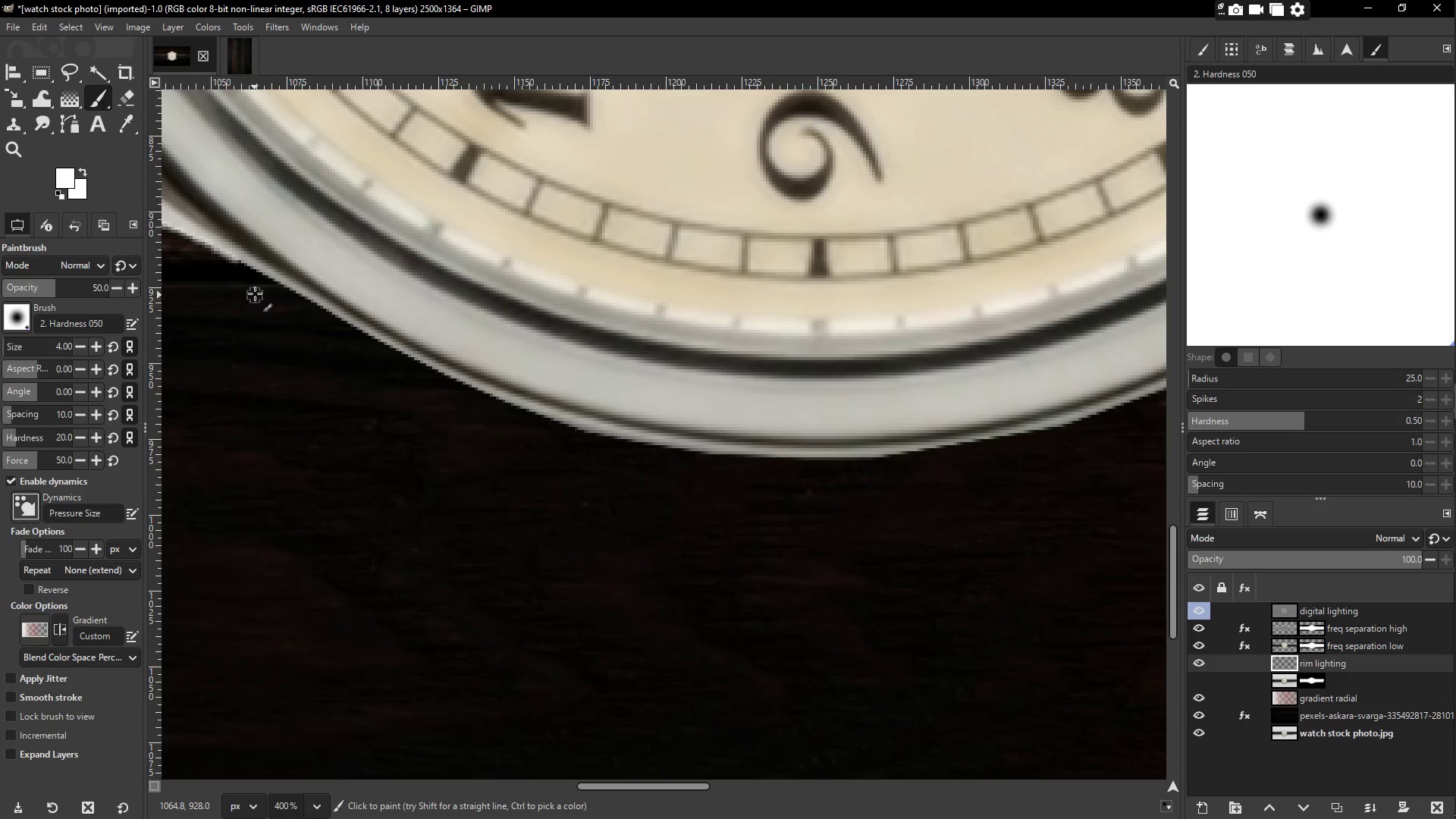 
hold_key(key=Space, duration=22.38)
 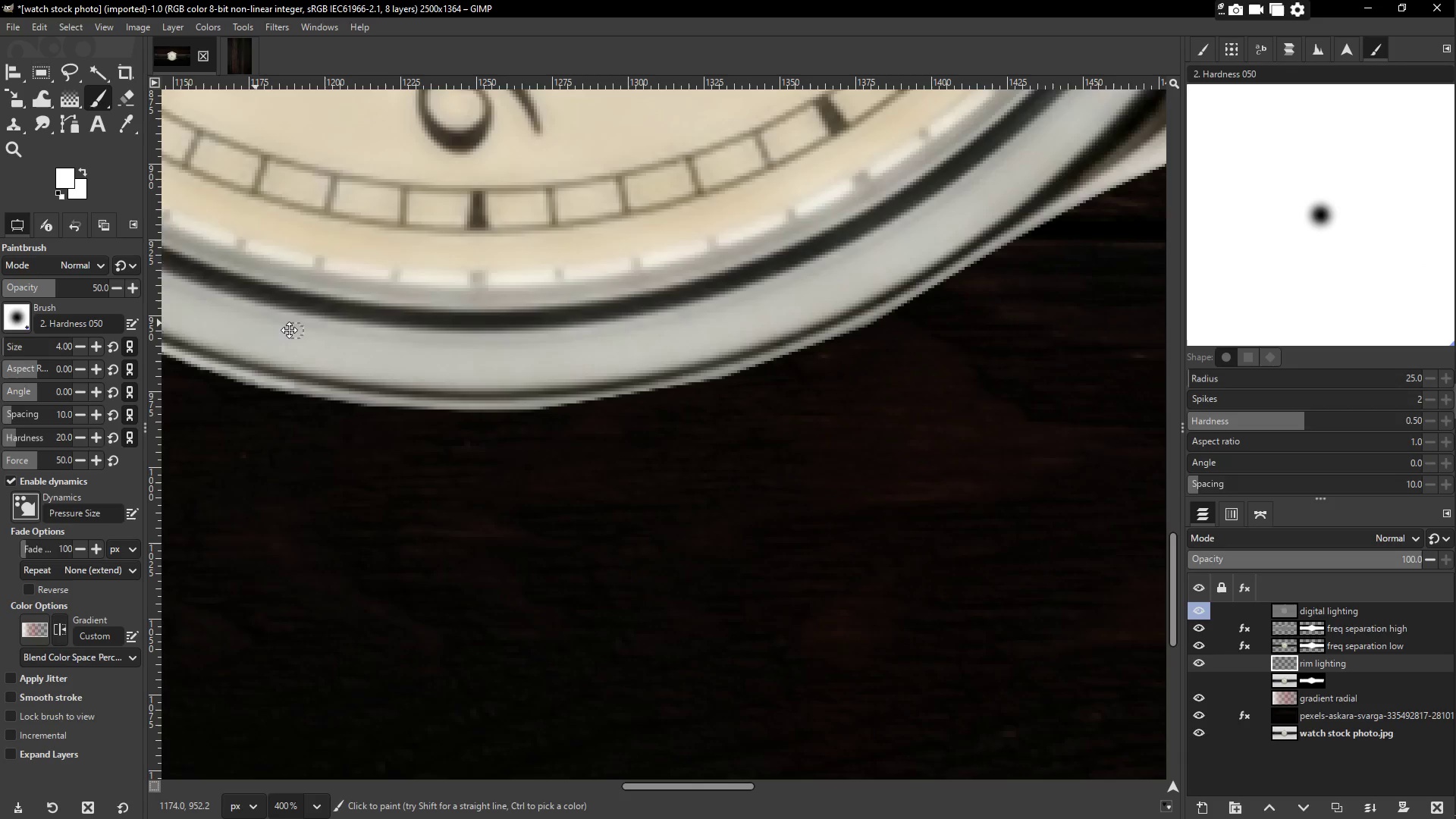 
left_click_drag(start_coordinate=[235, 256], to_coordinate=[338, 310])
 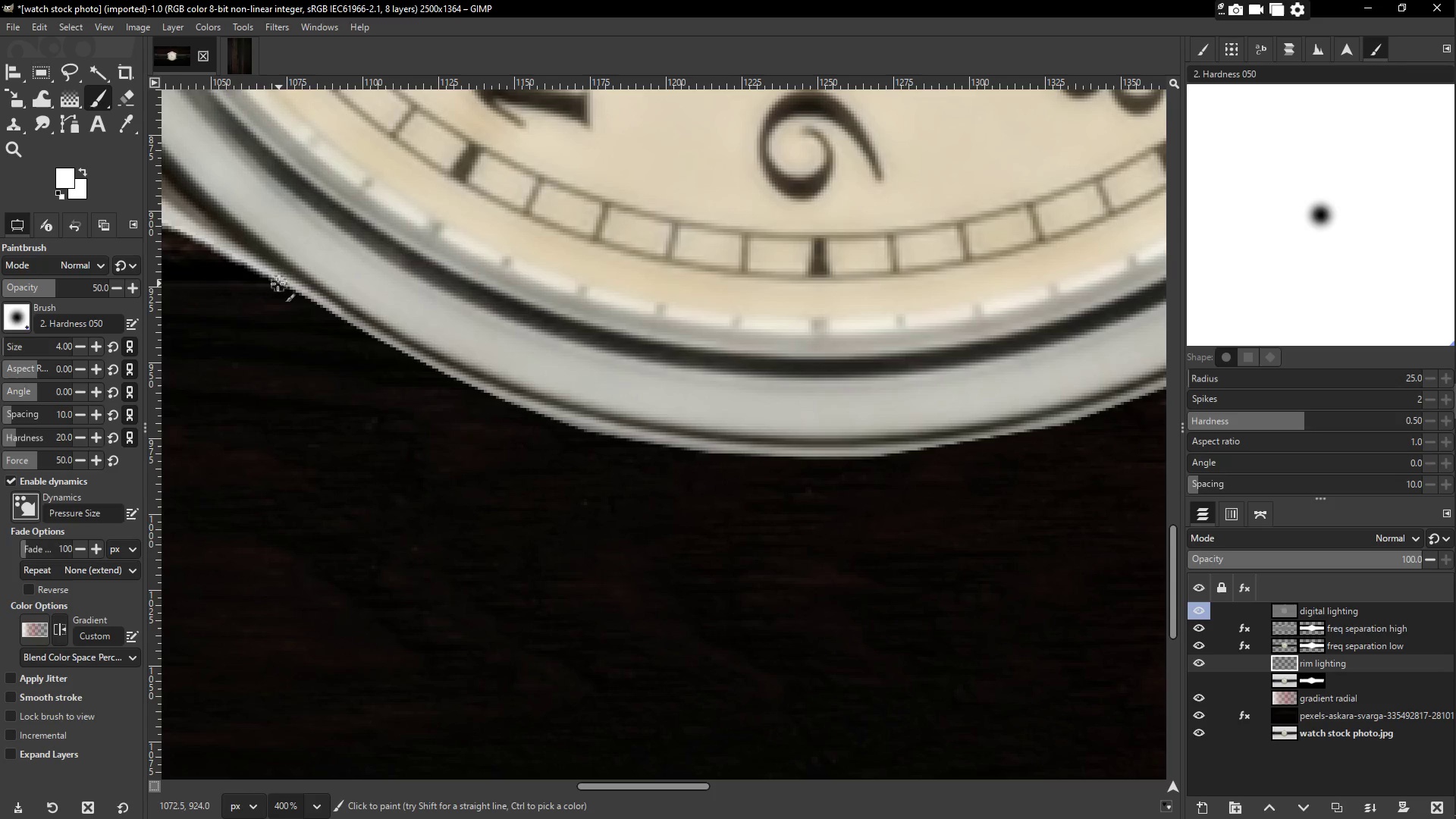 
left_click_drag(start_coordinate=[278, 283], to_coordinate=[450, 373])
 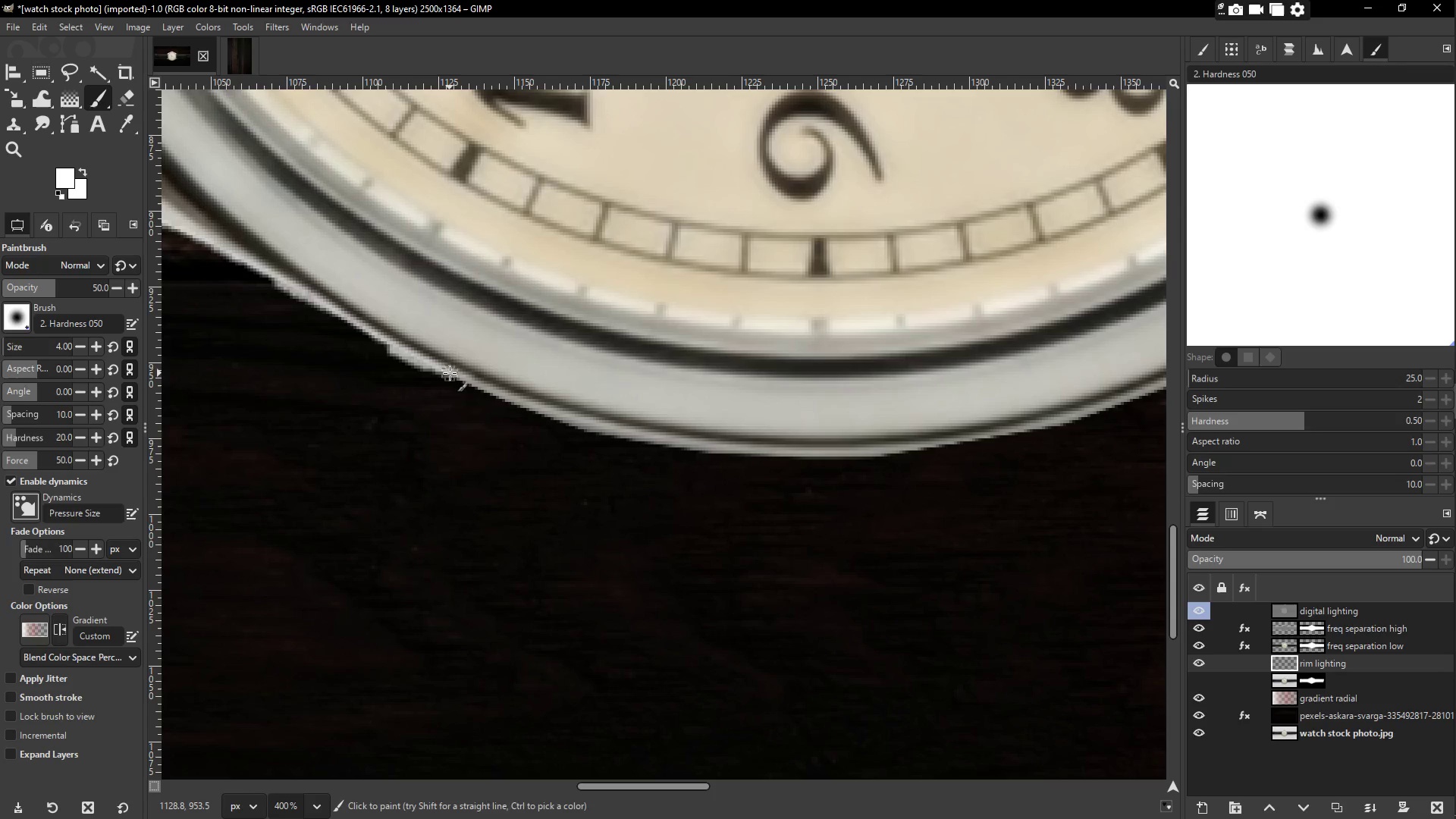 
key(Control+ControlLeft)
 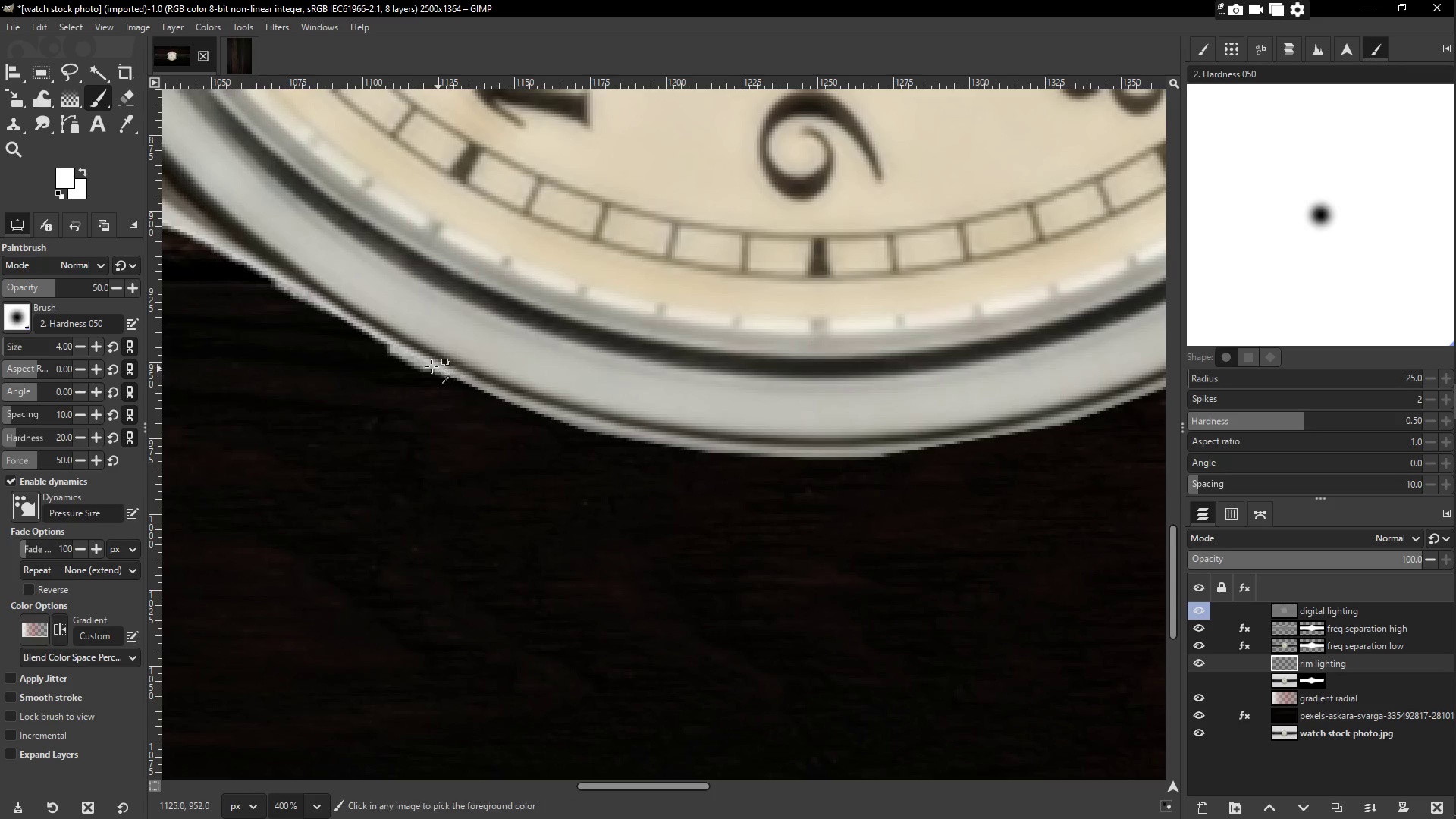 
key(Control+Z)
 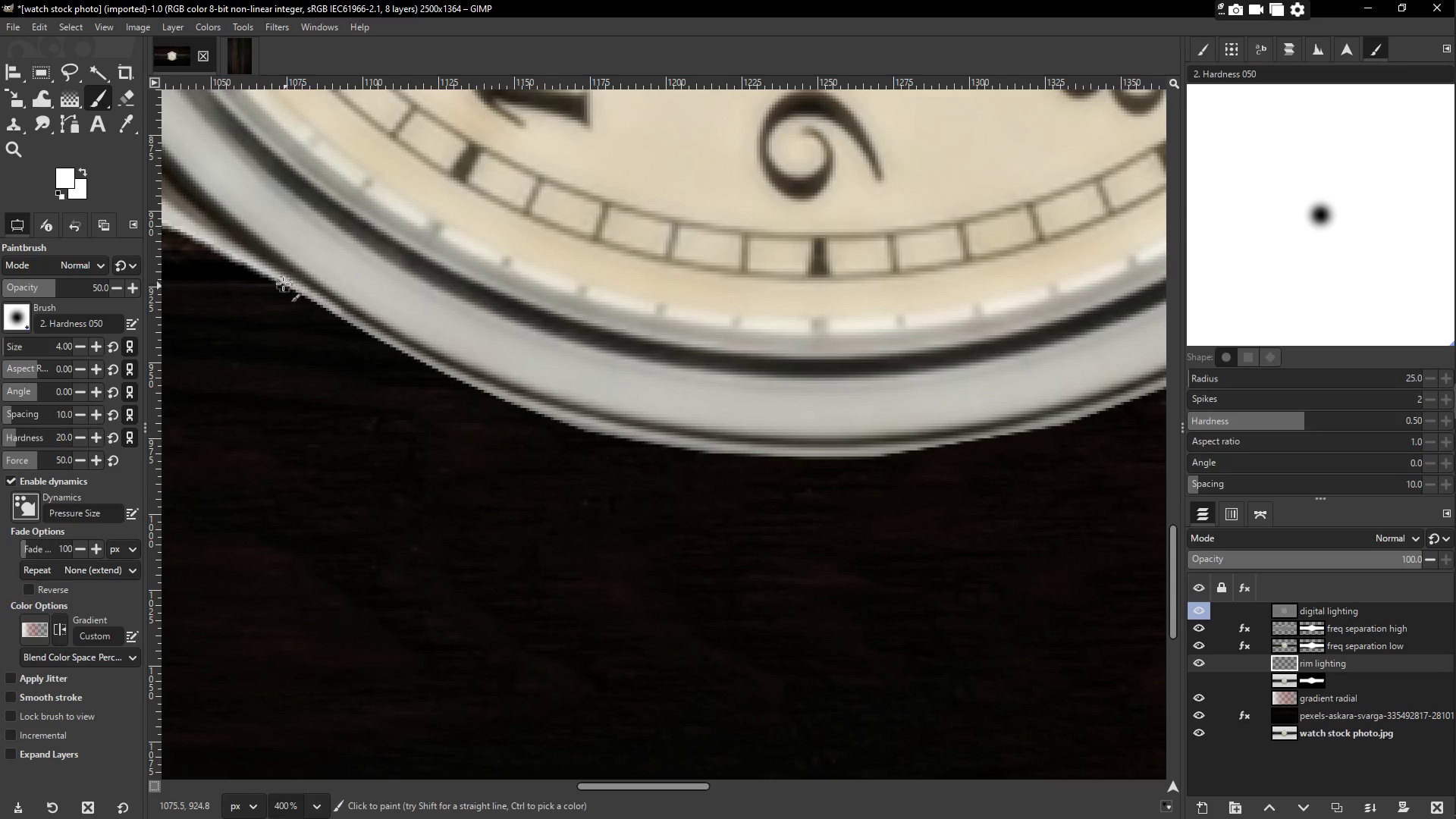 
left_click_drag(start_coordinate=[281, 281], to_coordinate=[573, 422])
 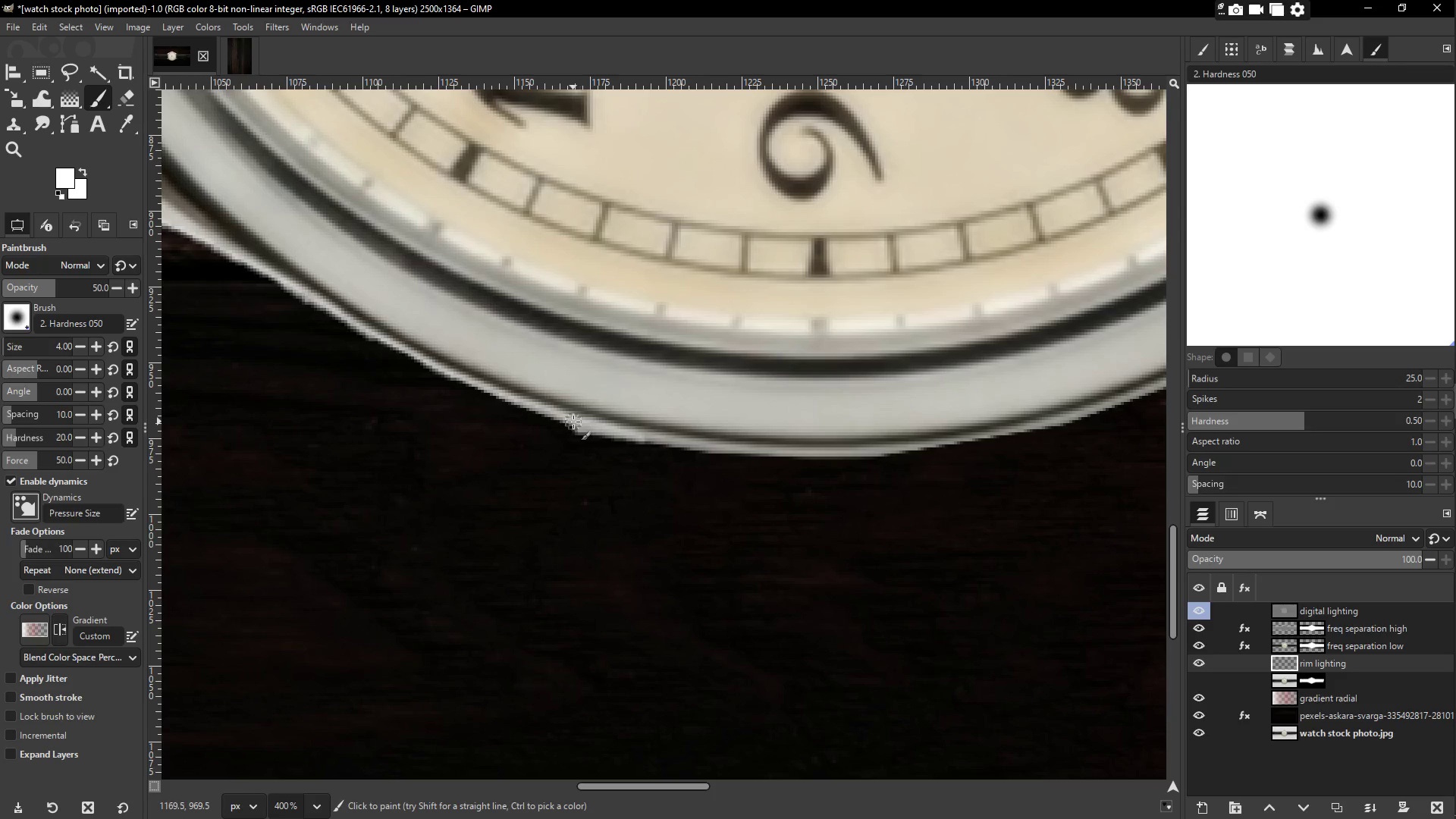 
key(Control+Z)
 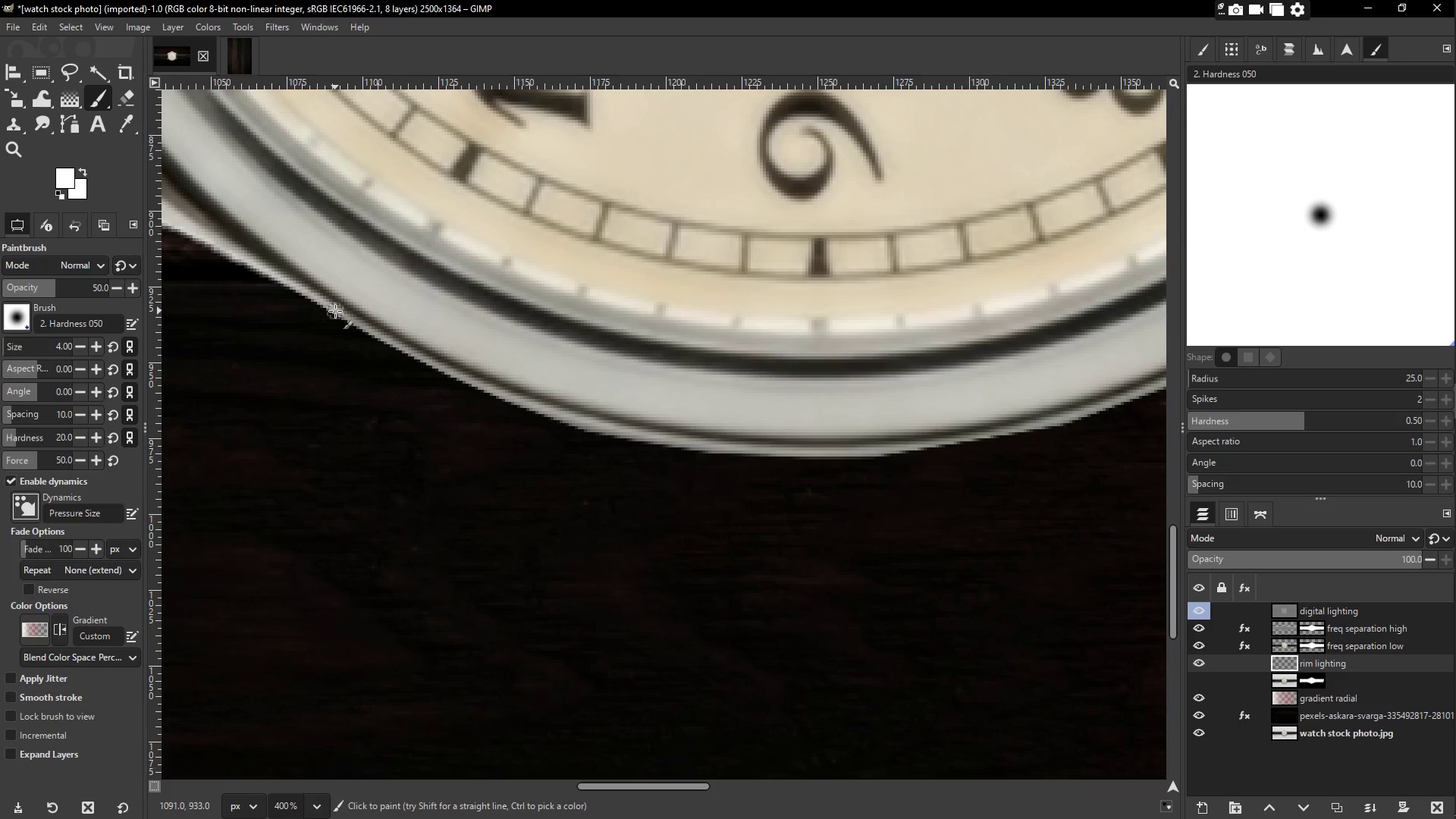 
left_click_drag(start_coordinate=[337, 309], to_coordinate=[453, 370])
 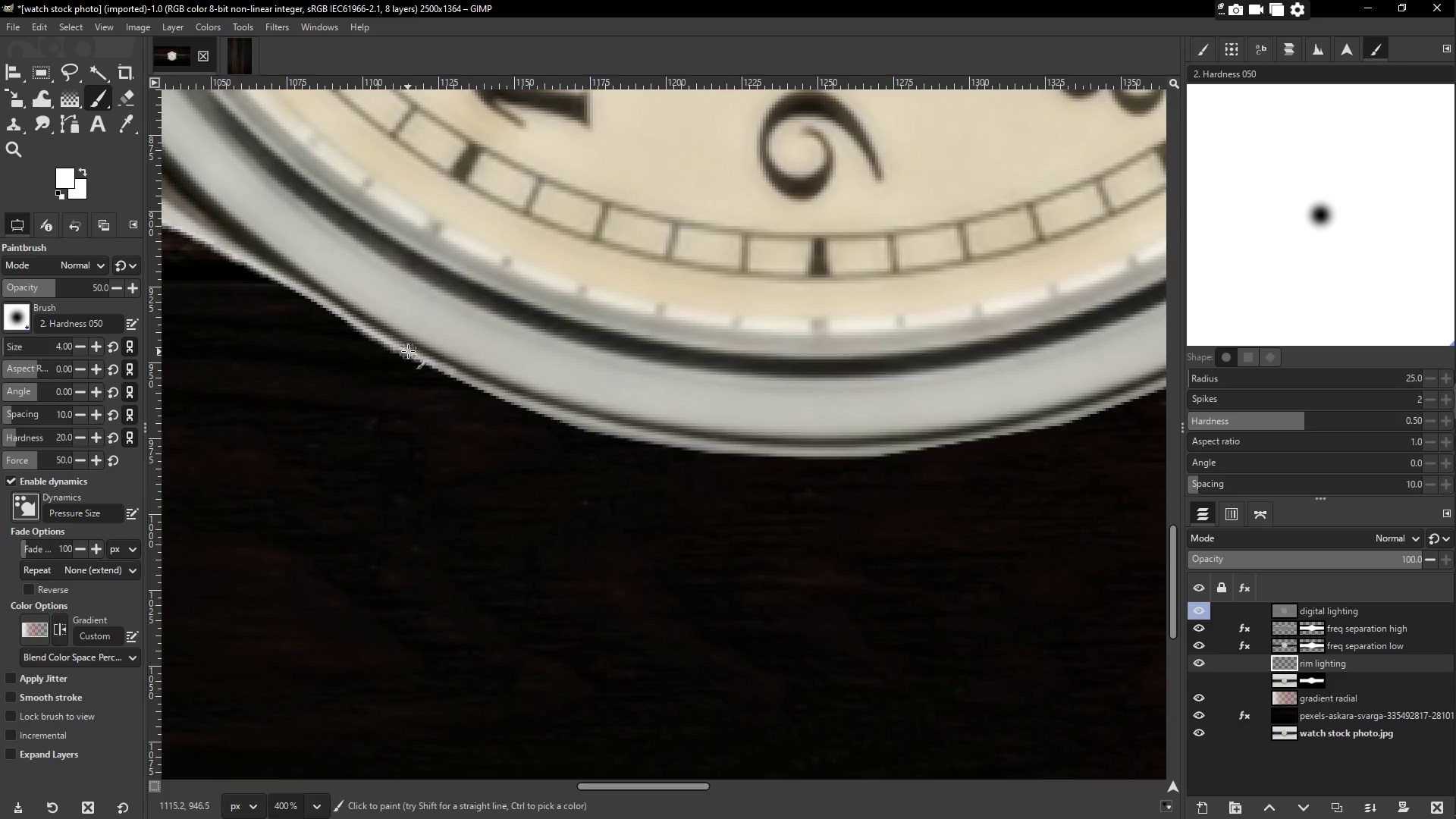 
left_click_drag(start_coordinate=[406, 350], to_coordinate=[634, 433])
 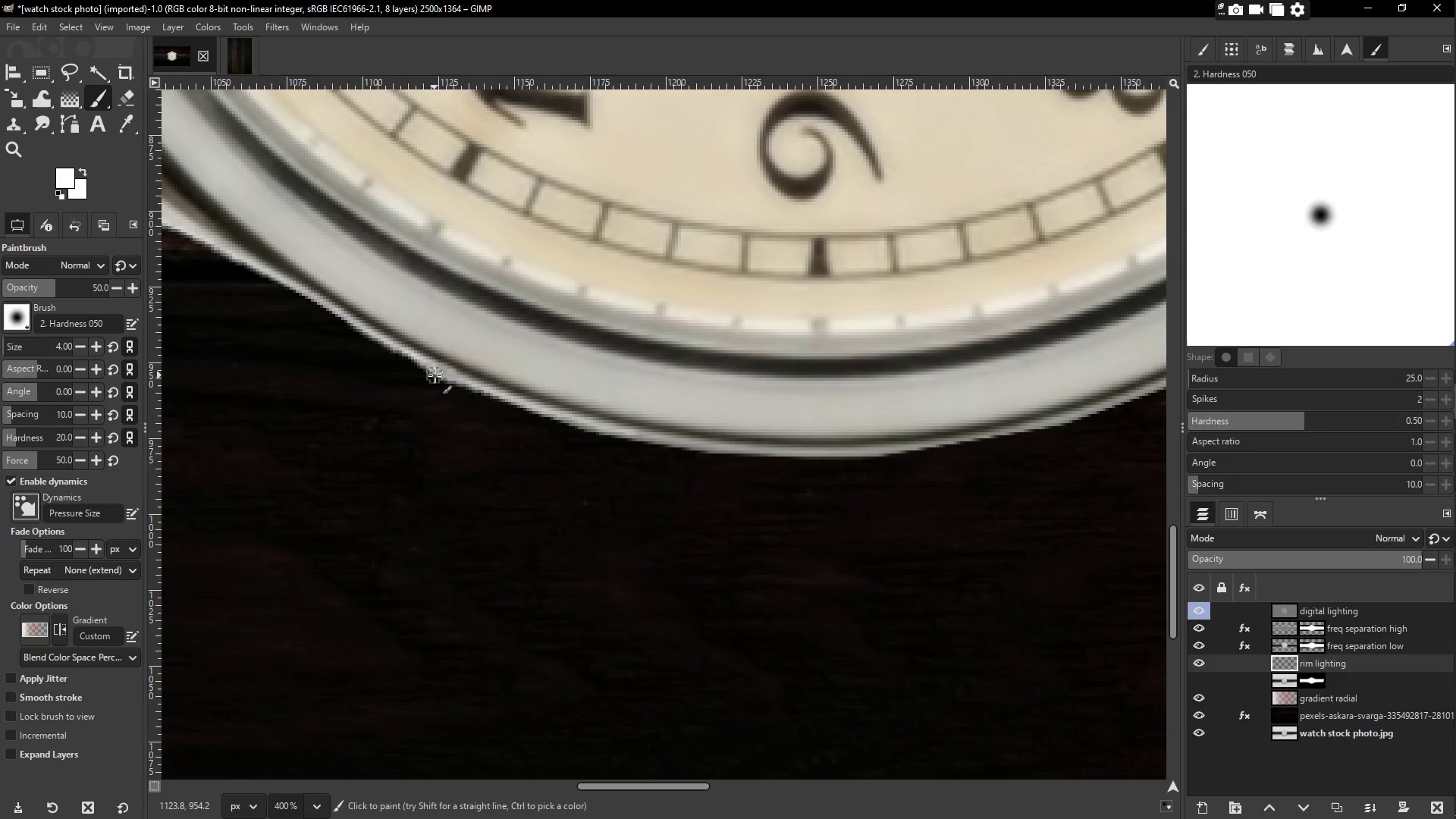 
hold_key(key=Space, duration=0.94)
 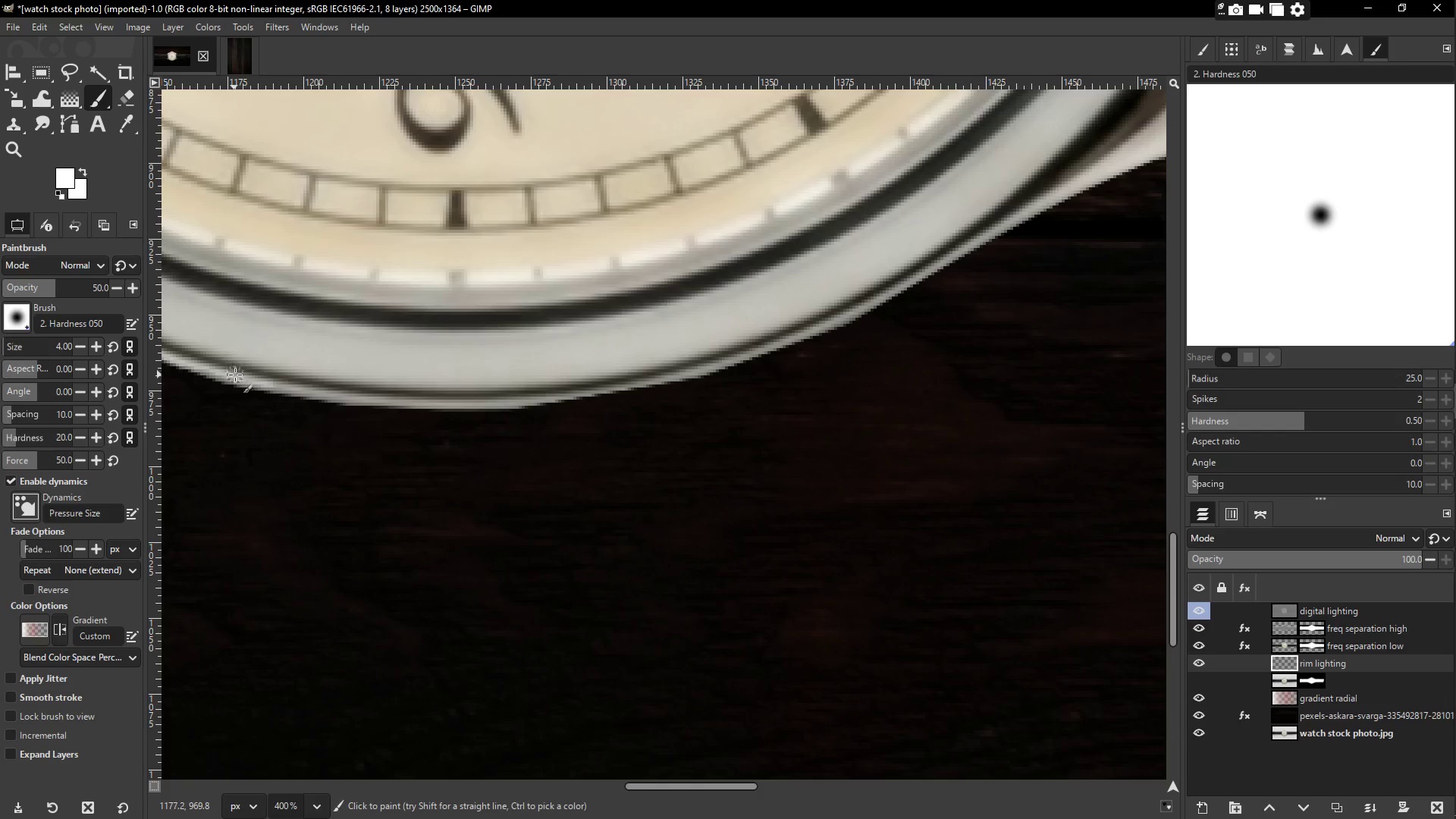 
left_click_drag(start_coordinate=[425, 349], to_coordinate=[289, 330])
 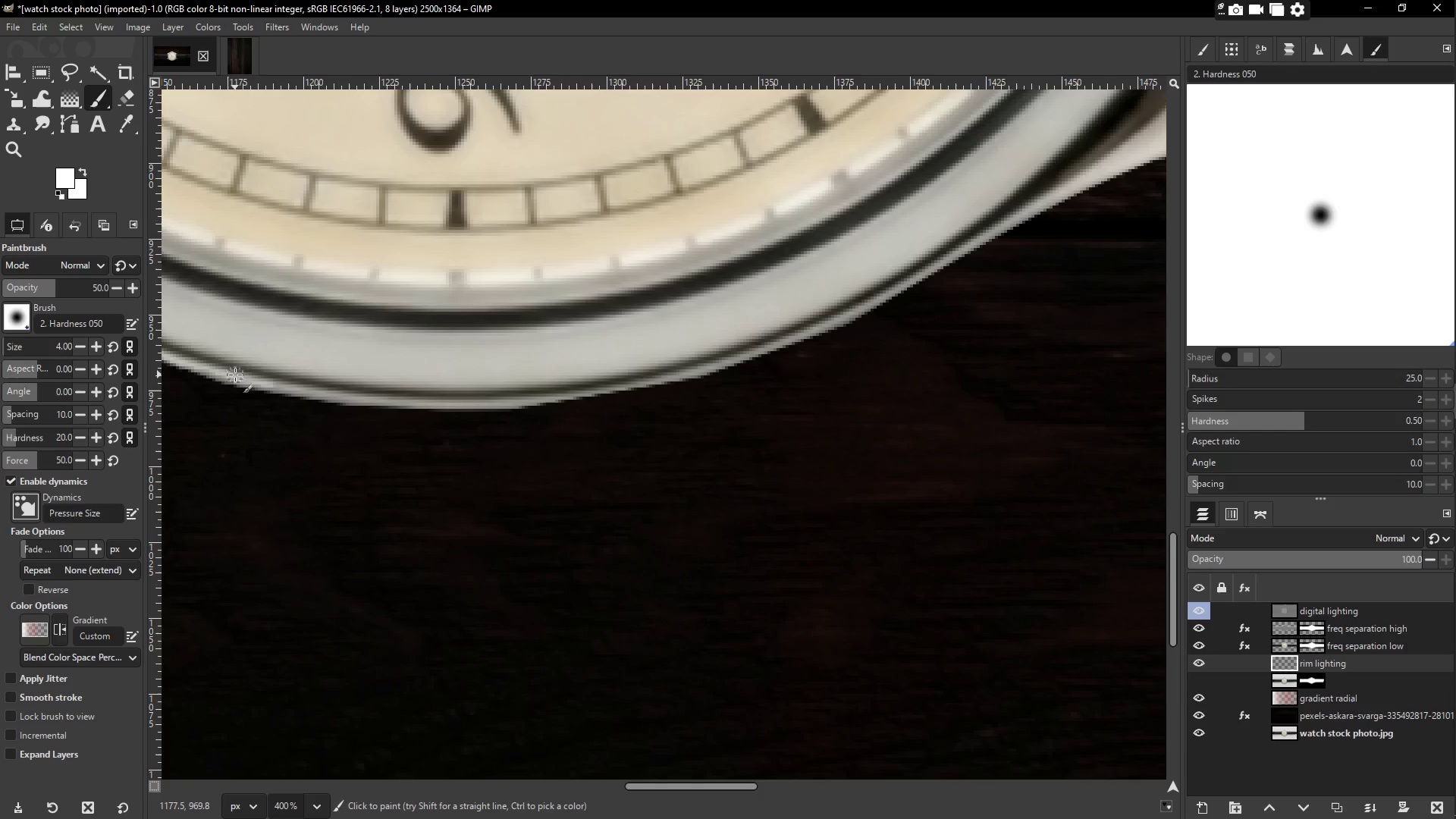 
left_click_drag(start_coordinate=[240, 378], to_coordinate=[597, 400])
 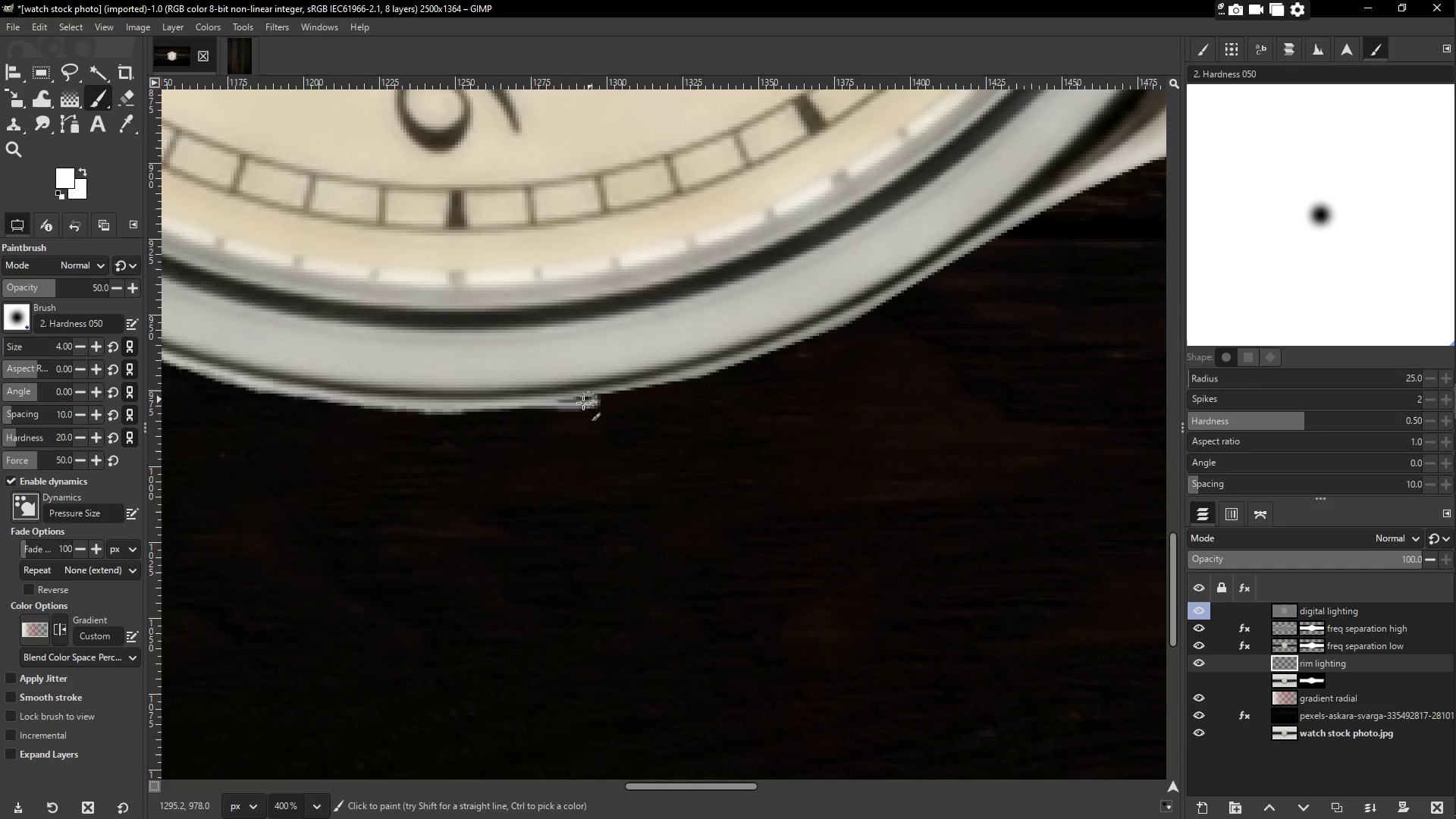 
key(Control+Z)
 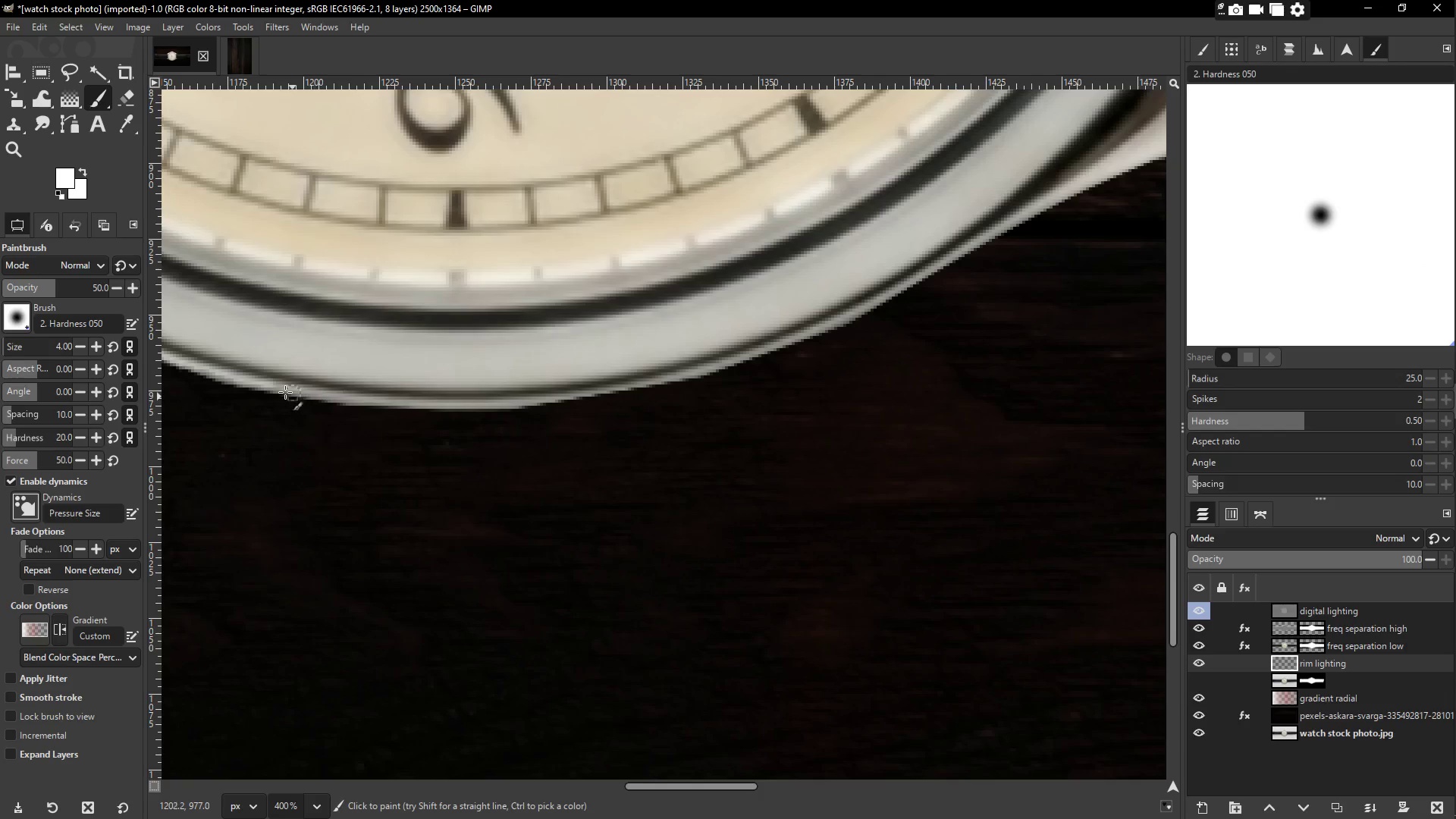 
left_click_drag(start_coordinate=[250, 384], to_coordinate=[381, 405])
 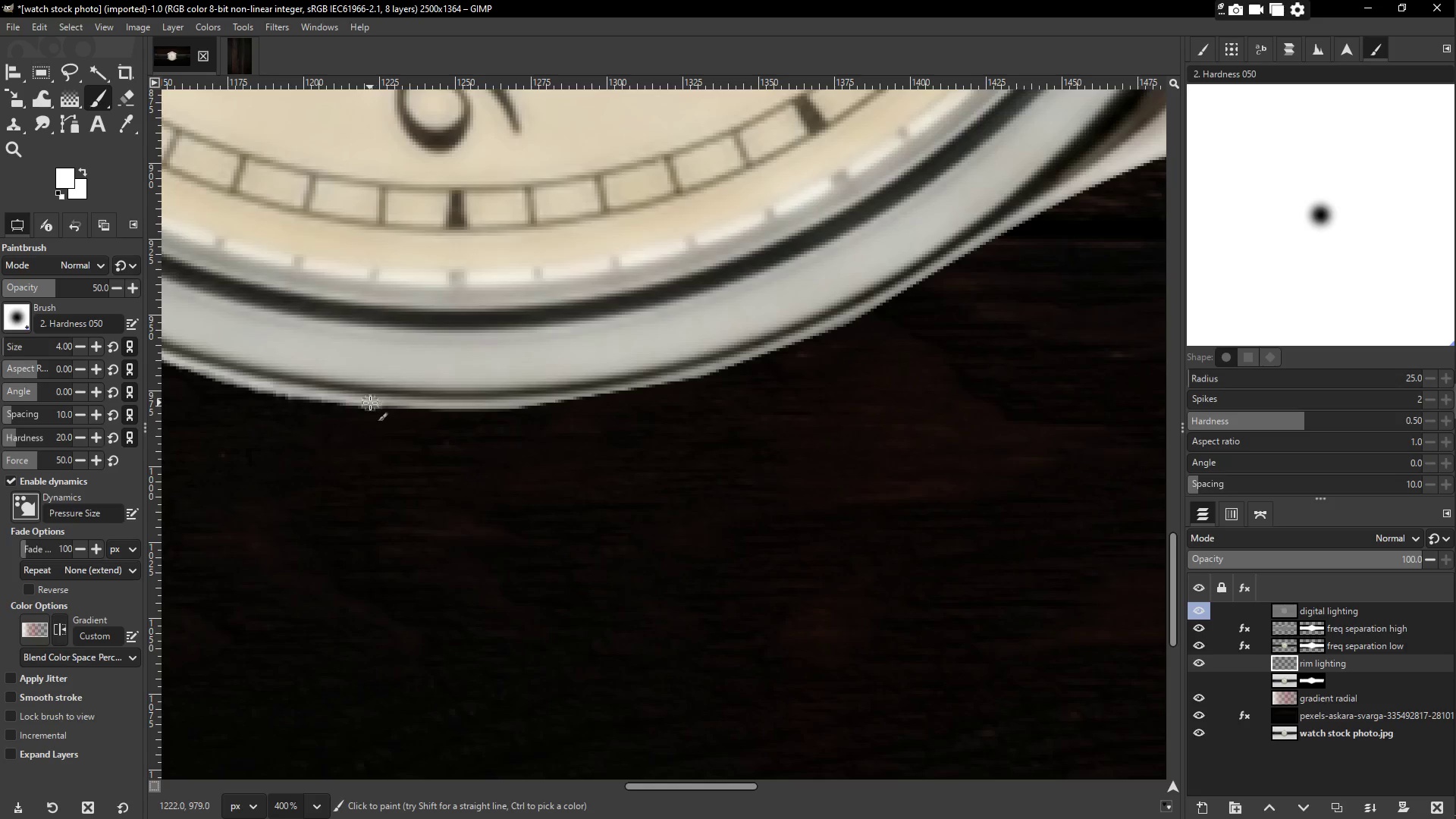 
left_click_drag(start_coordinate=[370, 403], to_coordinate=[508, 409])
 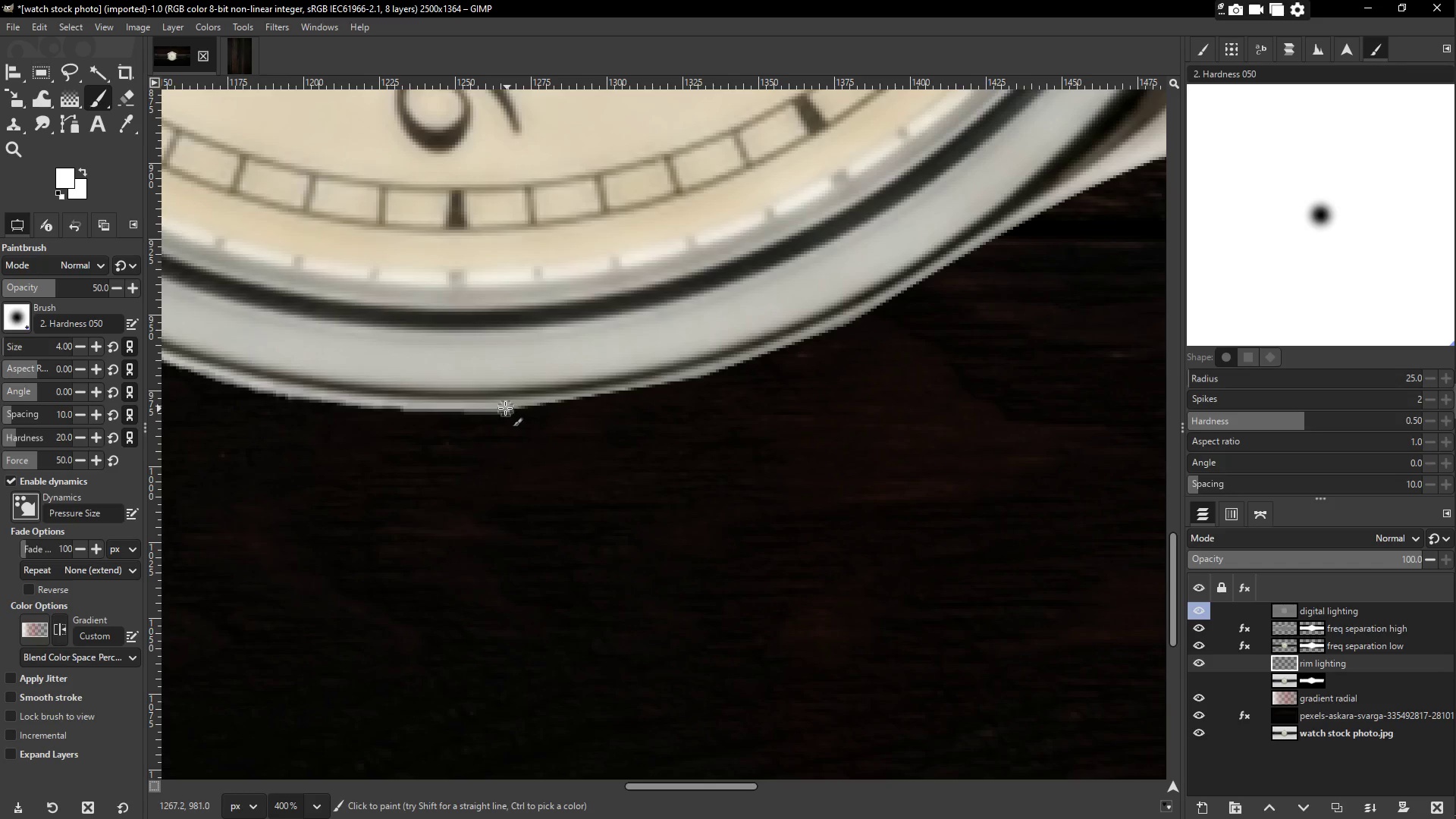 
left_click_drag(start_coordinate=[505, 408], to_coordinate=[604, 397])
 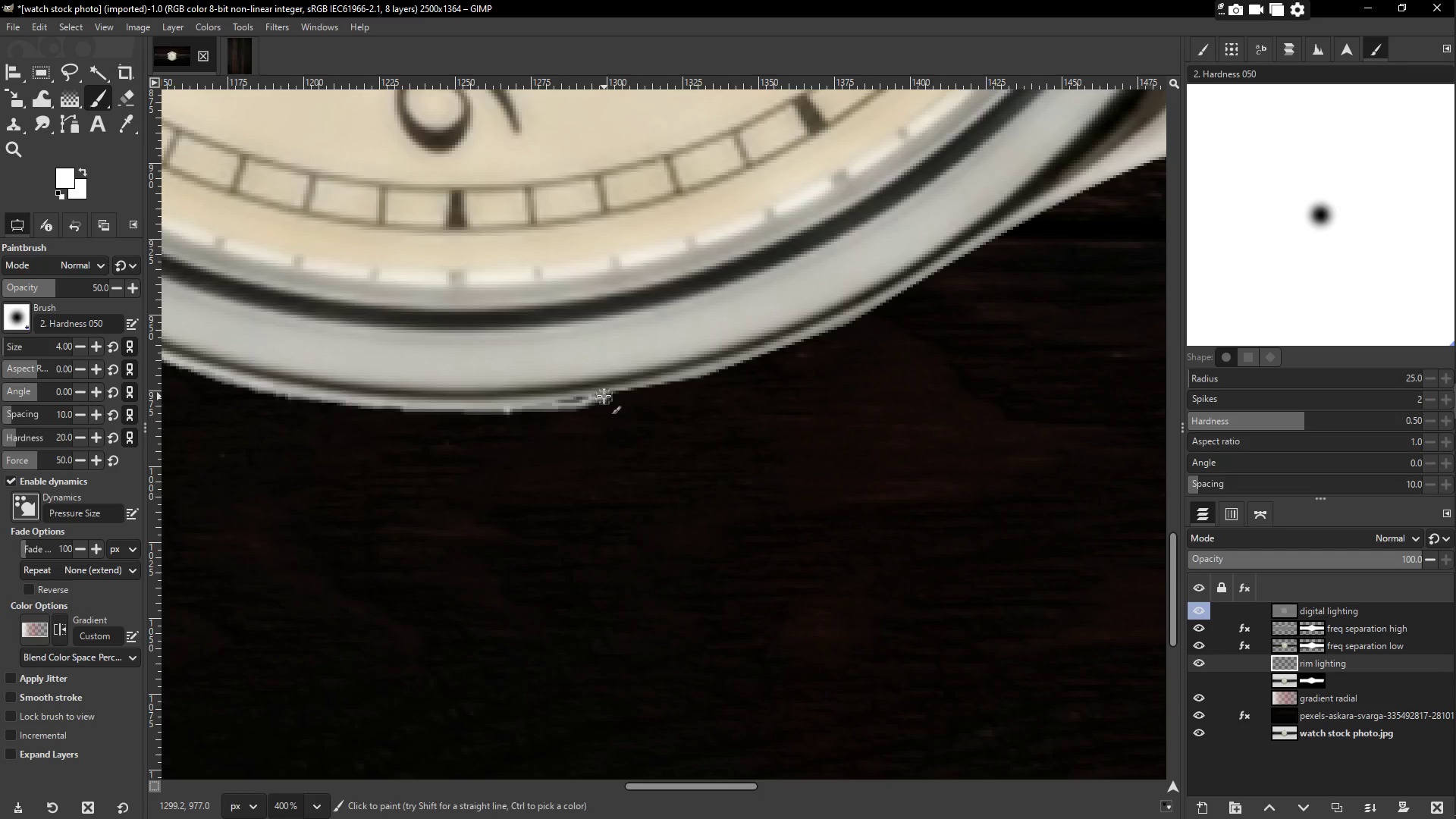 
key(Control+ControlLeft)
 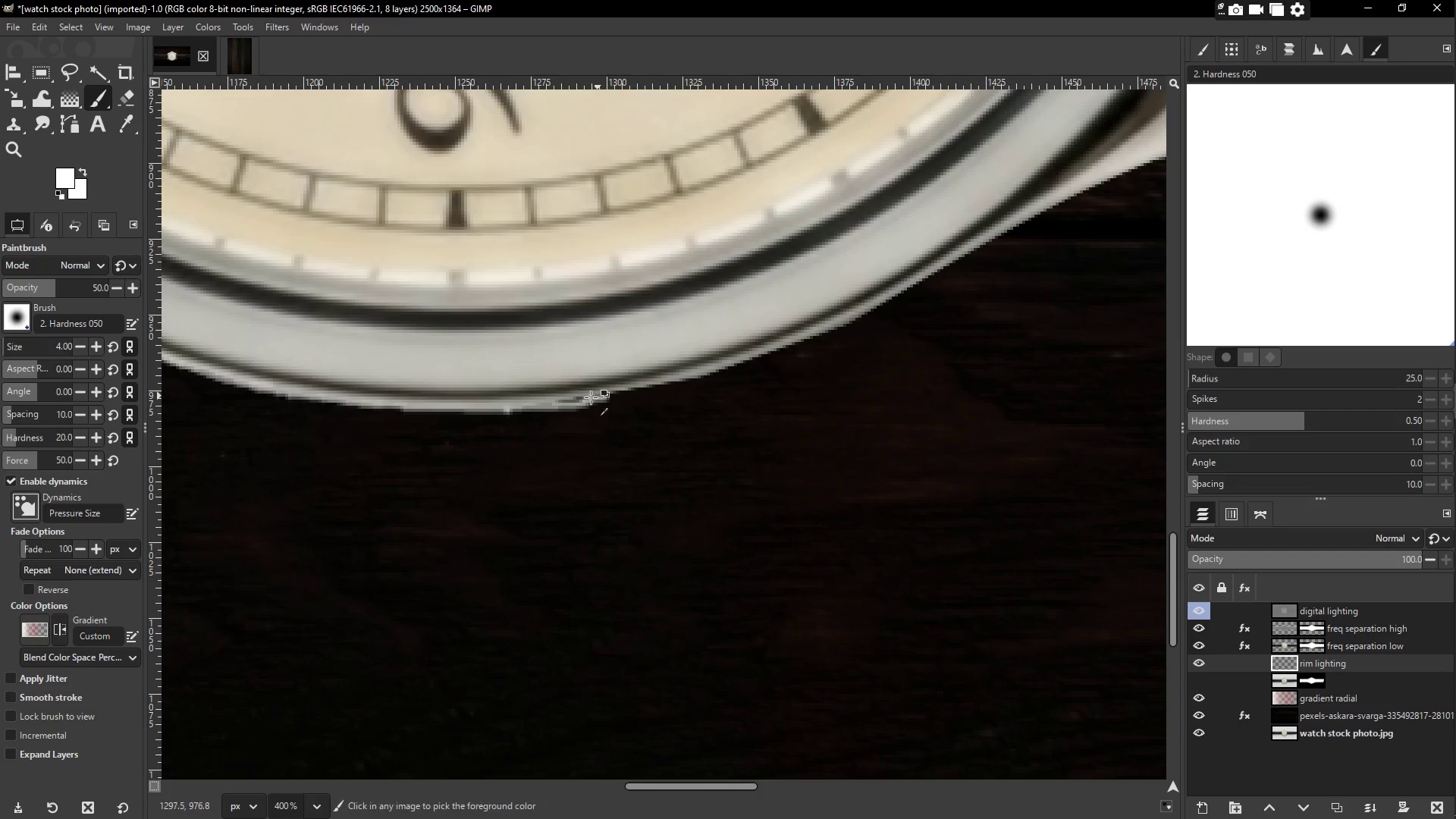 
key(Control+Z)
 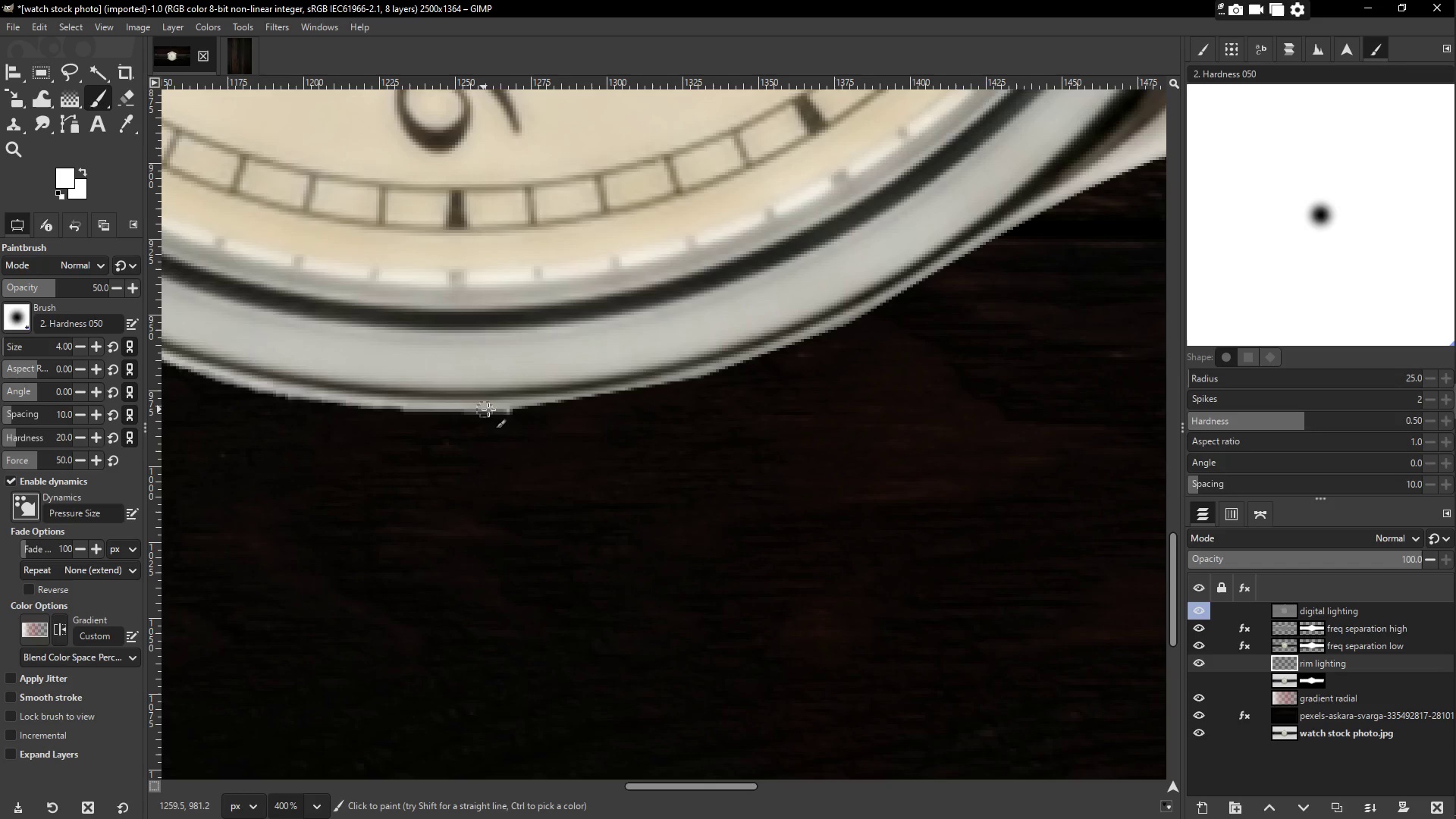 
left_click_drag(start_coordinate=[496, 410], to_coordinate=[520, 405])
 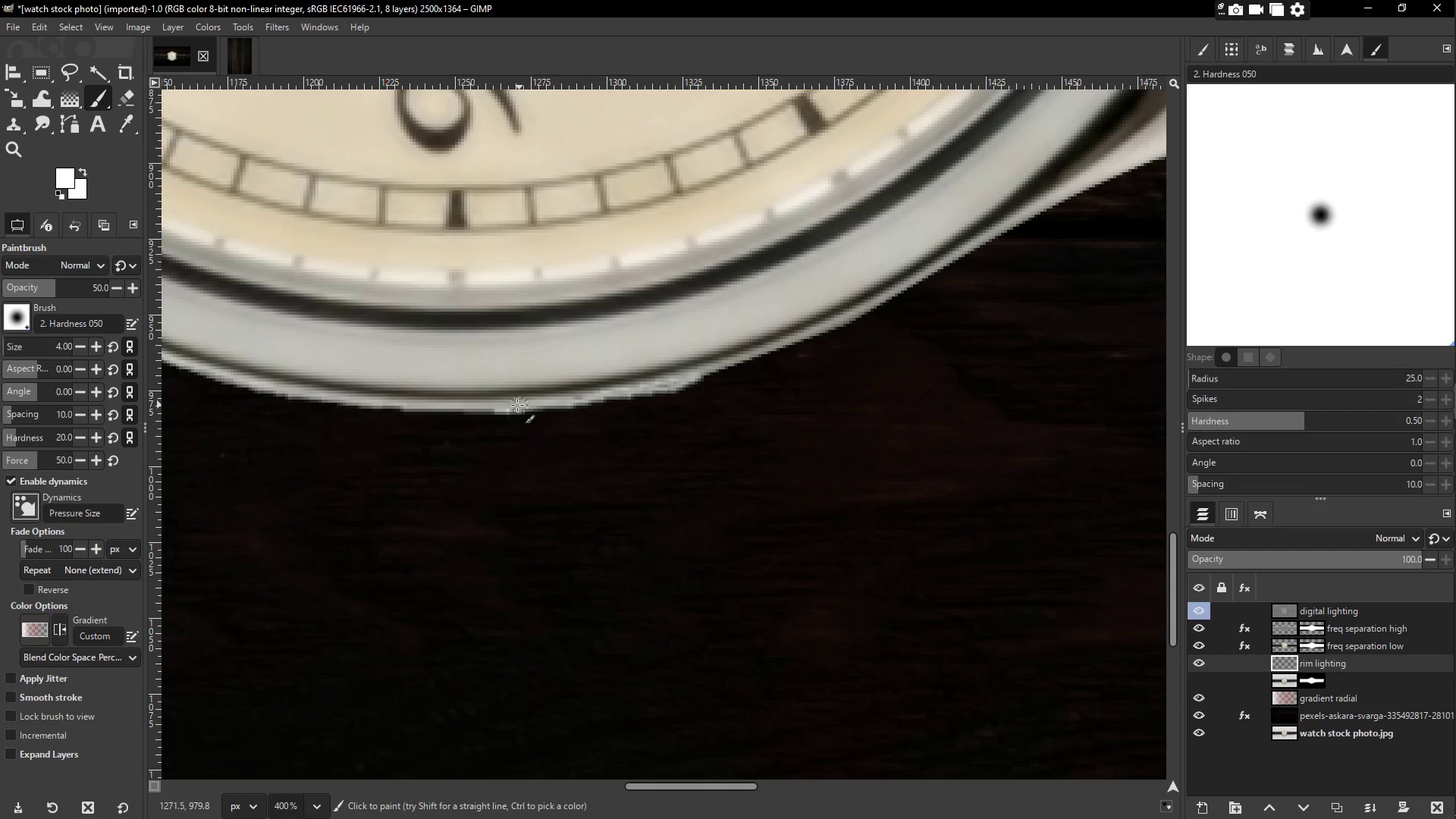 
key(Control+ControlLeft)
 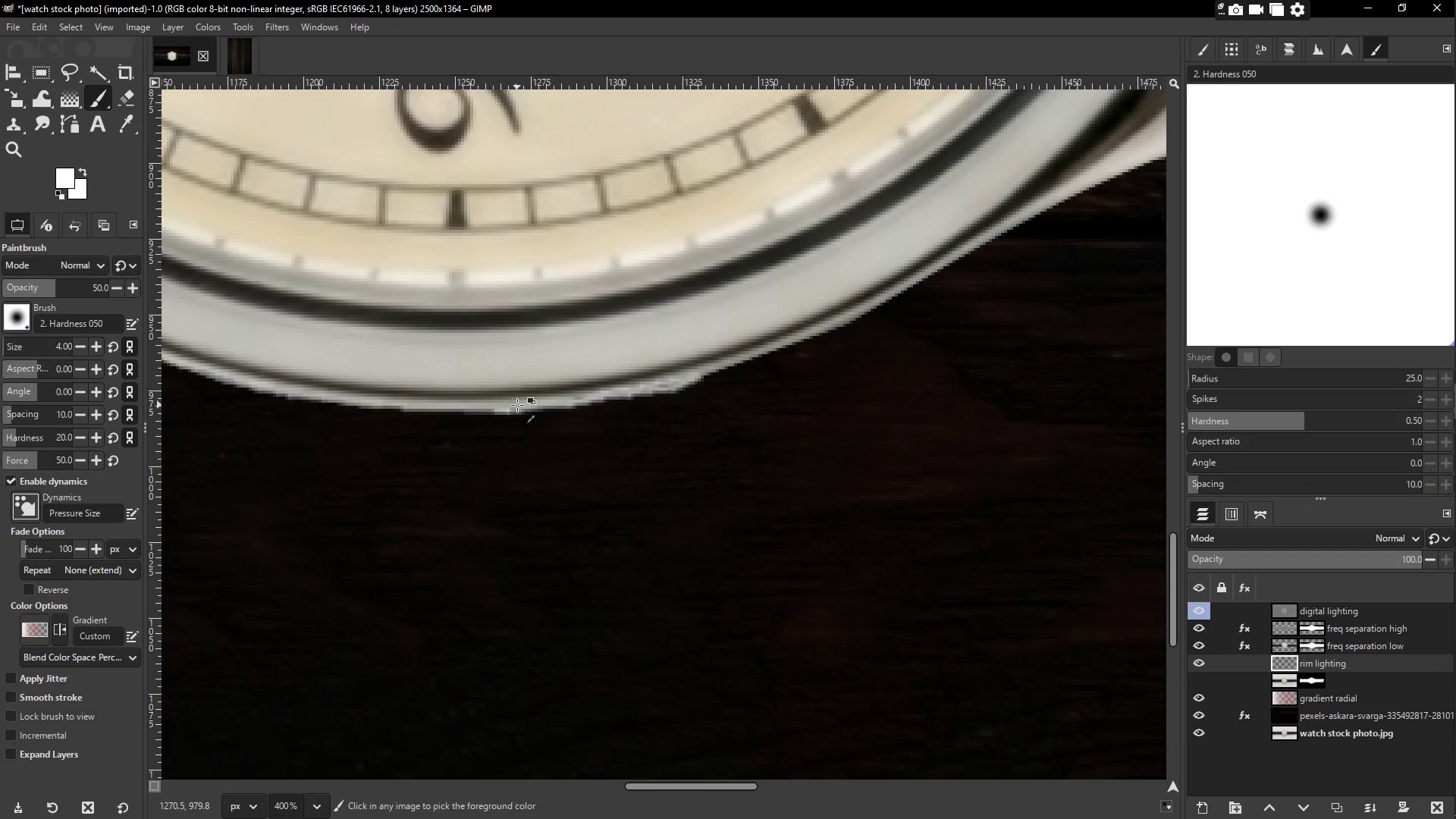 
key(Control+Z)
 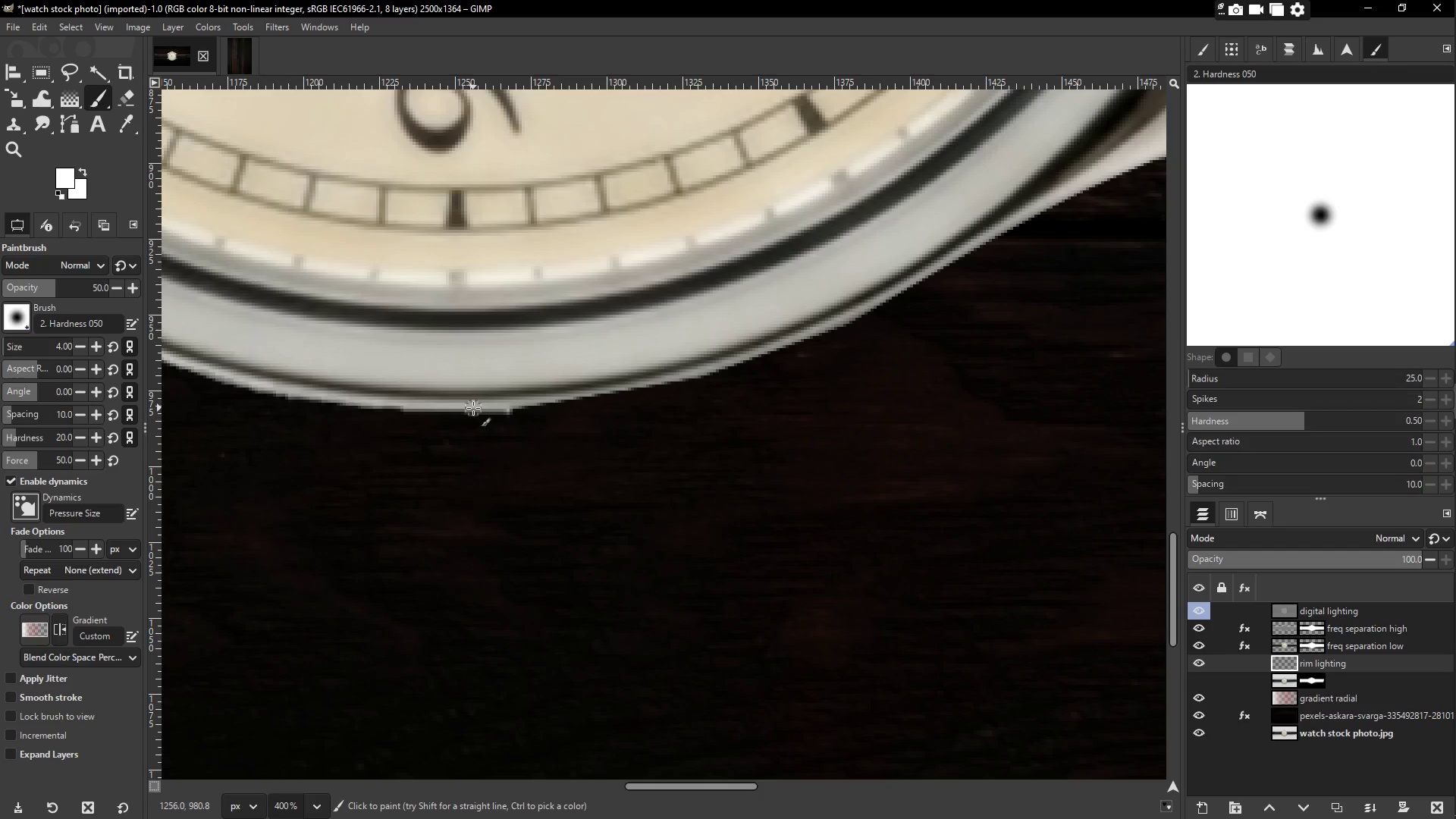 
left_click_drag(start_coordinate=[475, 409], to_coordinate=[482, 410])
 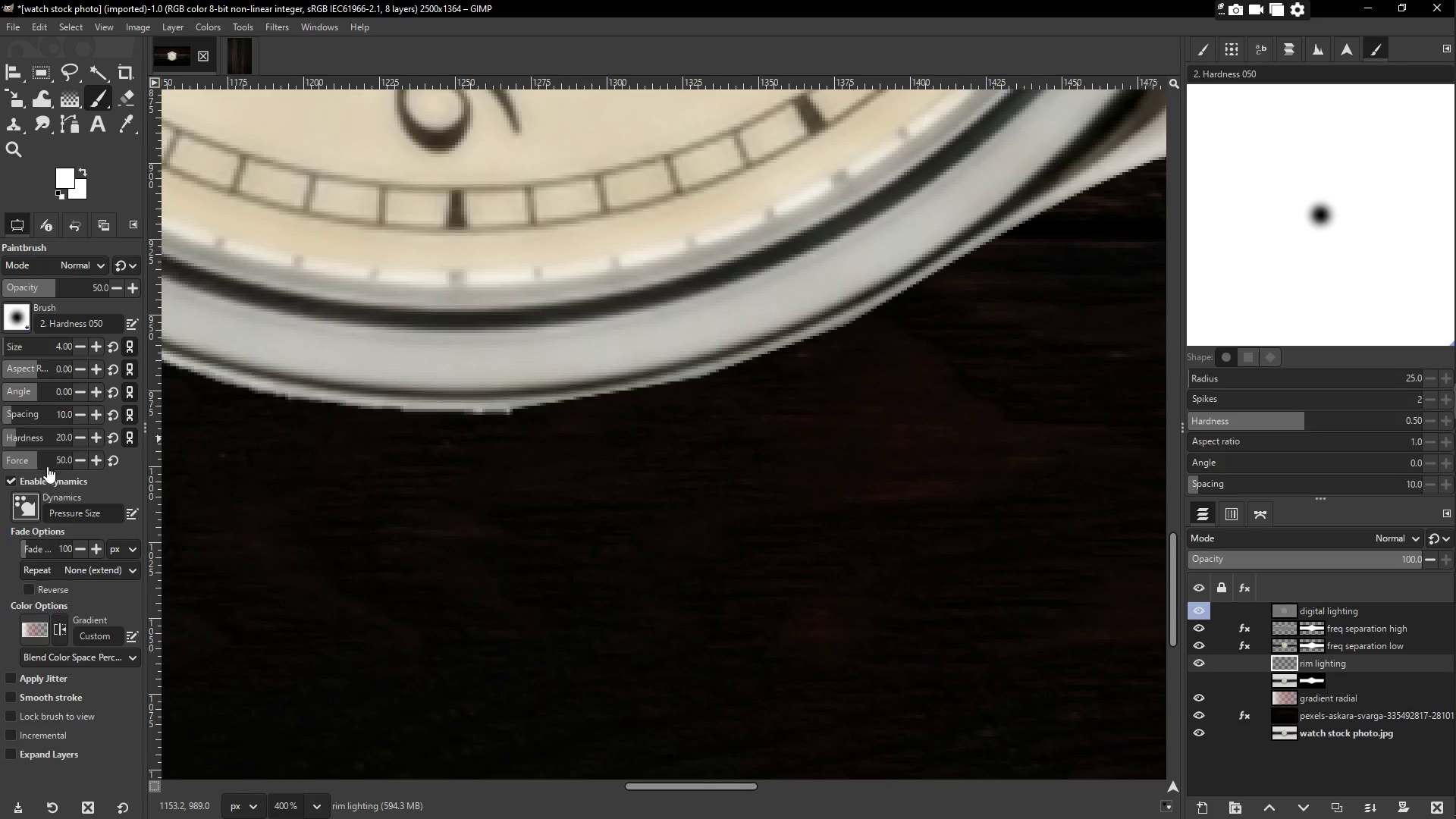 
double_click([77, 462])
 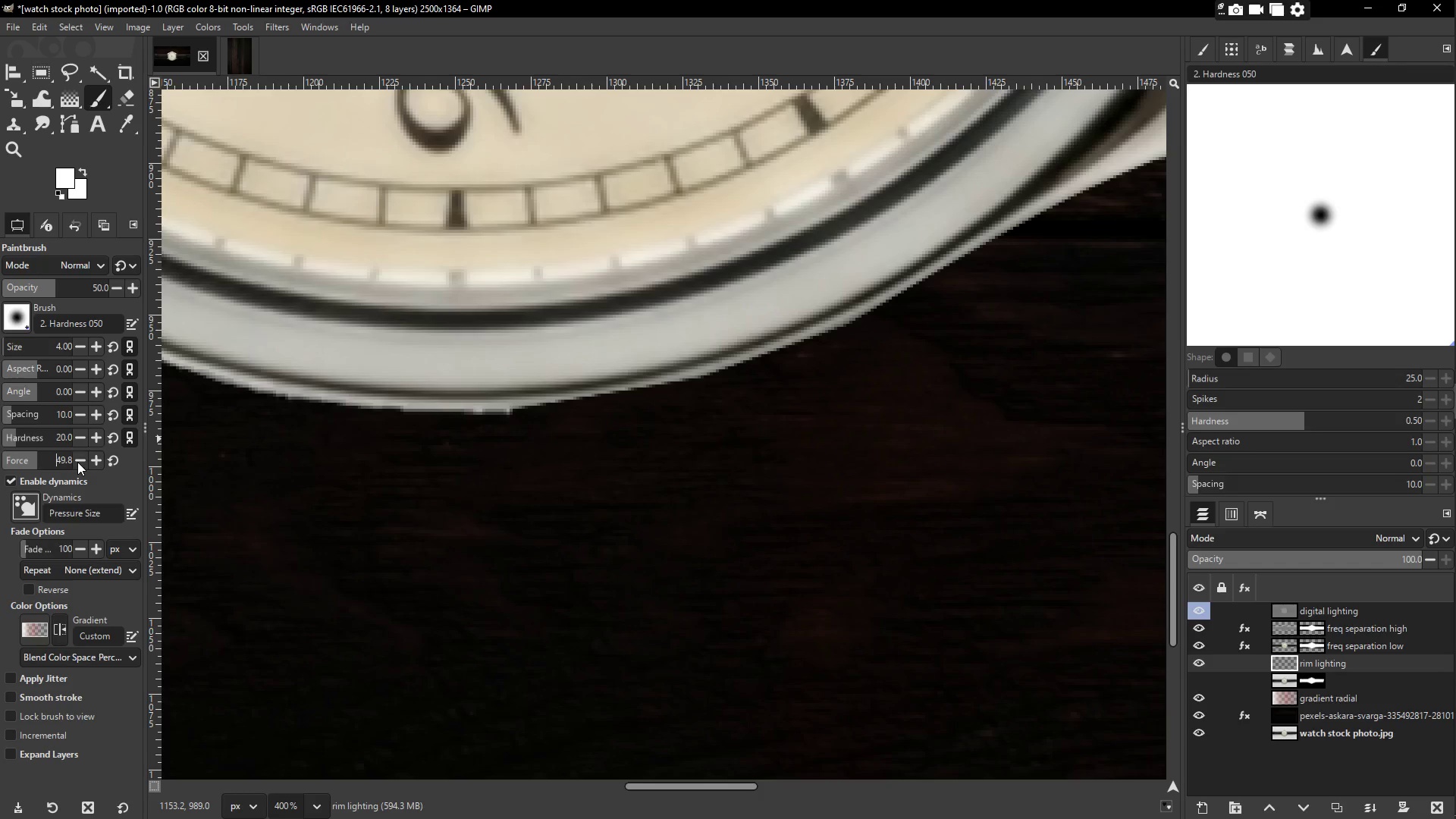 
triple_click([77, 462])
 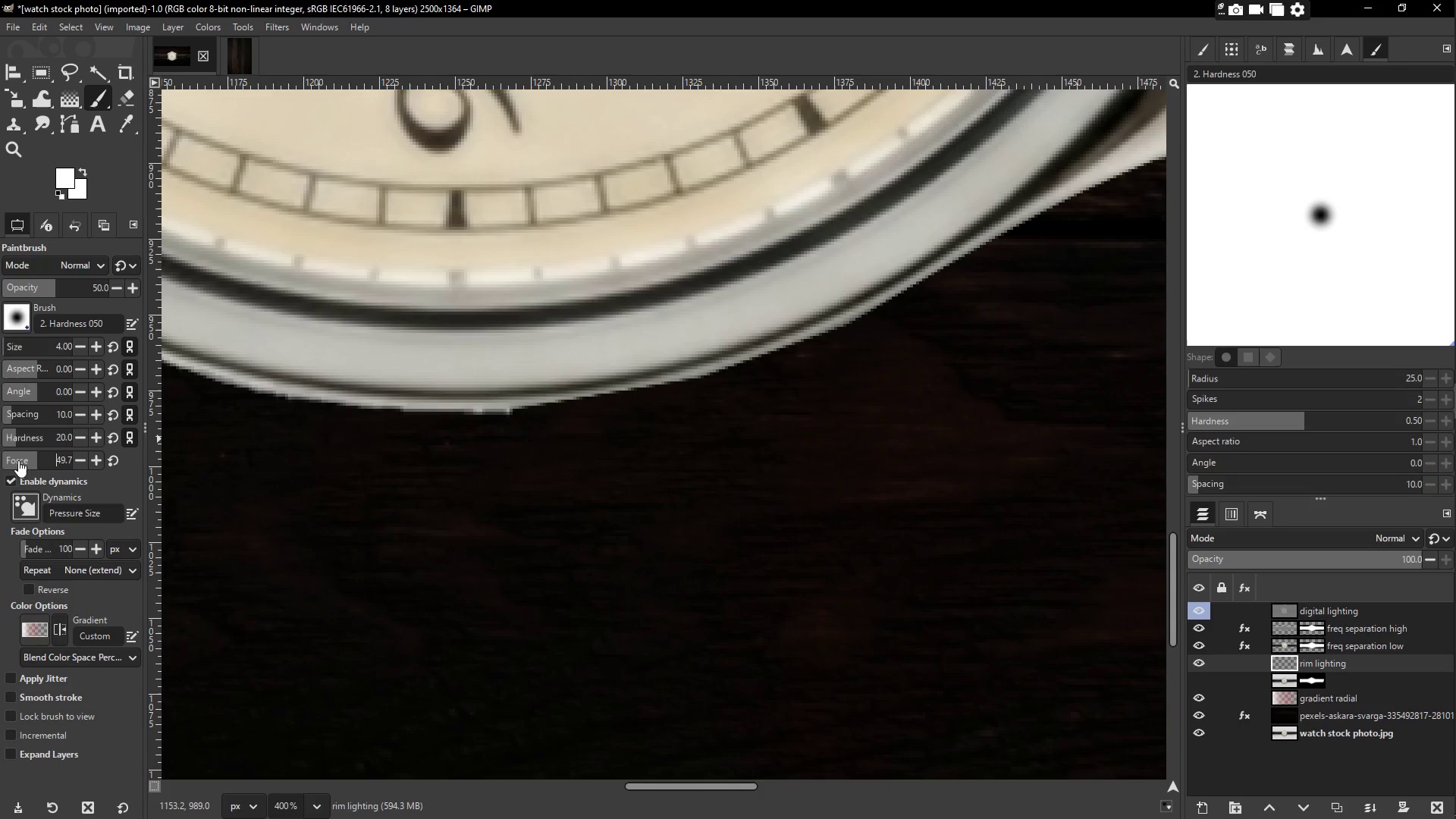 
left_click_drag(start_coordinate=[14, 457], to_coordinate=[7, 457])
 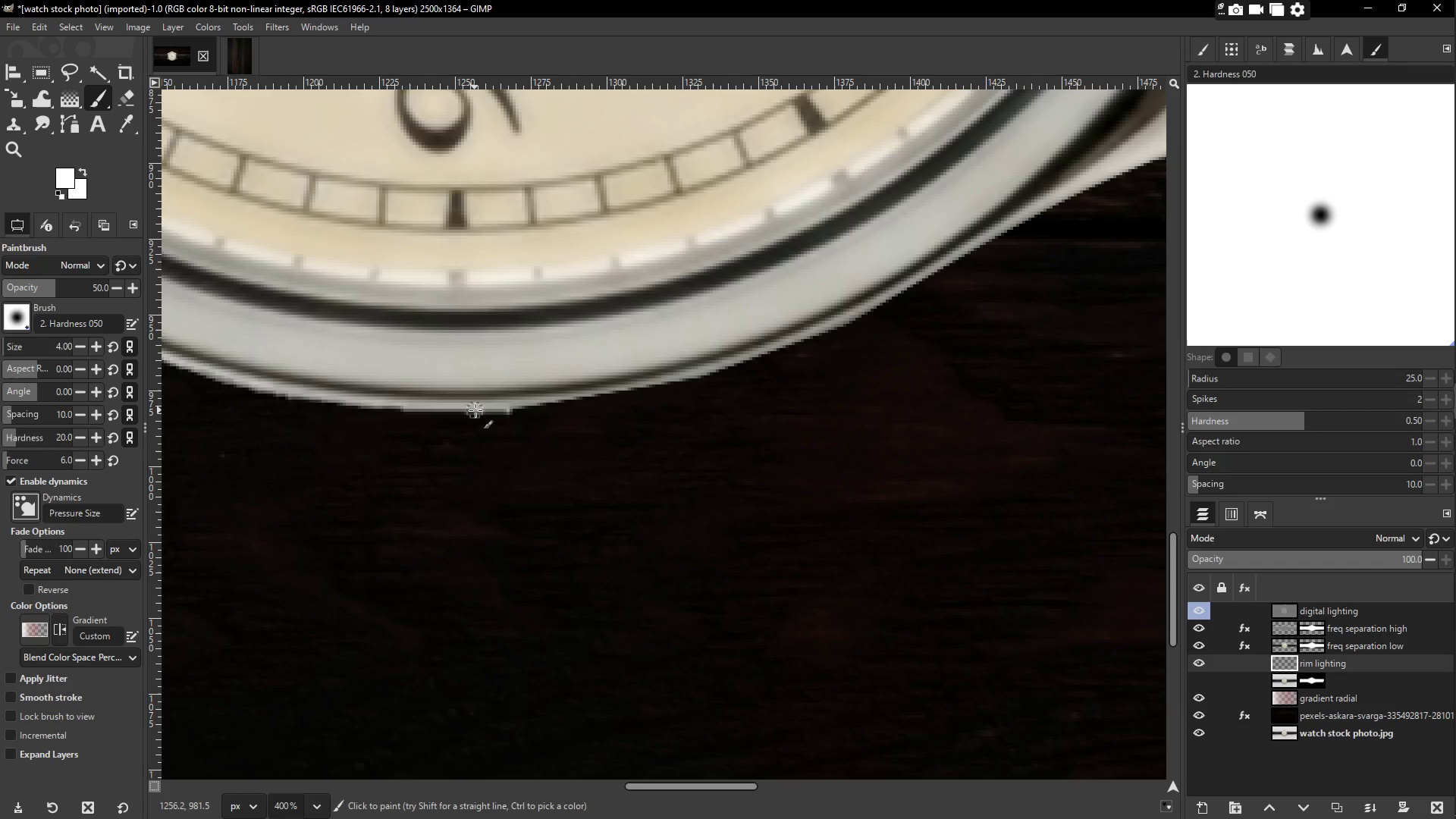 
left_click_drag(start_coordinate=[488, 412], to_coordinate=[595, 396])
 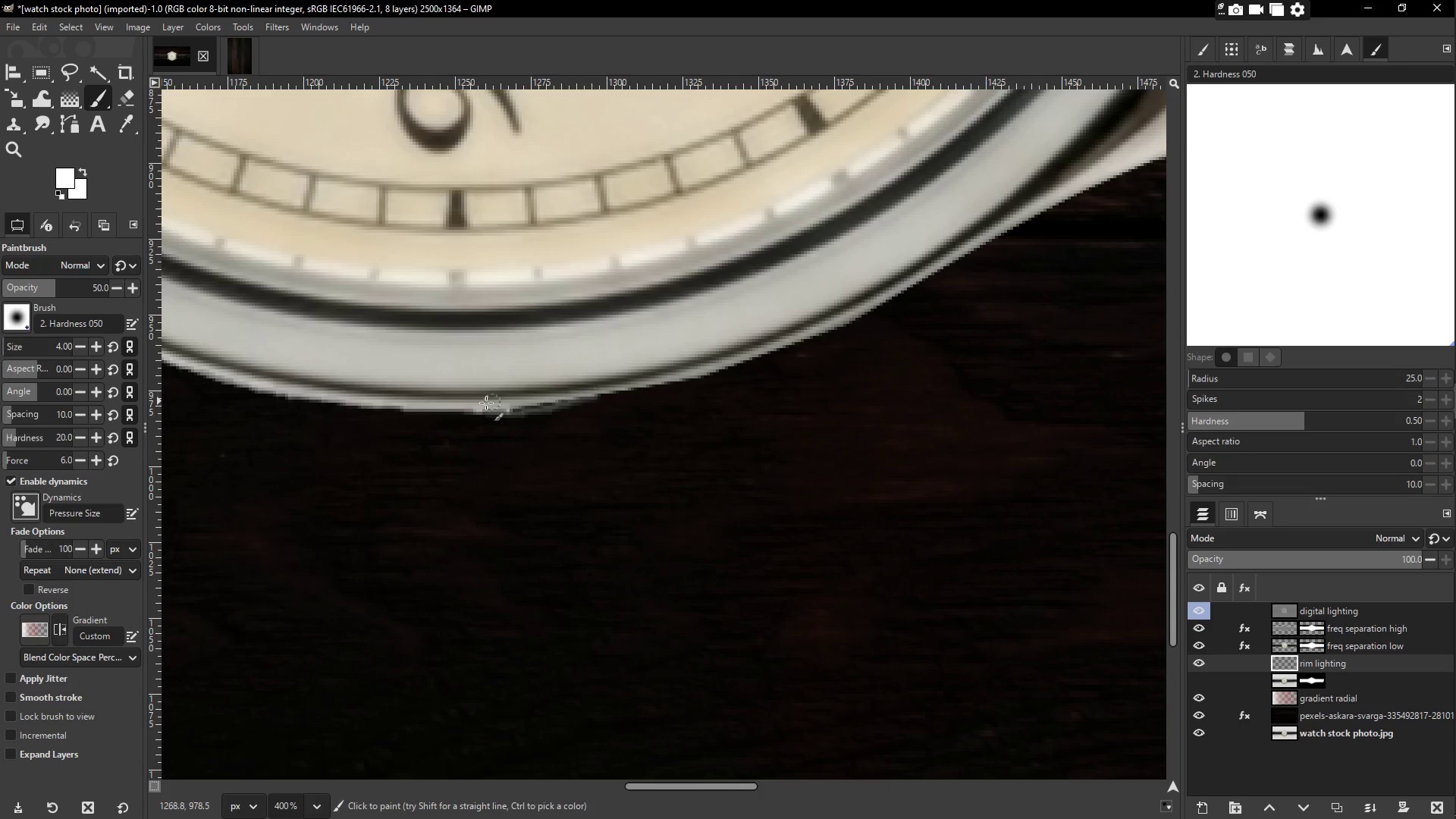 
key(Control+ControlLeft)
 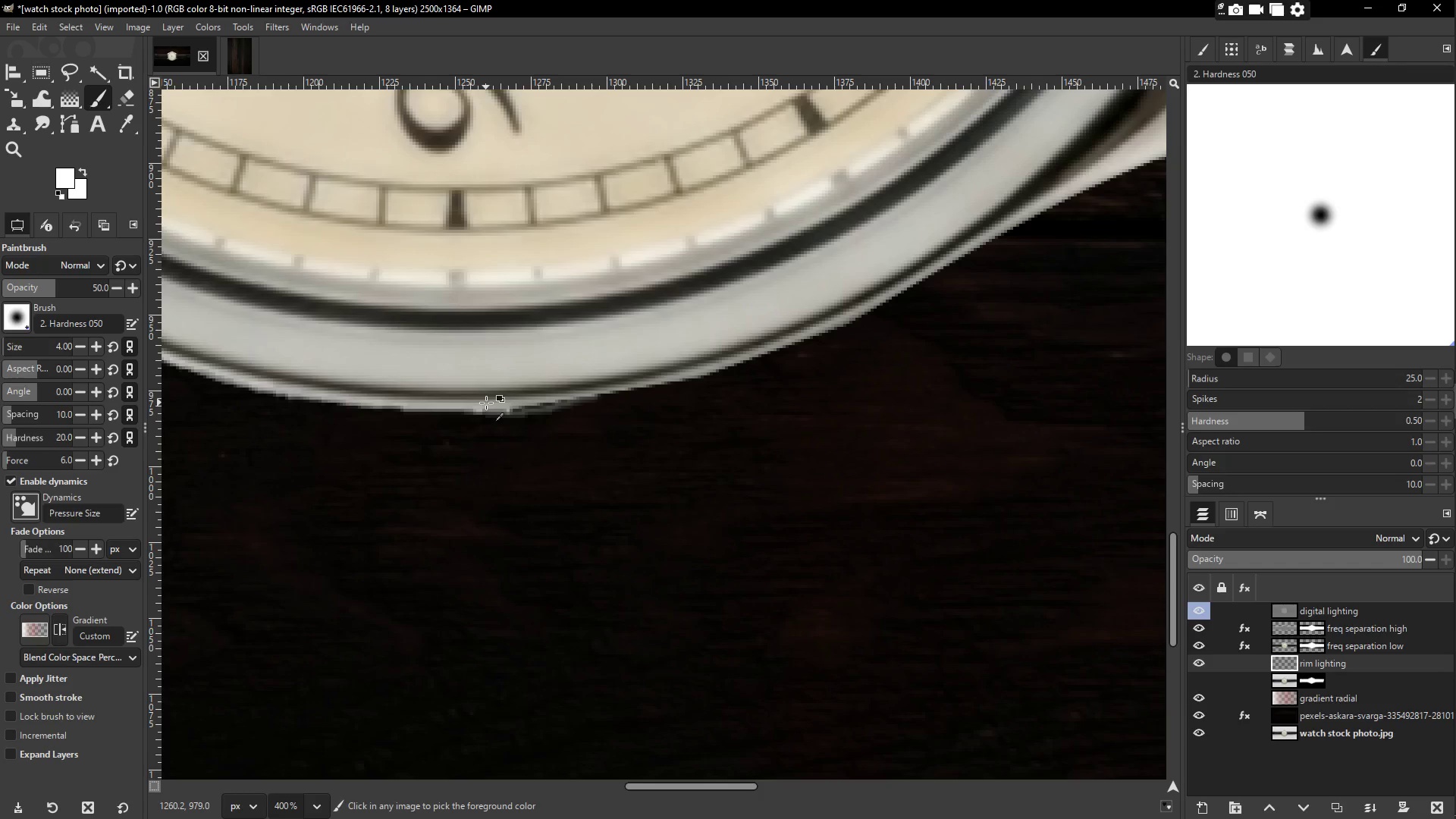 
key(Control+Z)
 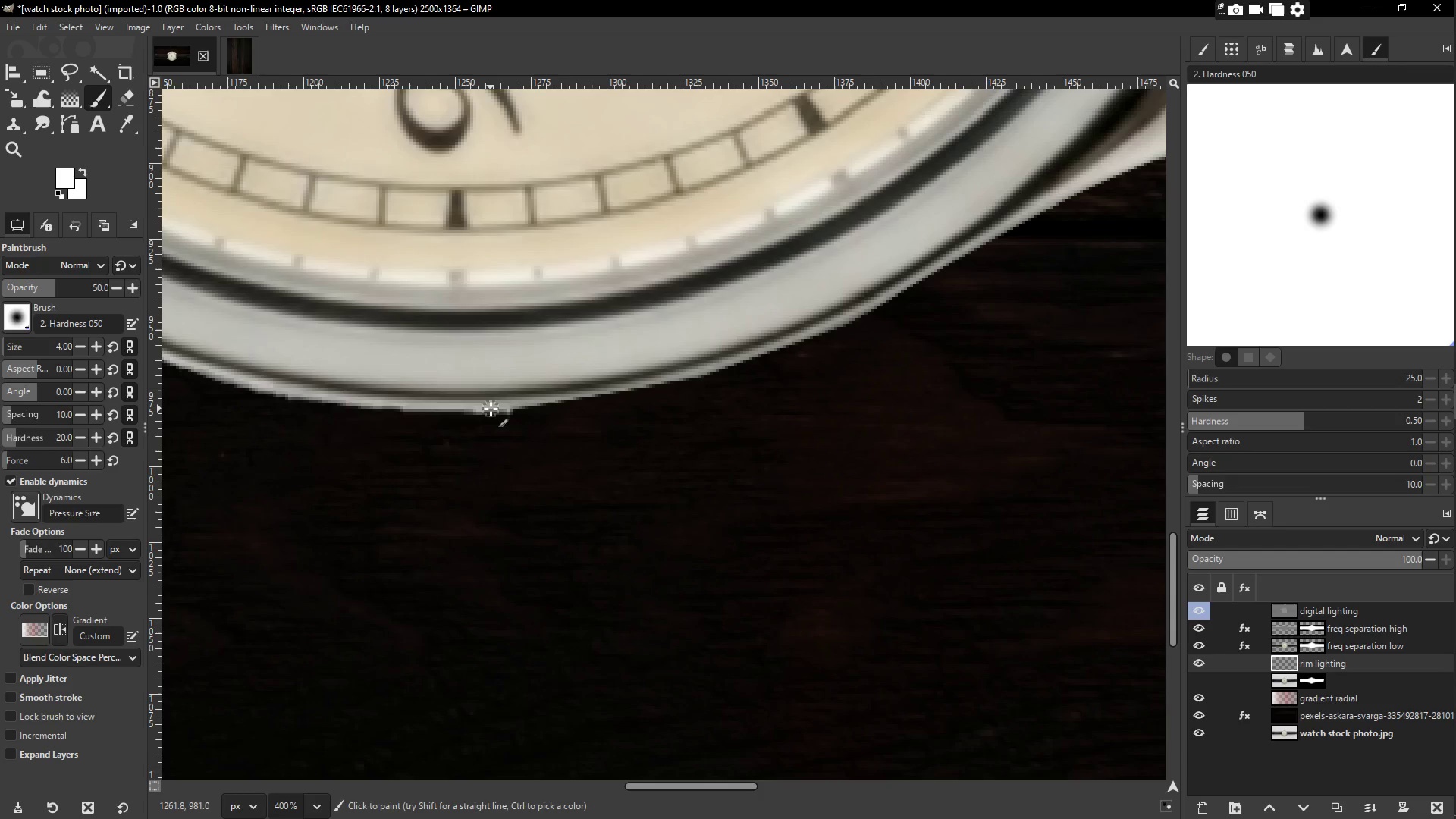 
left_click_drag(start_coordinate=[491, 409], to_coordinate=[518, 404])
 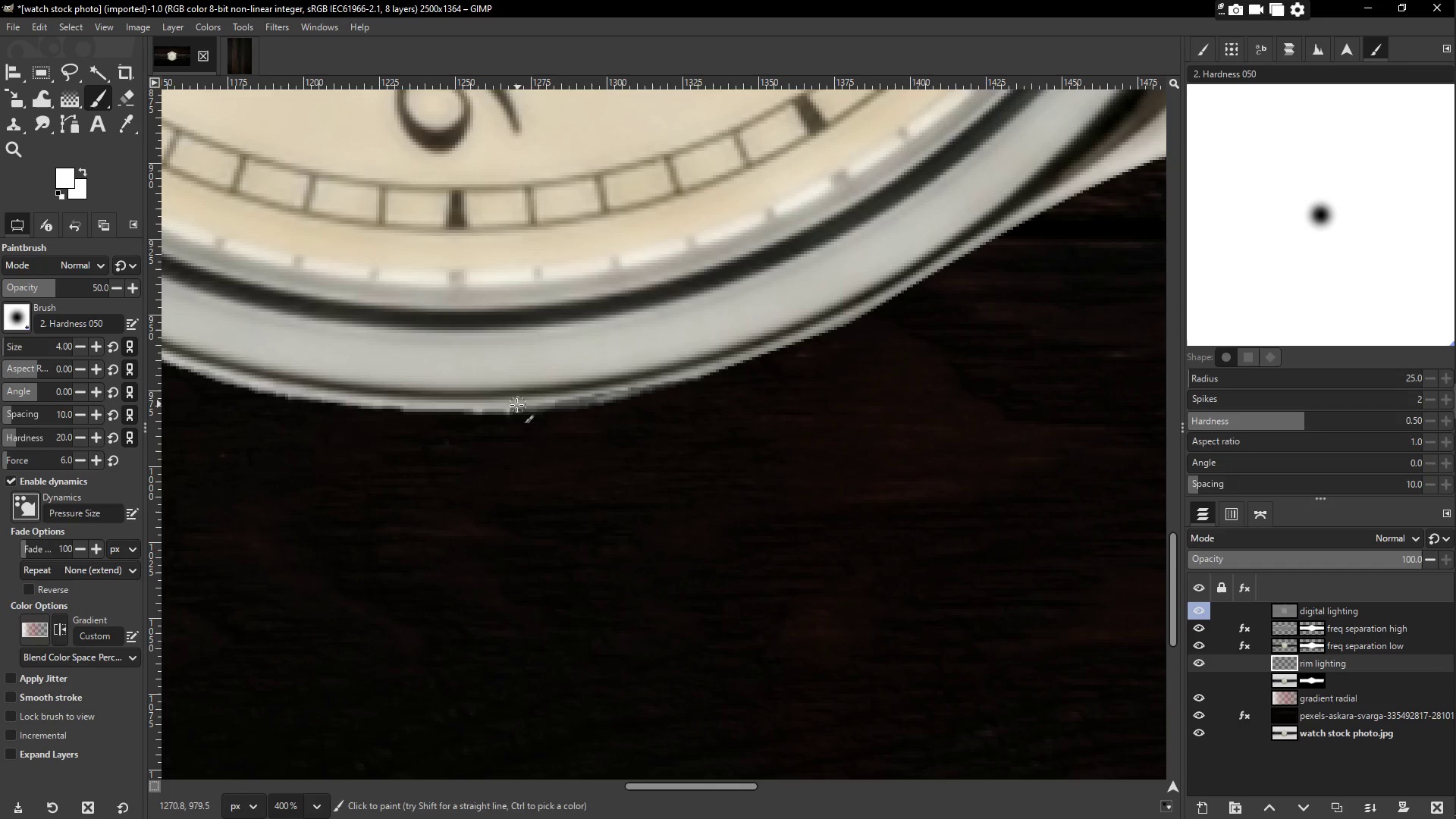 
hold_key(key=ControlLeft, duration=0.31)
 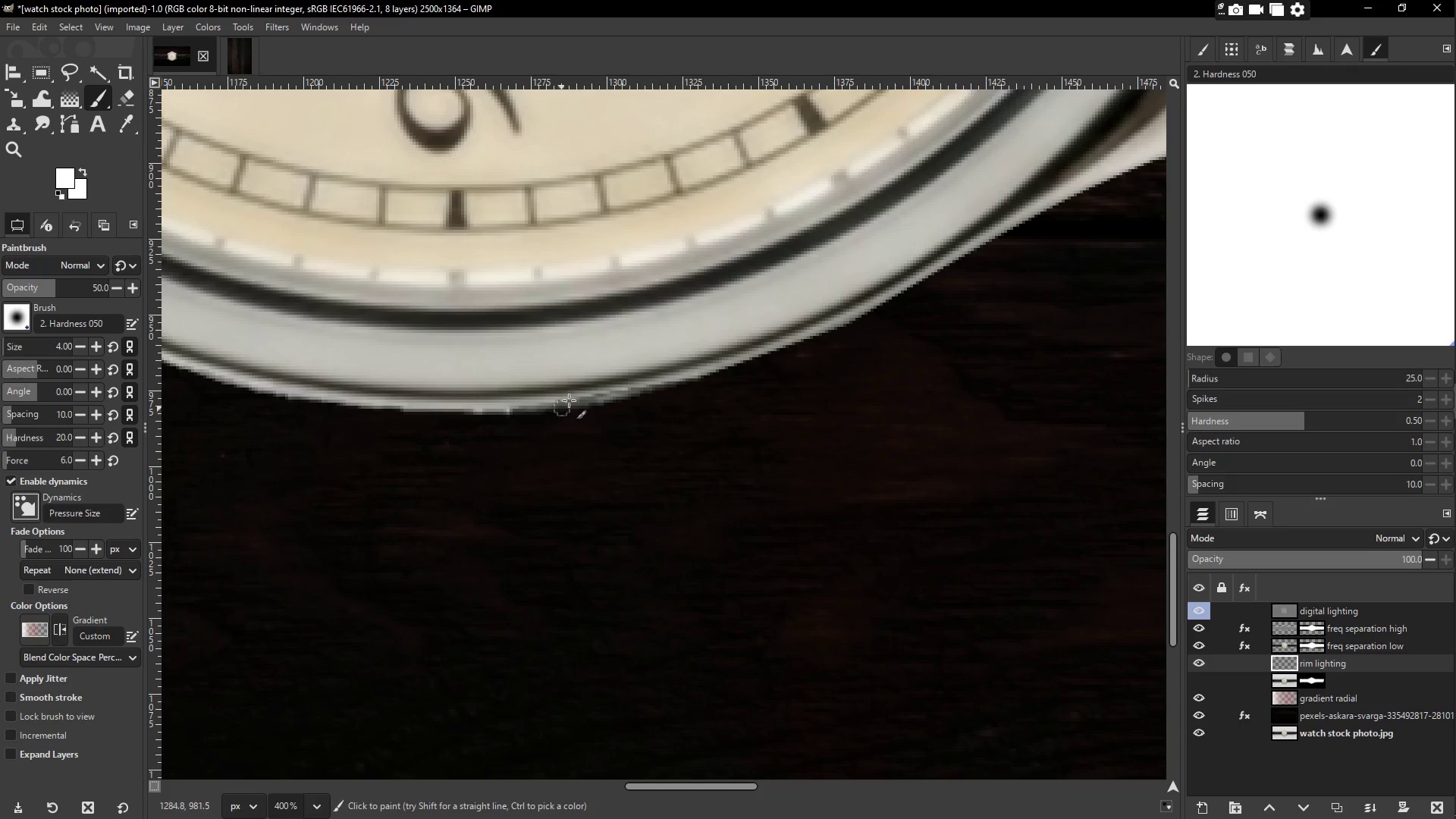 
hold_key(key=Space, duration=0.83)
 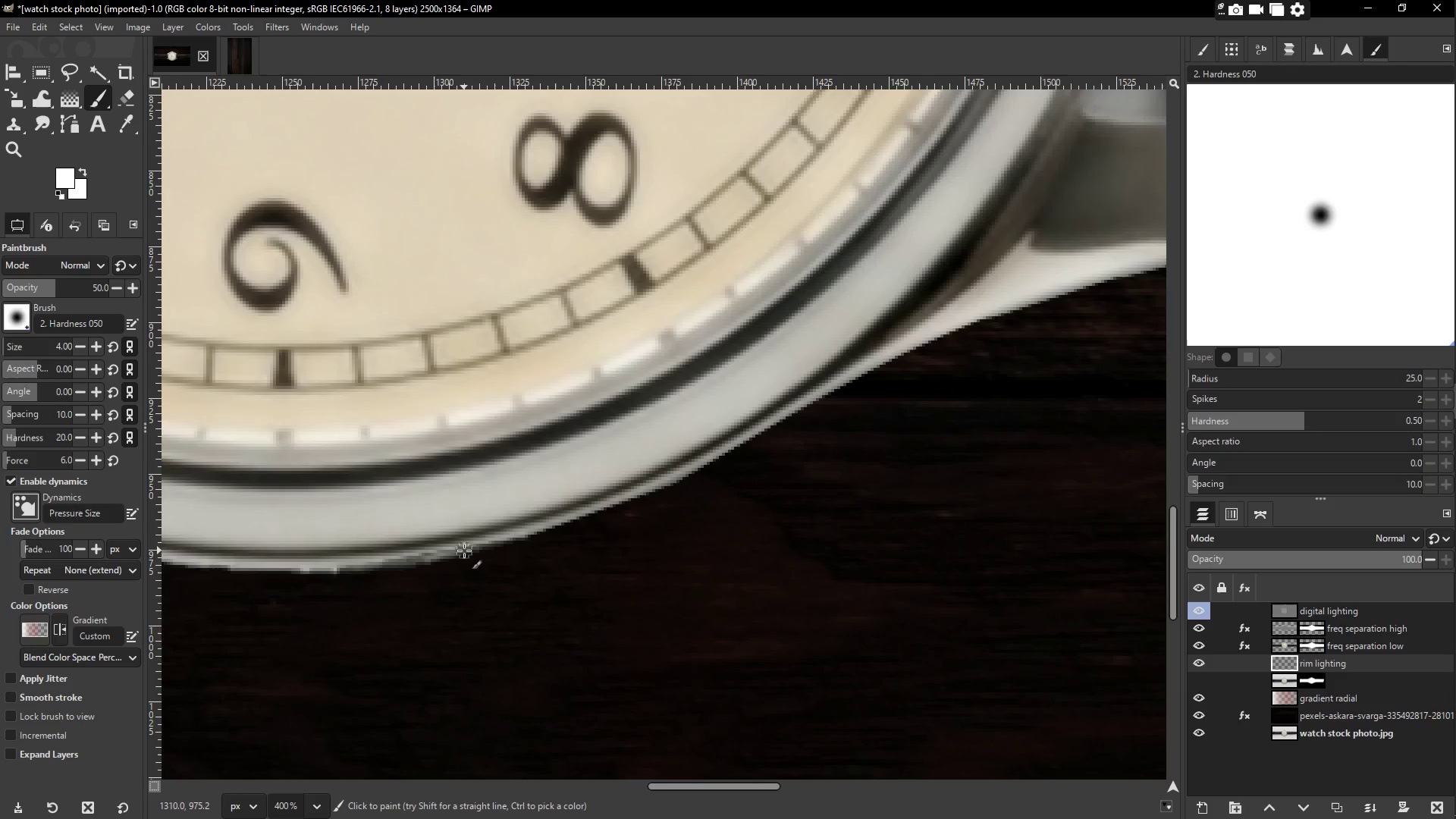 
left_click_drag(start_coordinate=[577, 336], to_coordinate=[410, 536])
 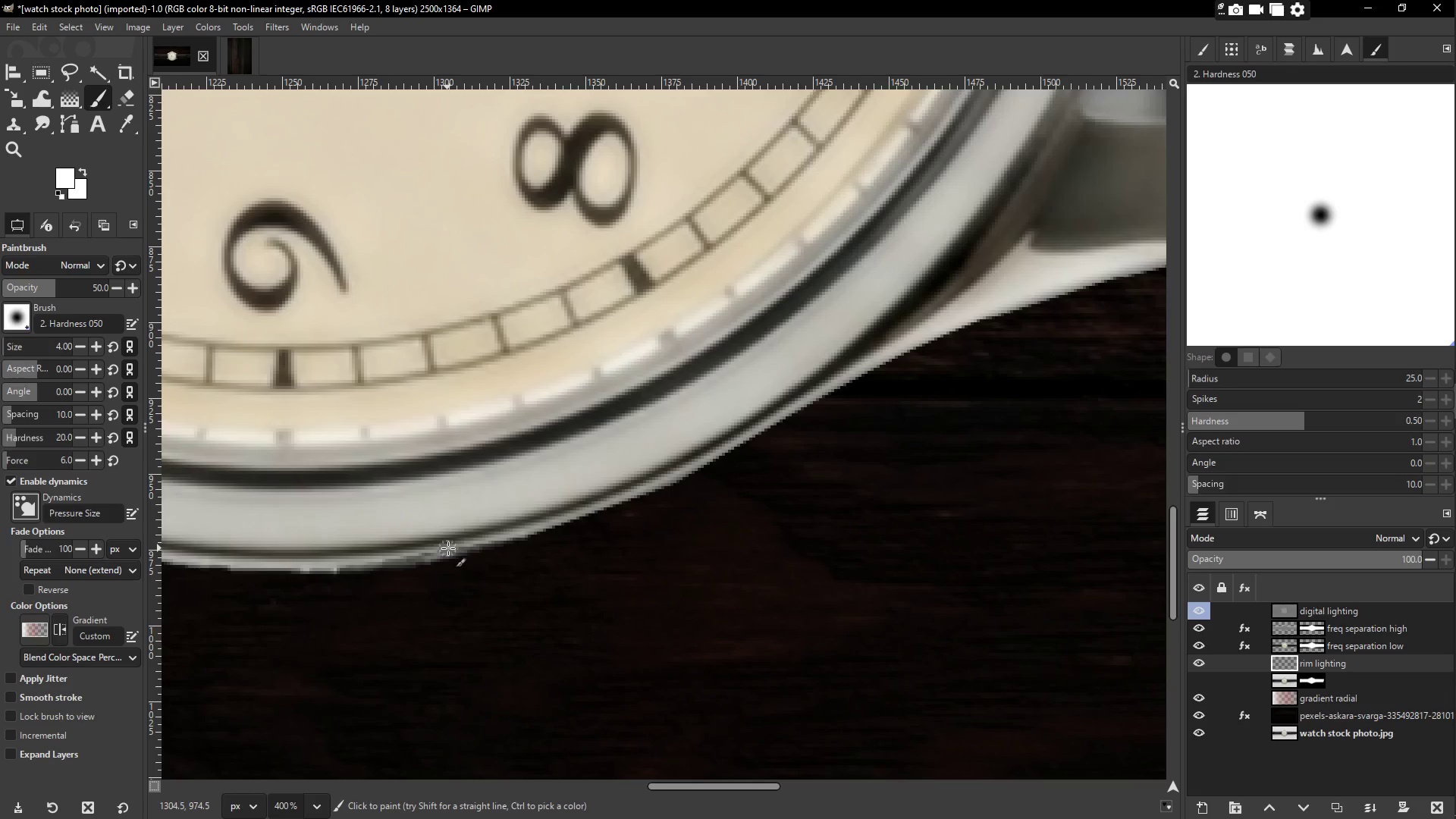 
left_click_drag(start_coordinate=[466, 552], to_coordinate=[601, 513])
 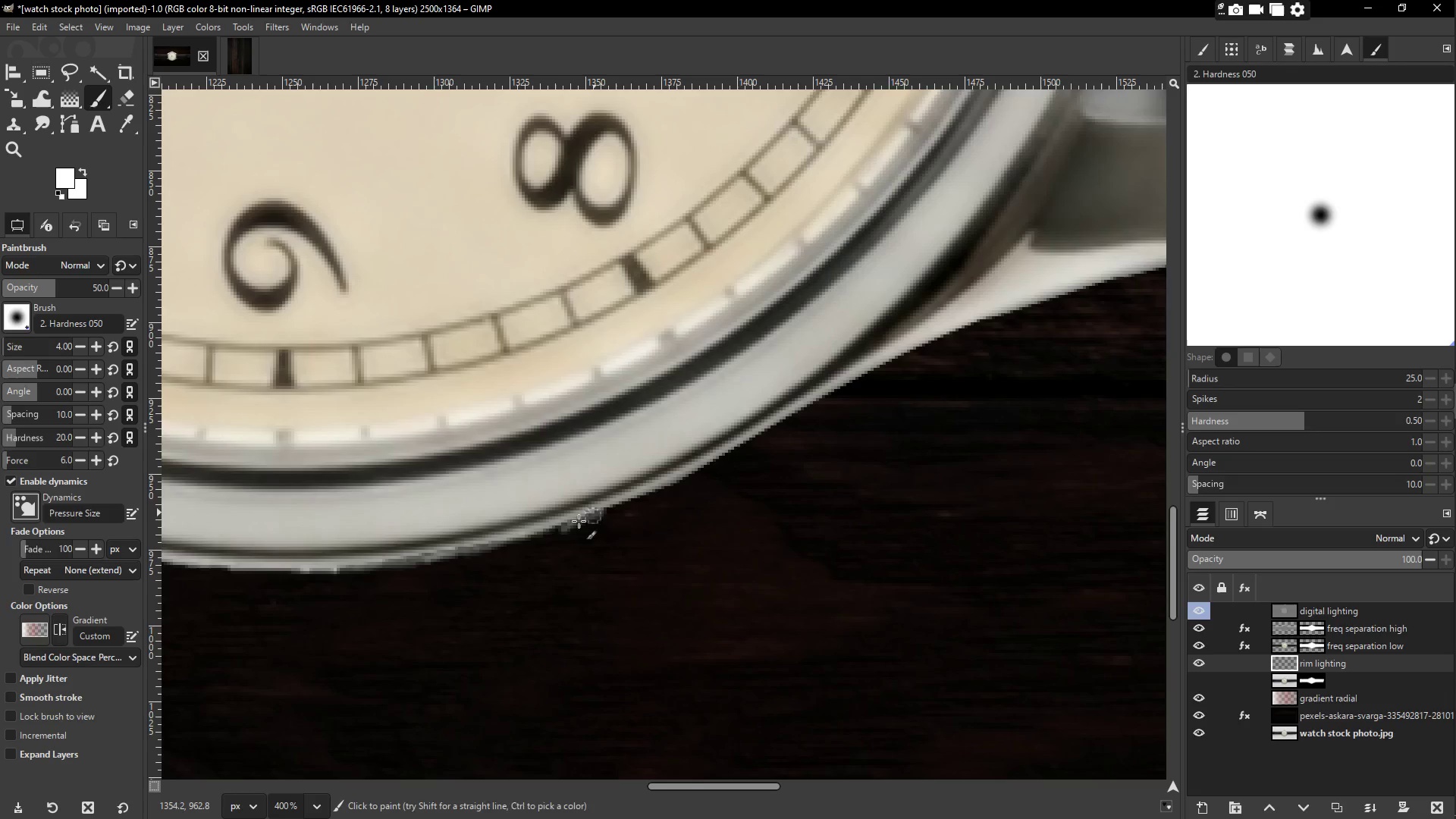 
key(Control+ControlLeft)
 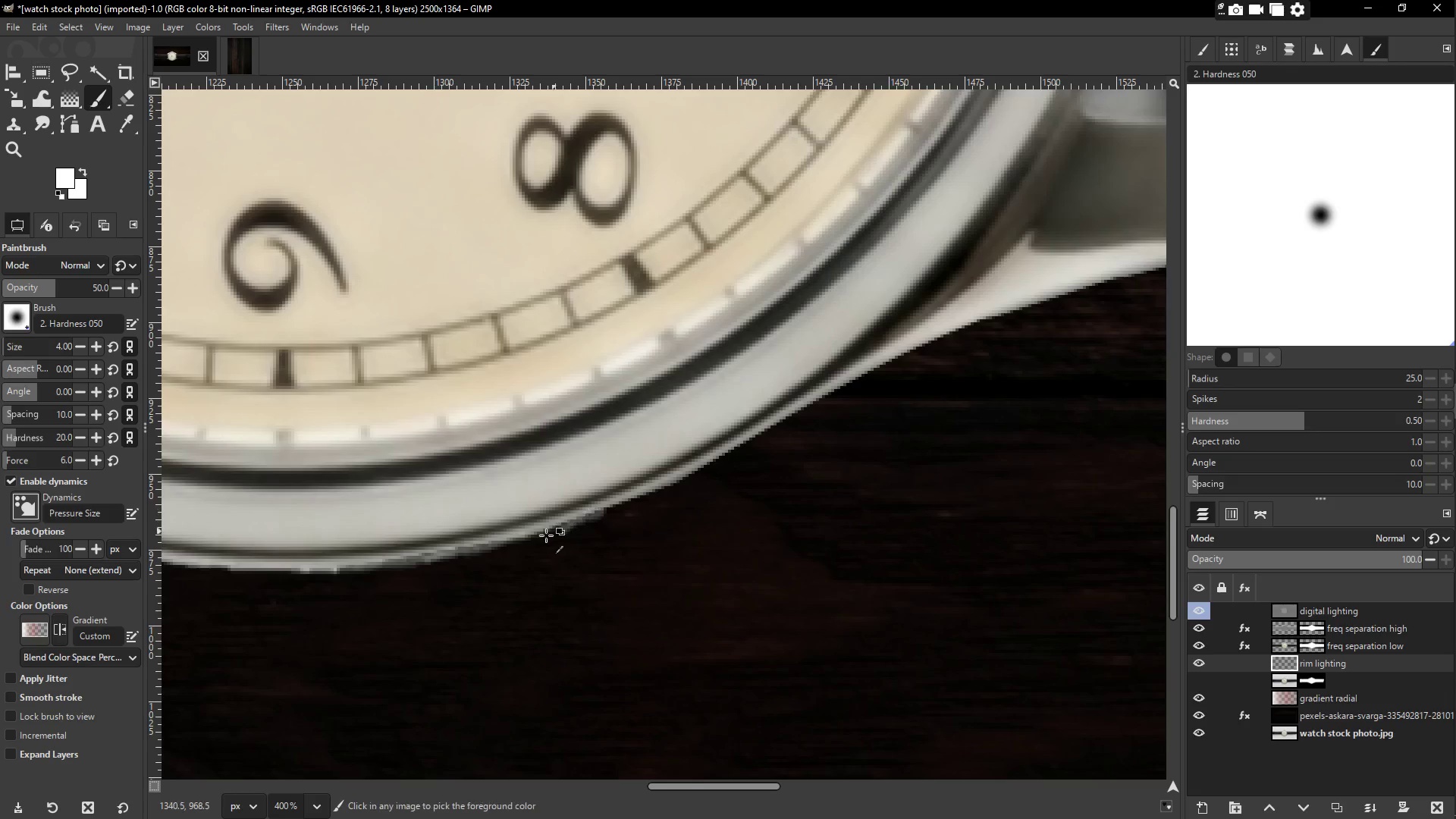 
key(Control+Z)
 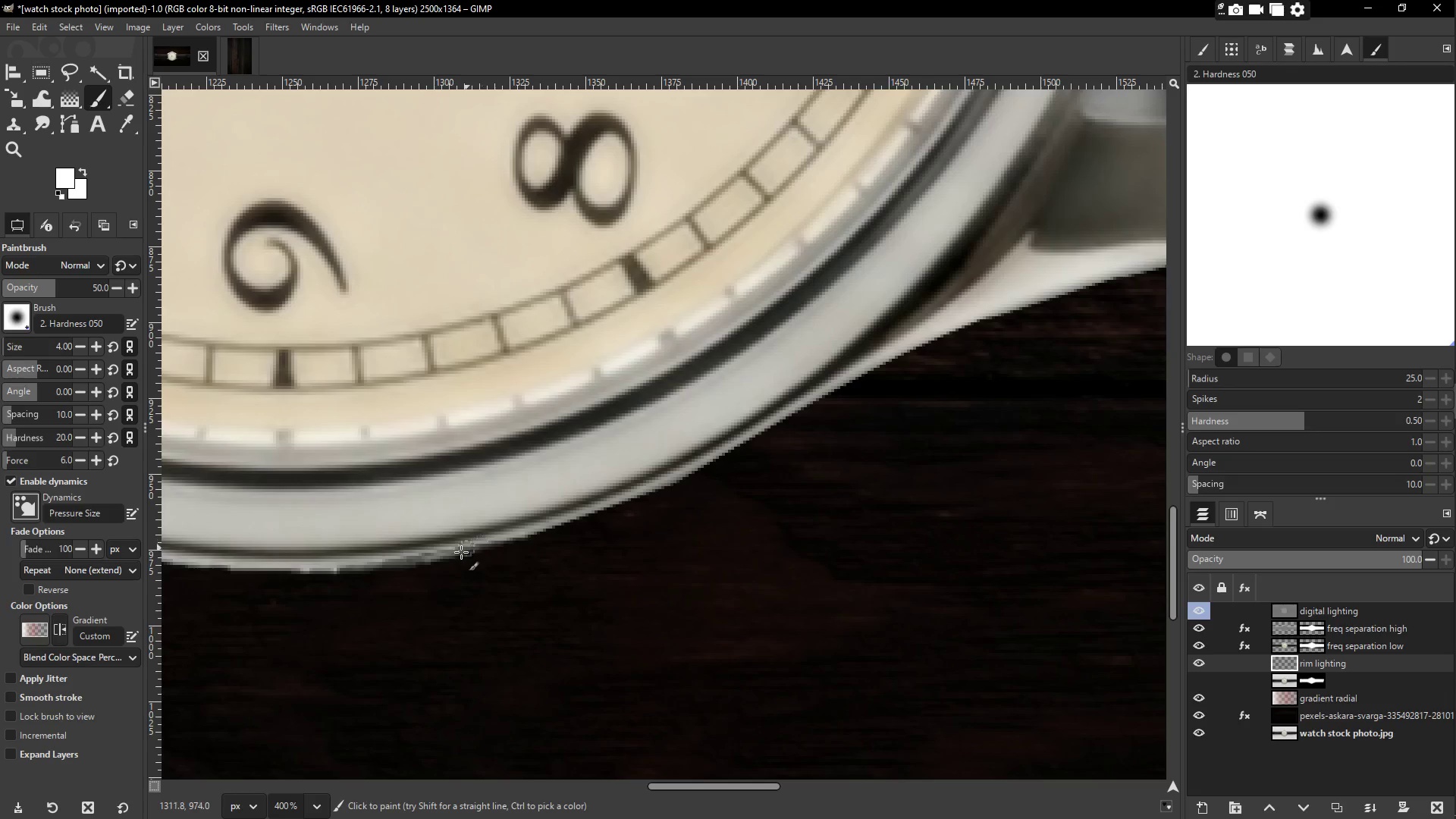 
left_click_drag(start_coordinate=[441, 561], to_coordinate=[867, 378])
 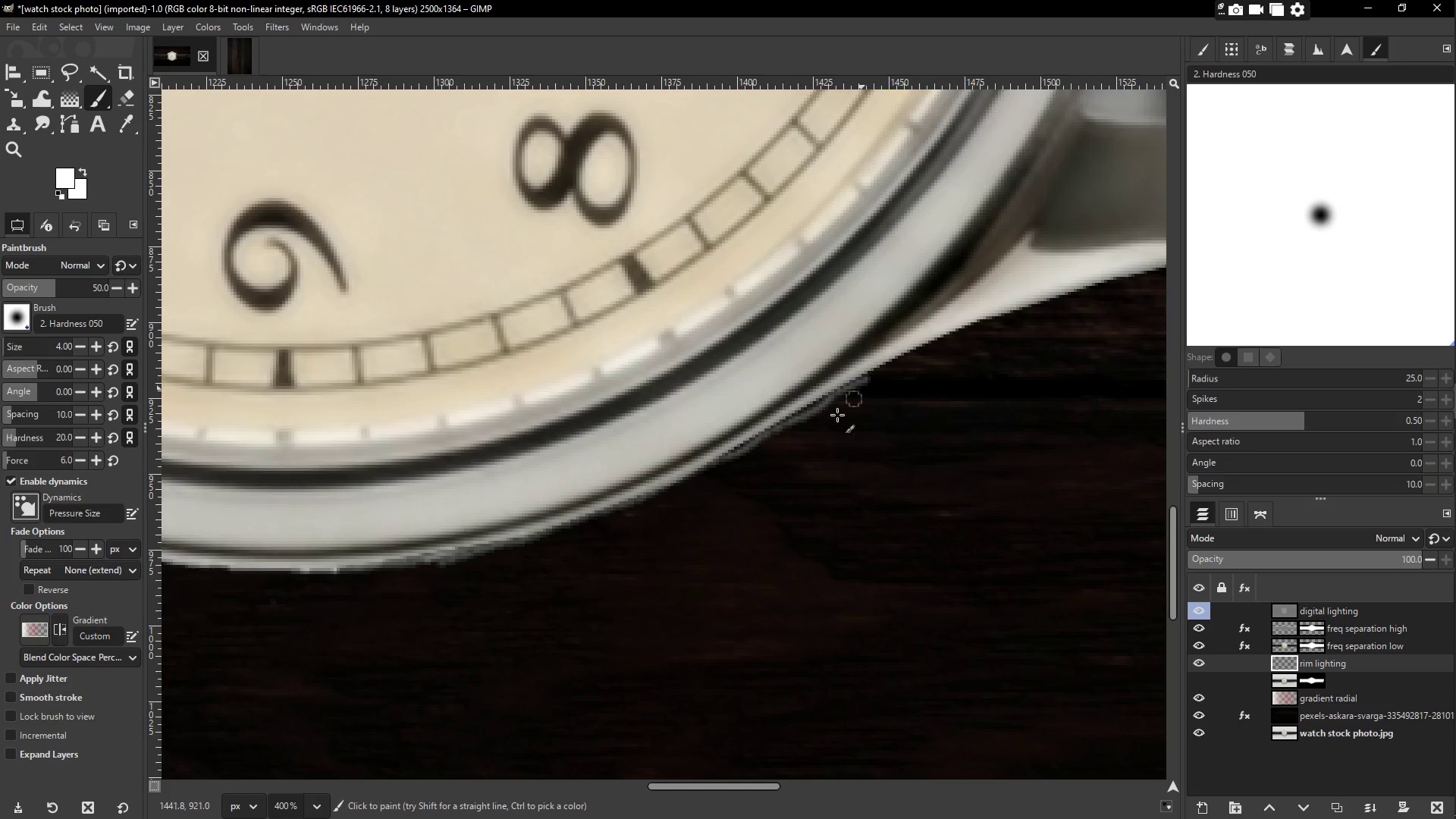 
key(Control+ControlLeft)
 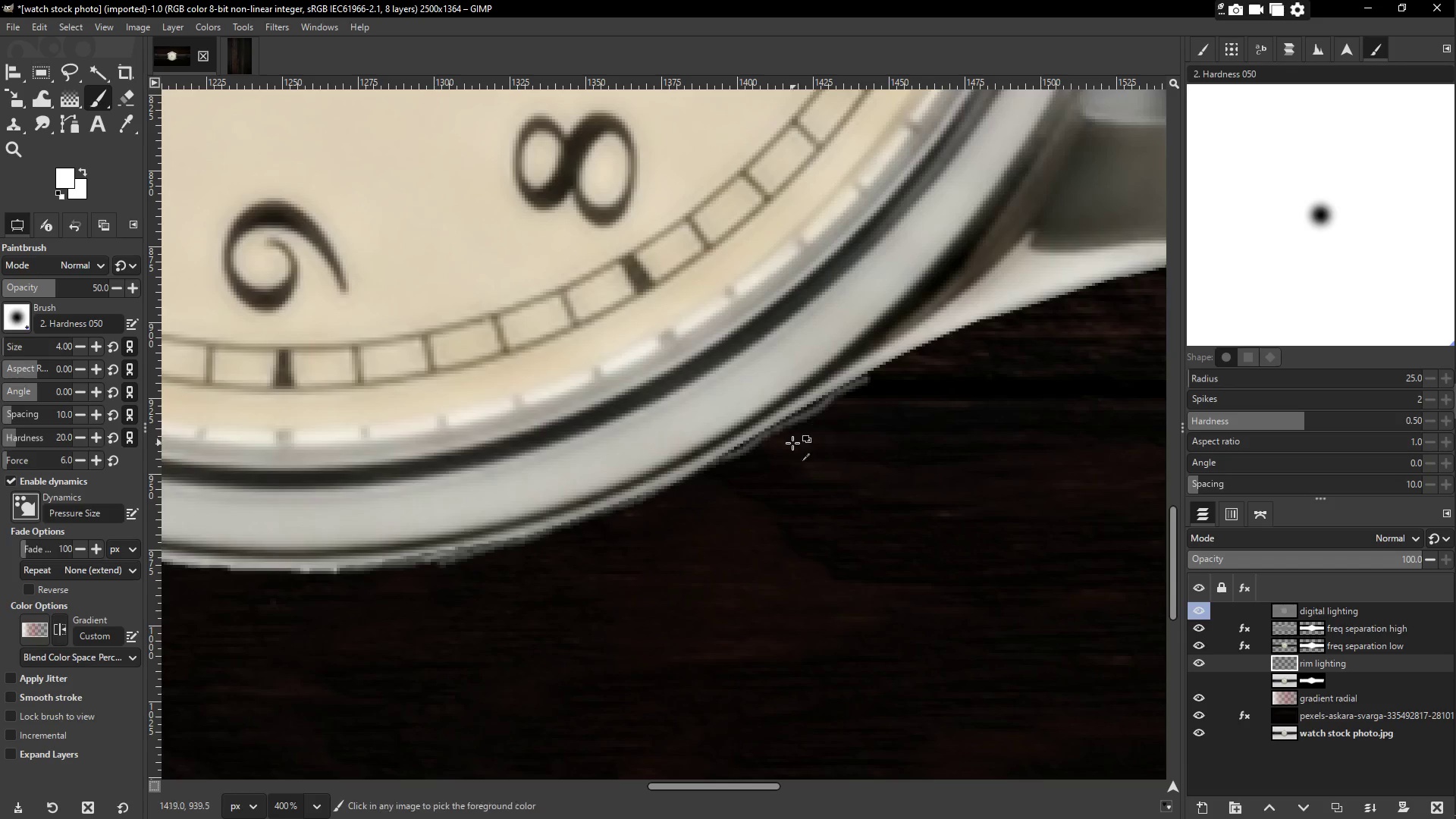 
key(Control+Z)
 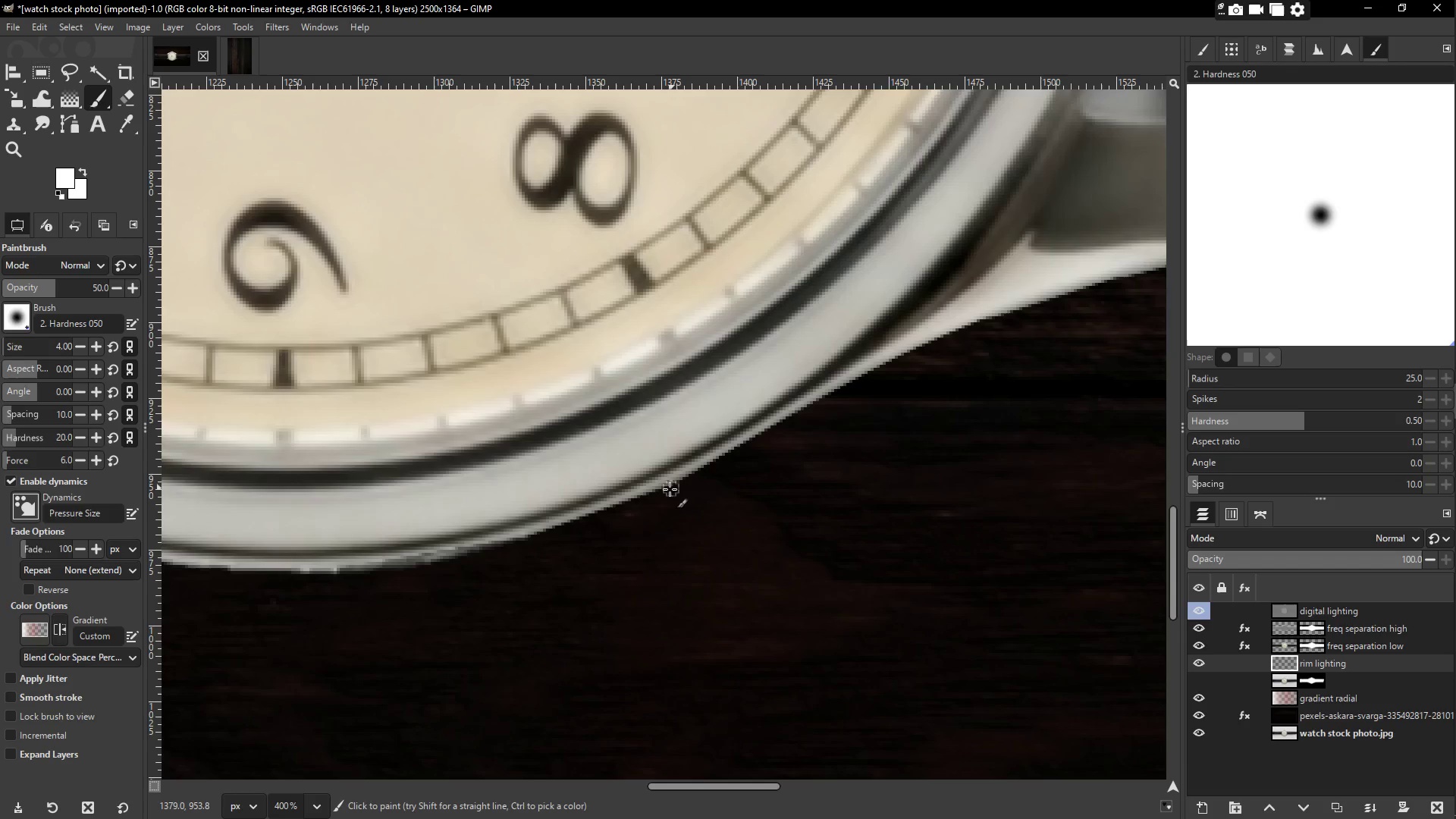 
left_click_drag(start_coordinate=[670, 490], to_coordinate=[716, 472])
 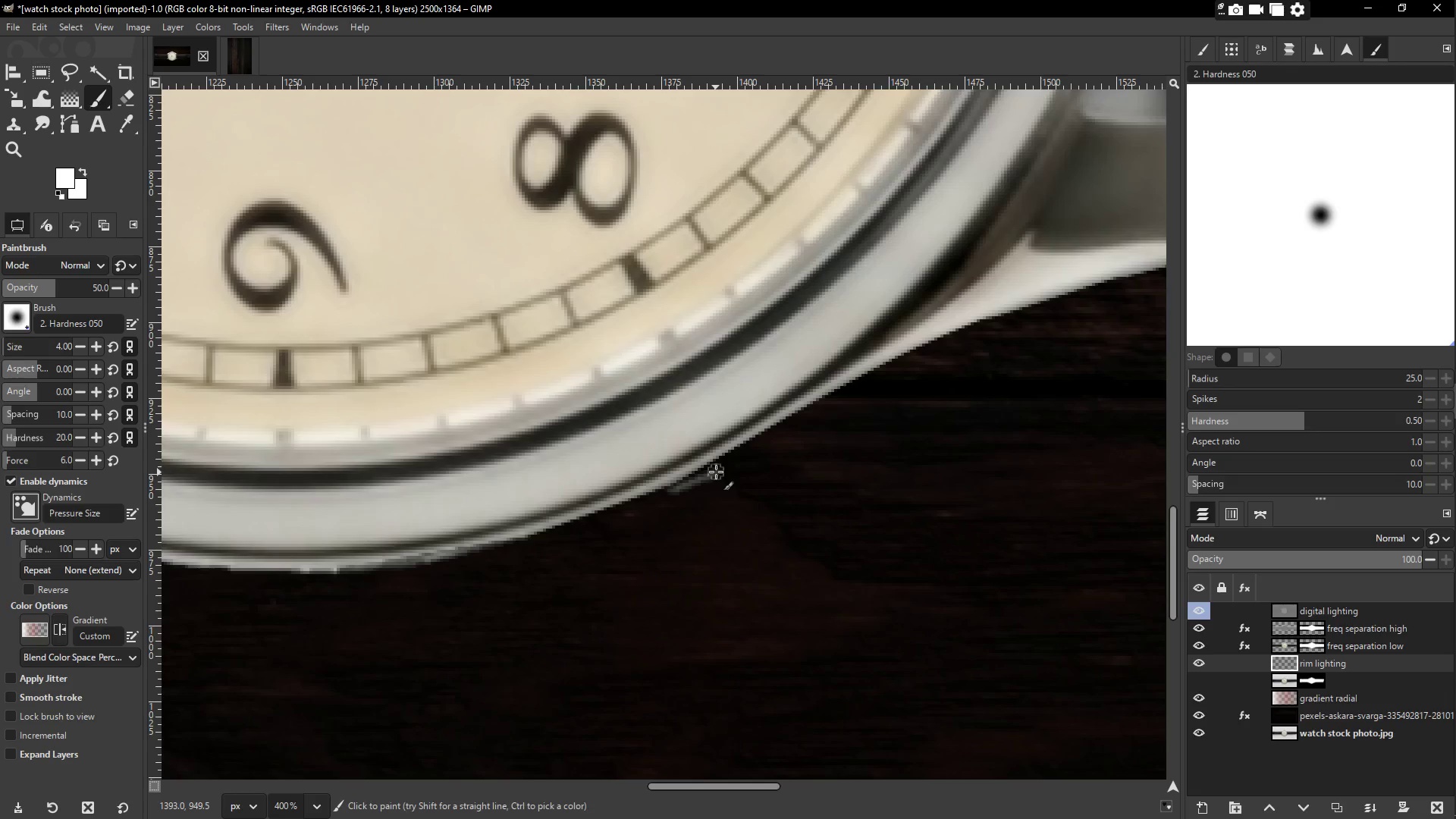 
key(Control+ControlLeft)
 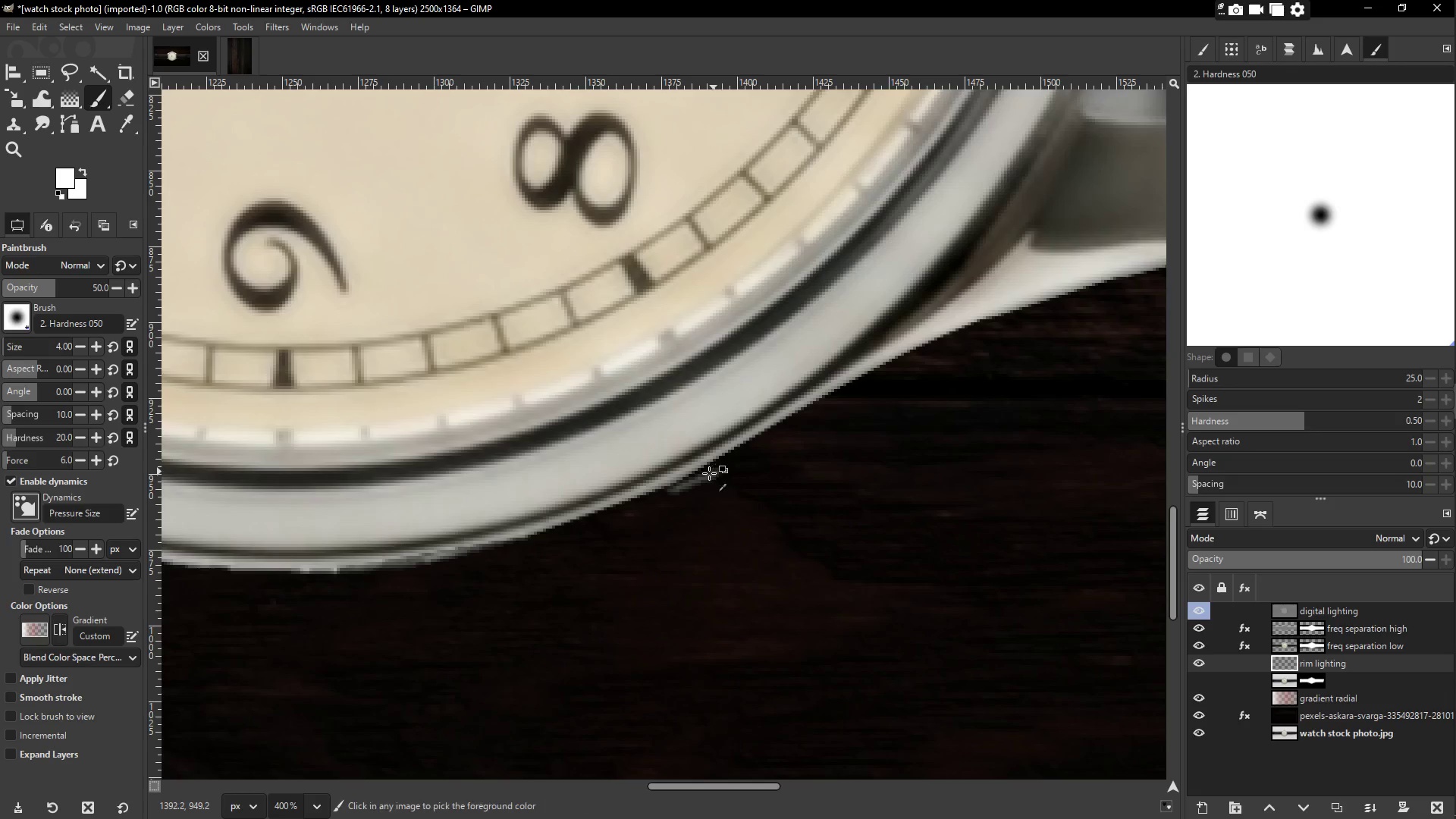 
key(Control+Z)
 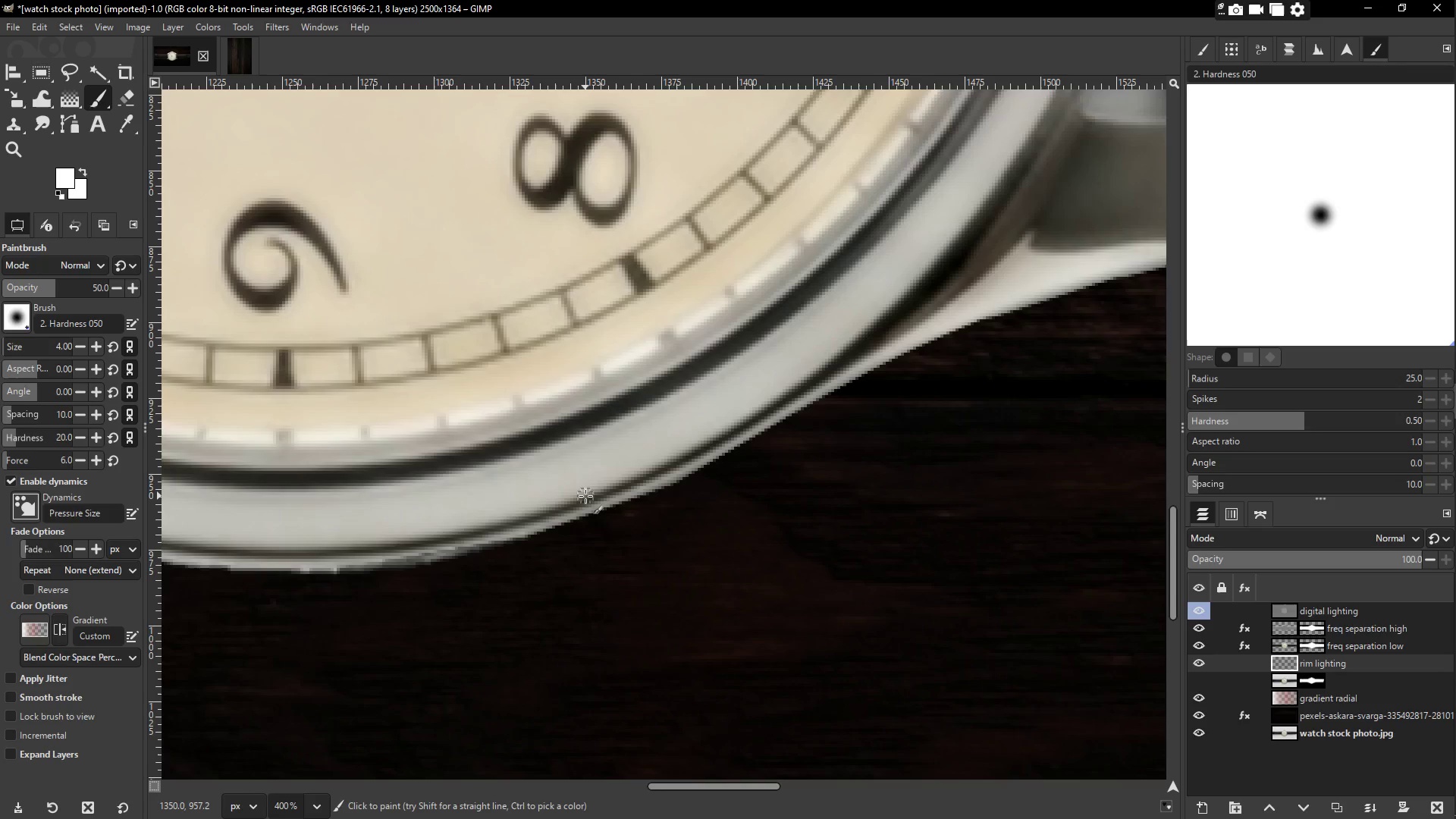 
wait(34.64)
 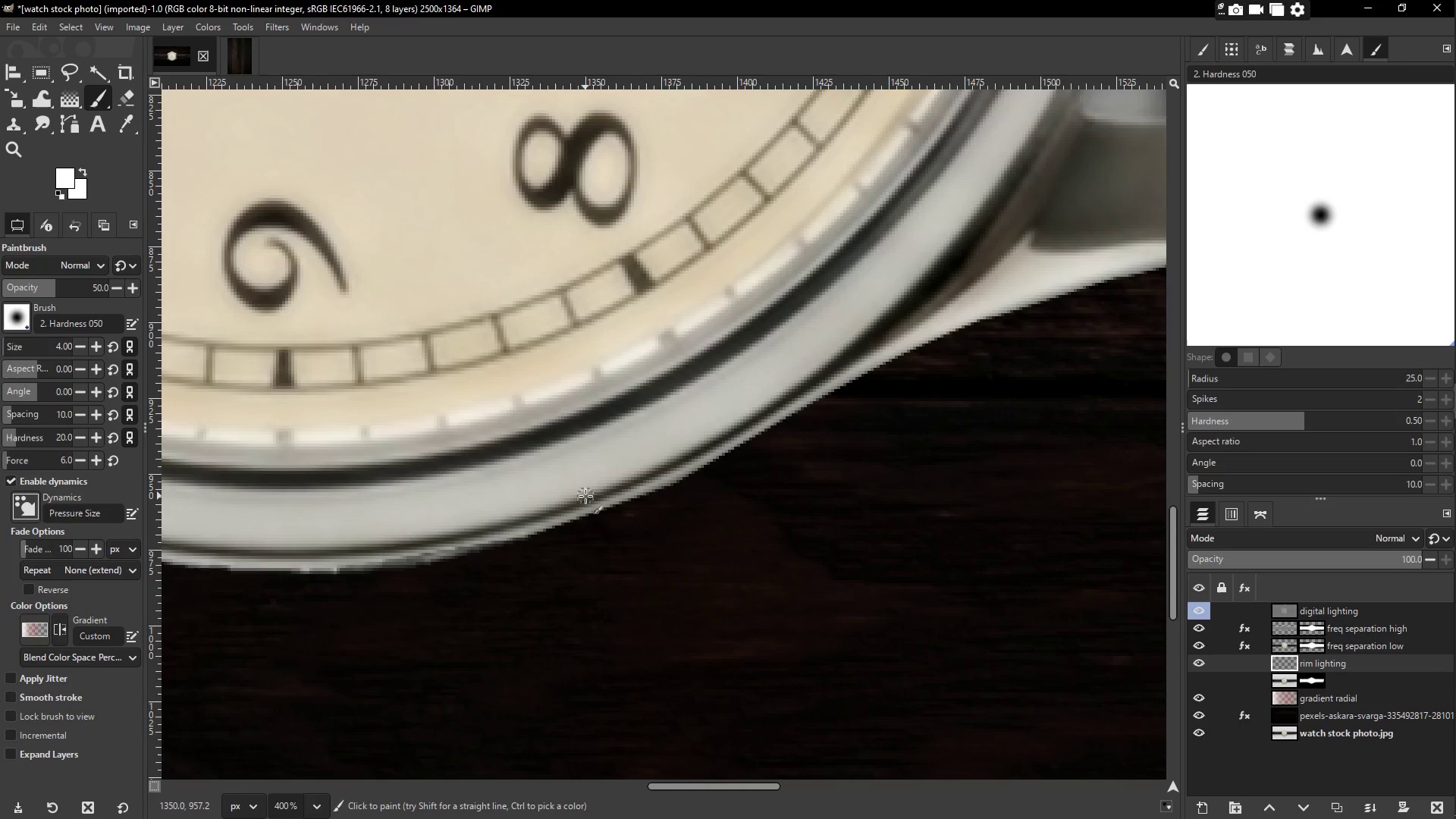 
left_click_drag(start_coordinate=[462, 550], to_coordinate=[557, 530])
 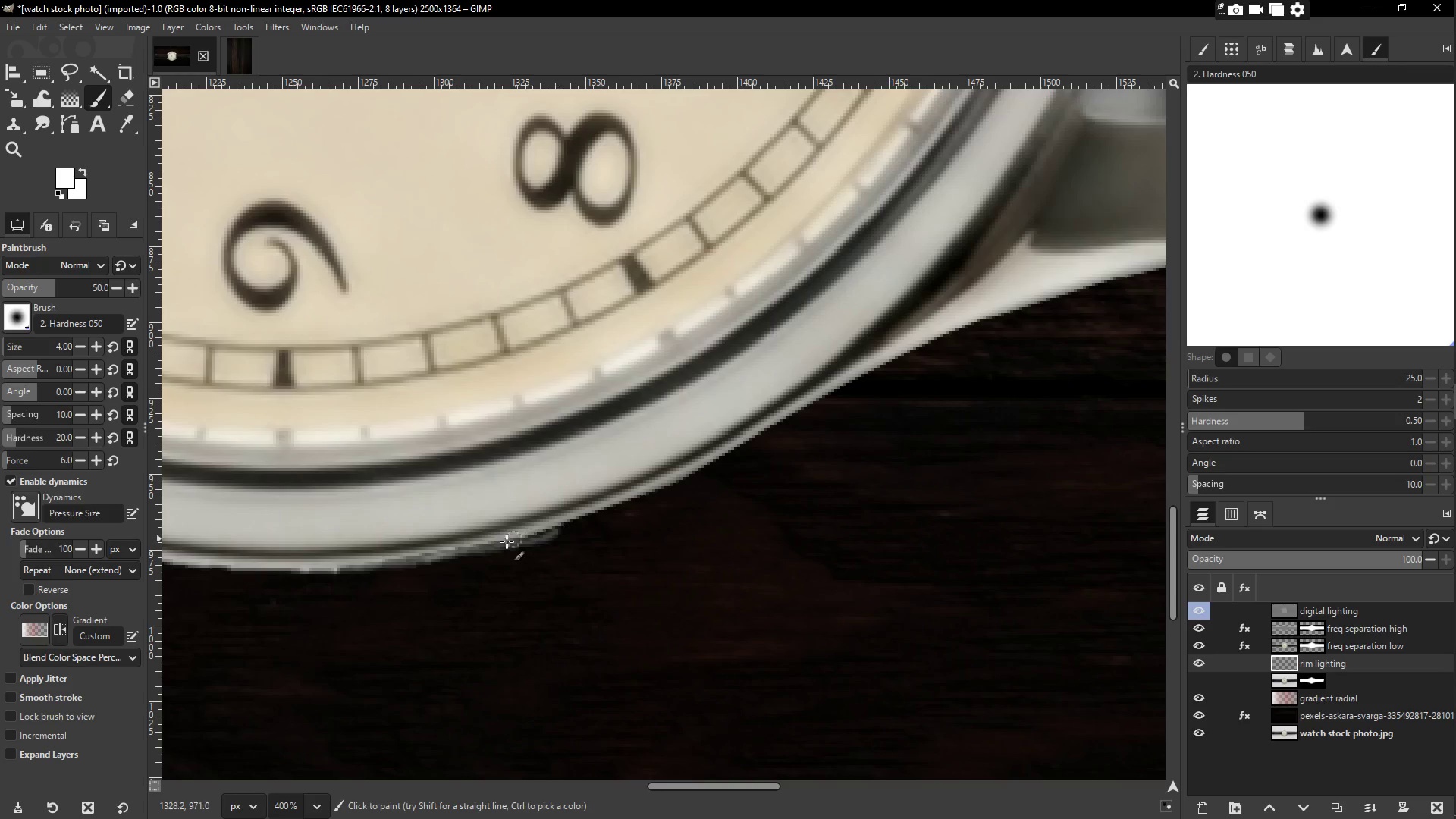 
key(Control+ControlLeft)
 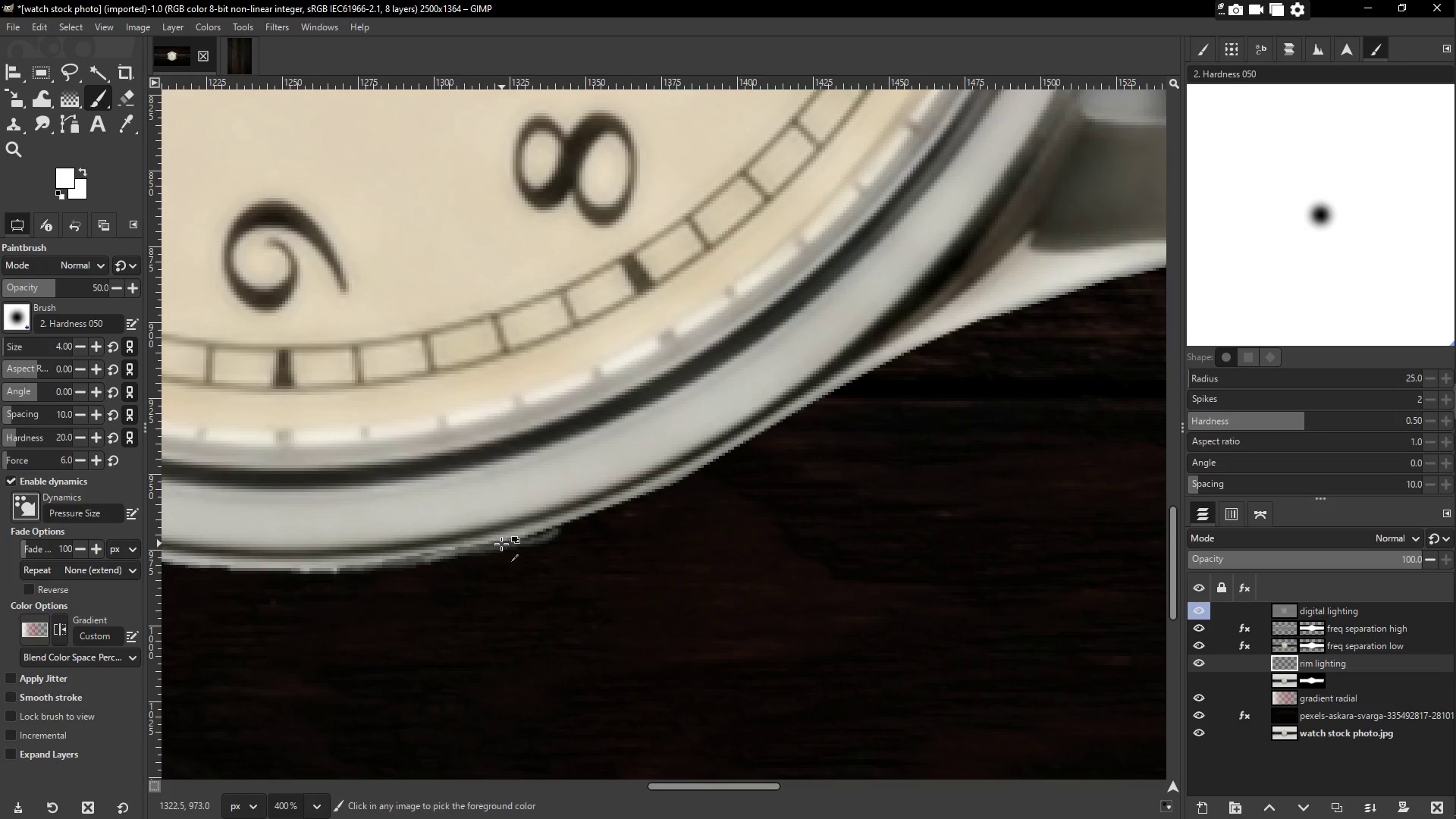 
key(Control+Z)
 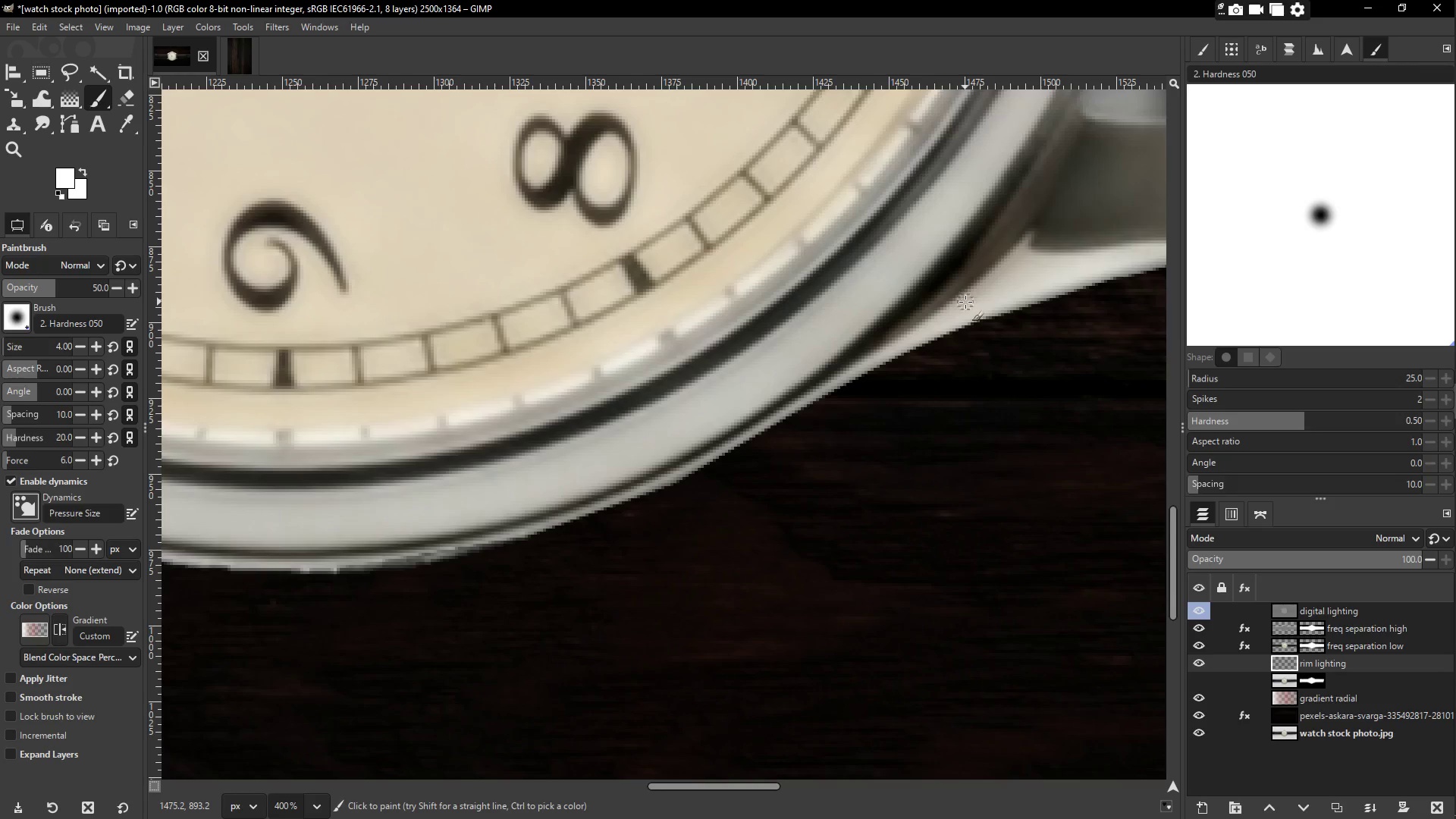 
wait(5.28)
 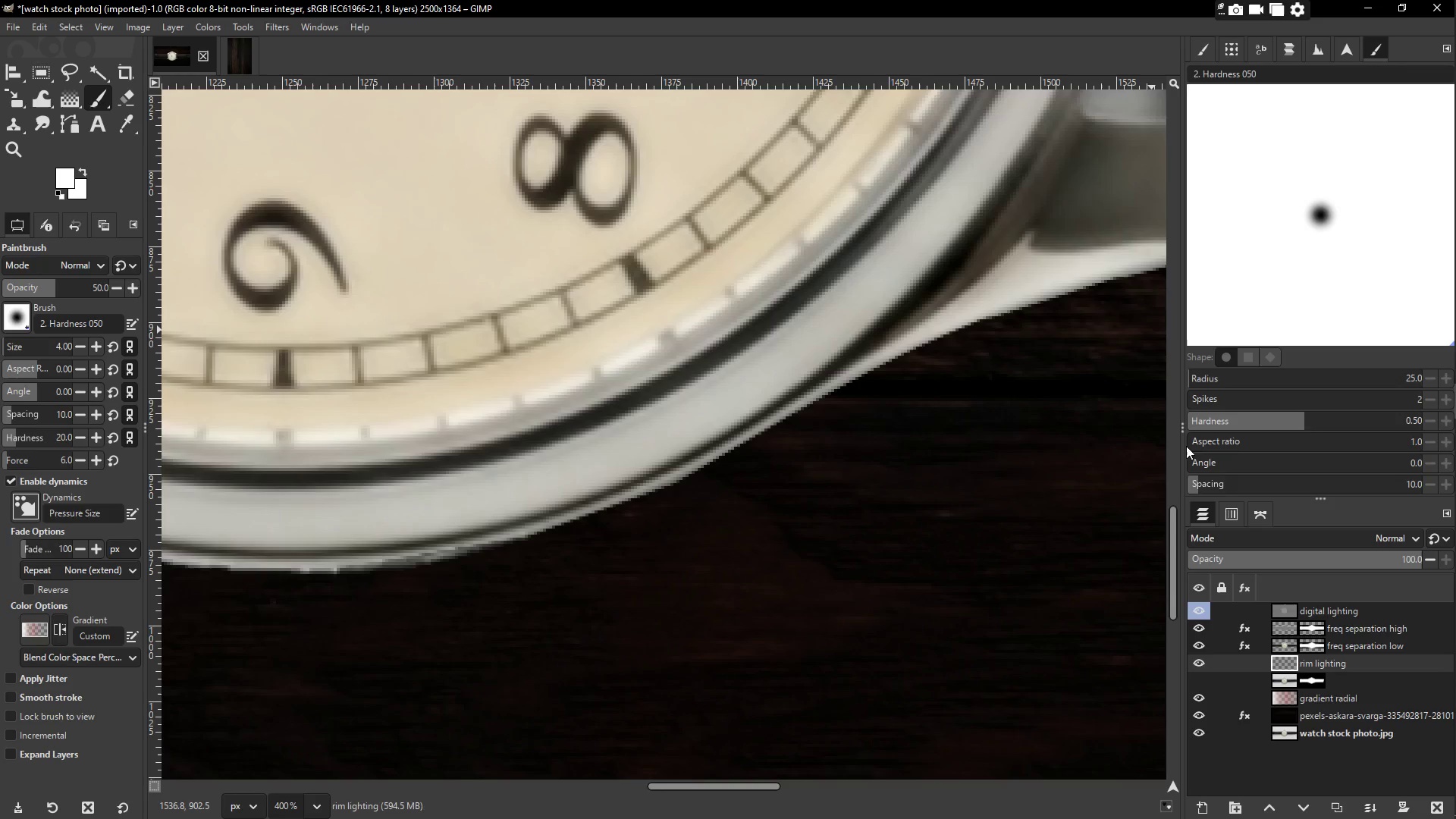 
left_click_drag(start_coordinate=[447, 556], to_coordinate=[1100, 285])
 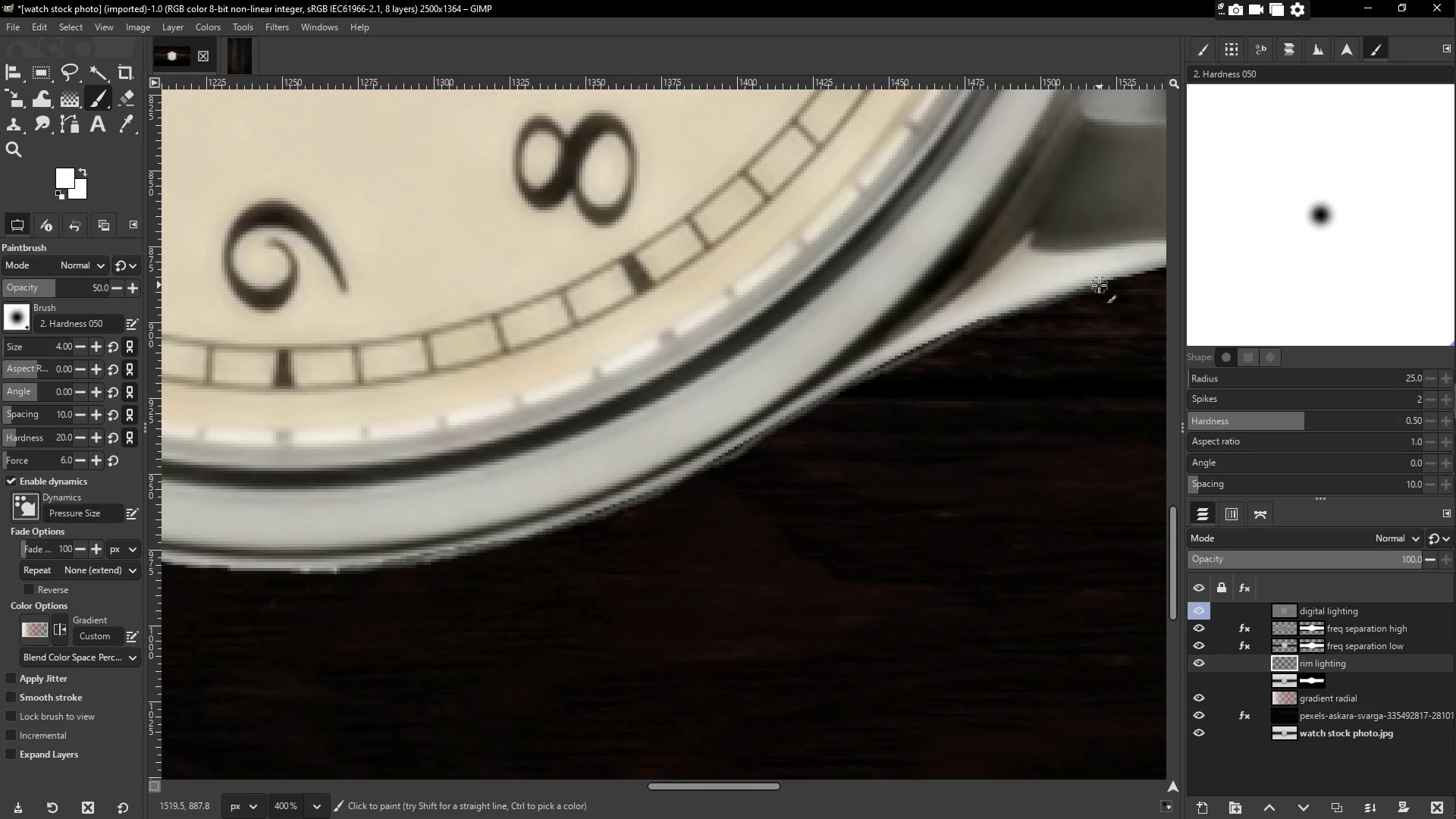 
hold_key(key=Space, duration=0.88)
 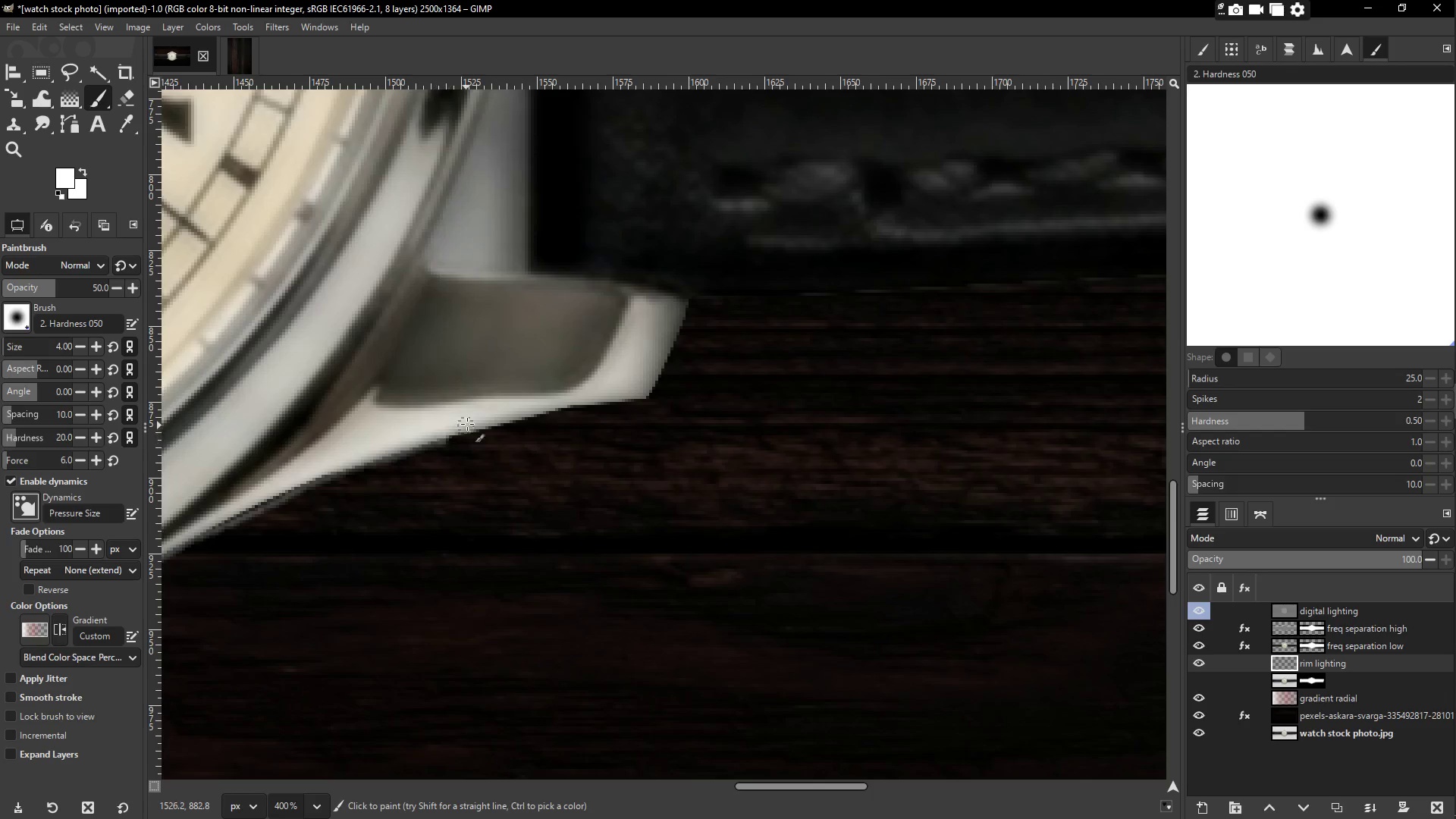 
left_click_drag(start_coordinate=[1035, 297], to_coordinate=[439, 441])
 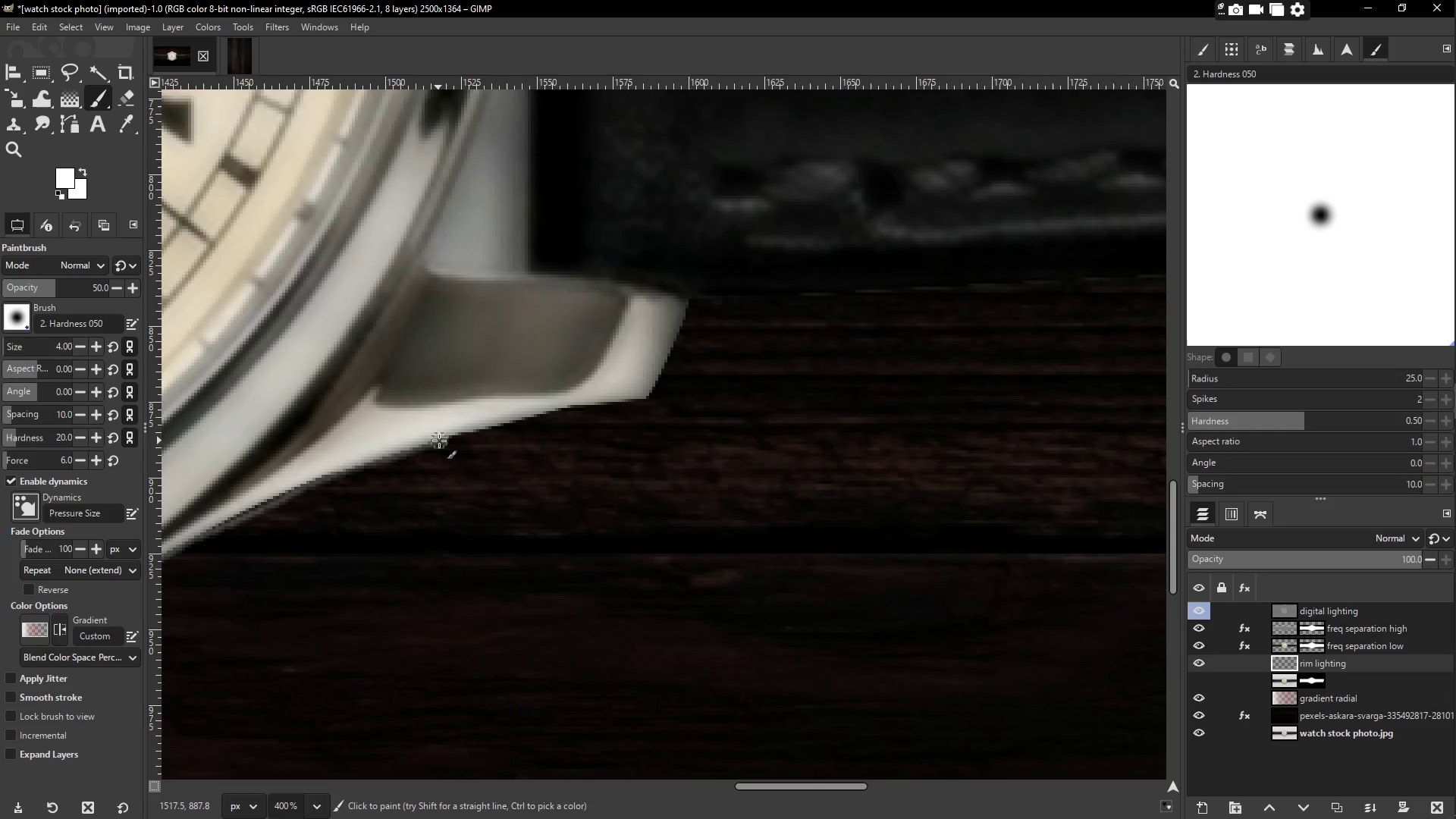 
left_click_drag(start_coordinate=[439, 441], to_coordinate=[494, 417])
 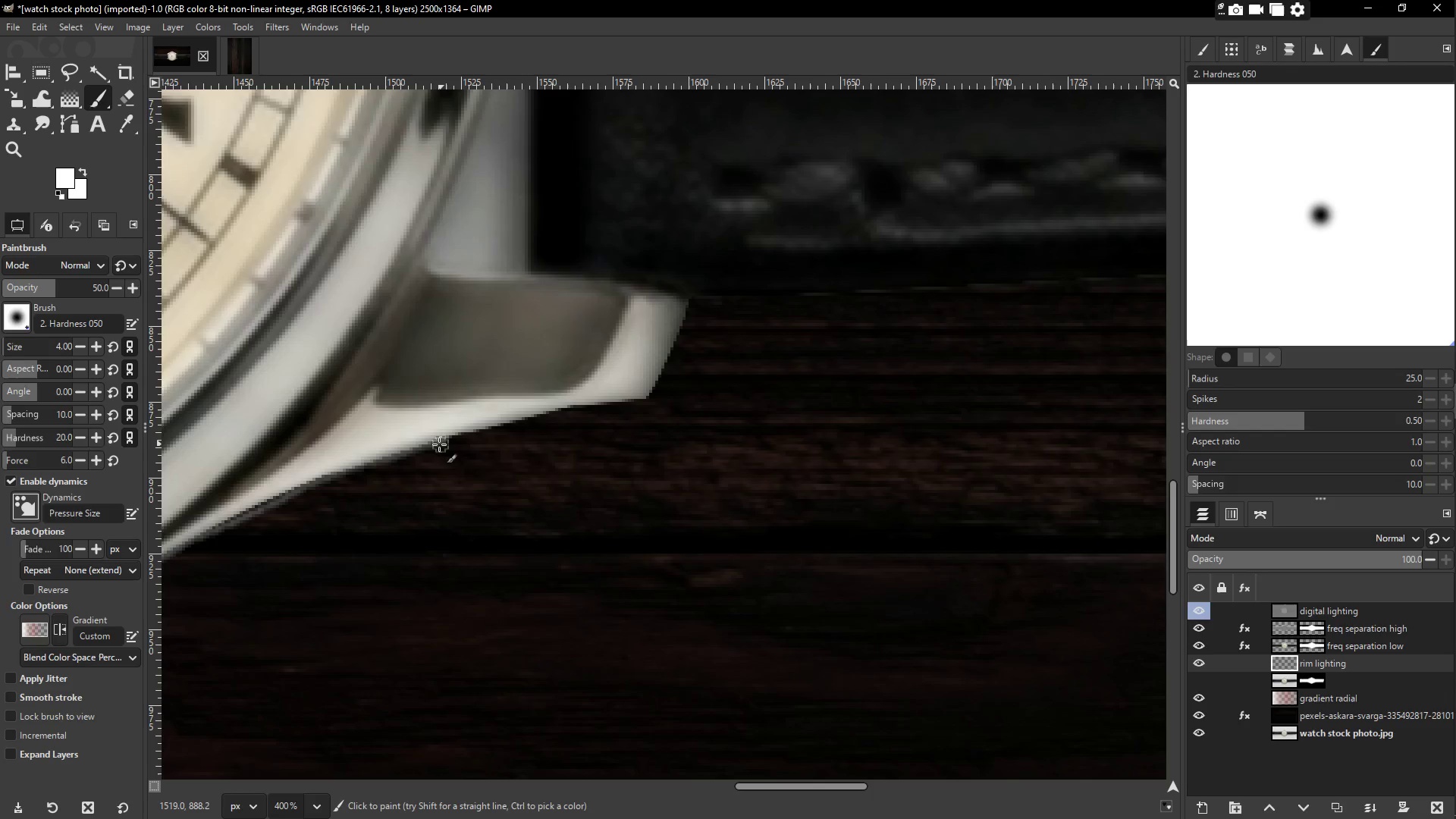 
left_click_drag(start_coordinate=[438, 445], to_coordinate=[730, 290])
 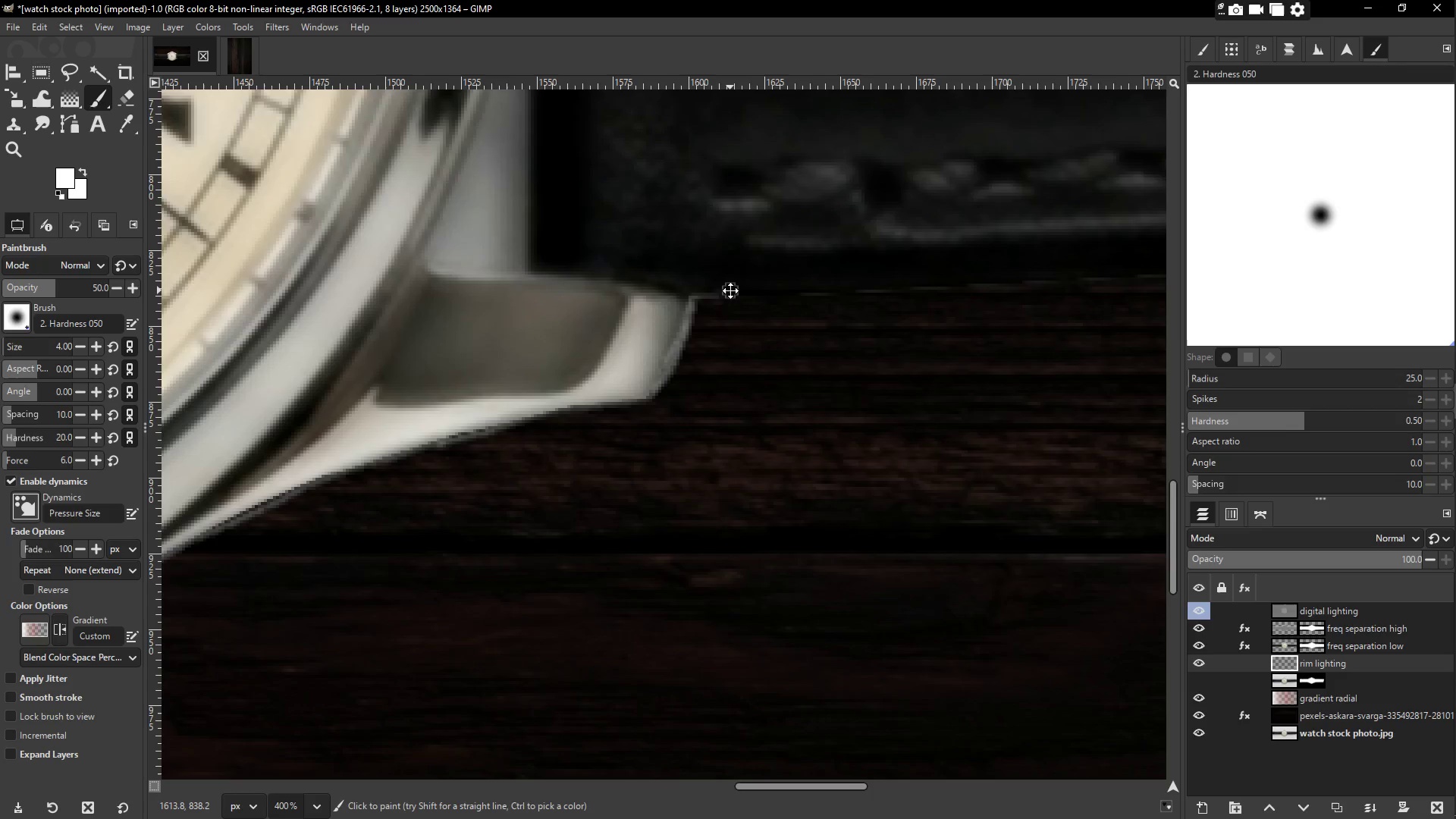 
hold_key(key=Space, duration=0.66)
 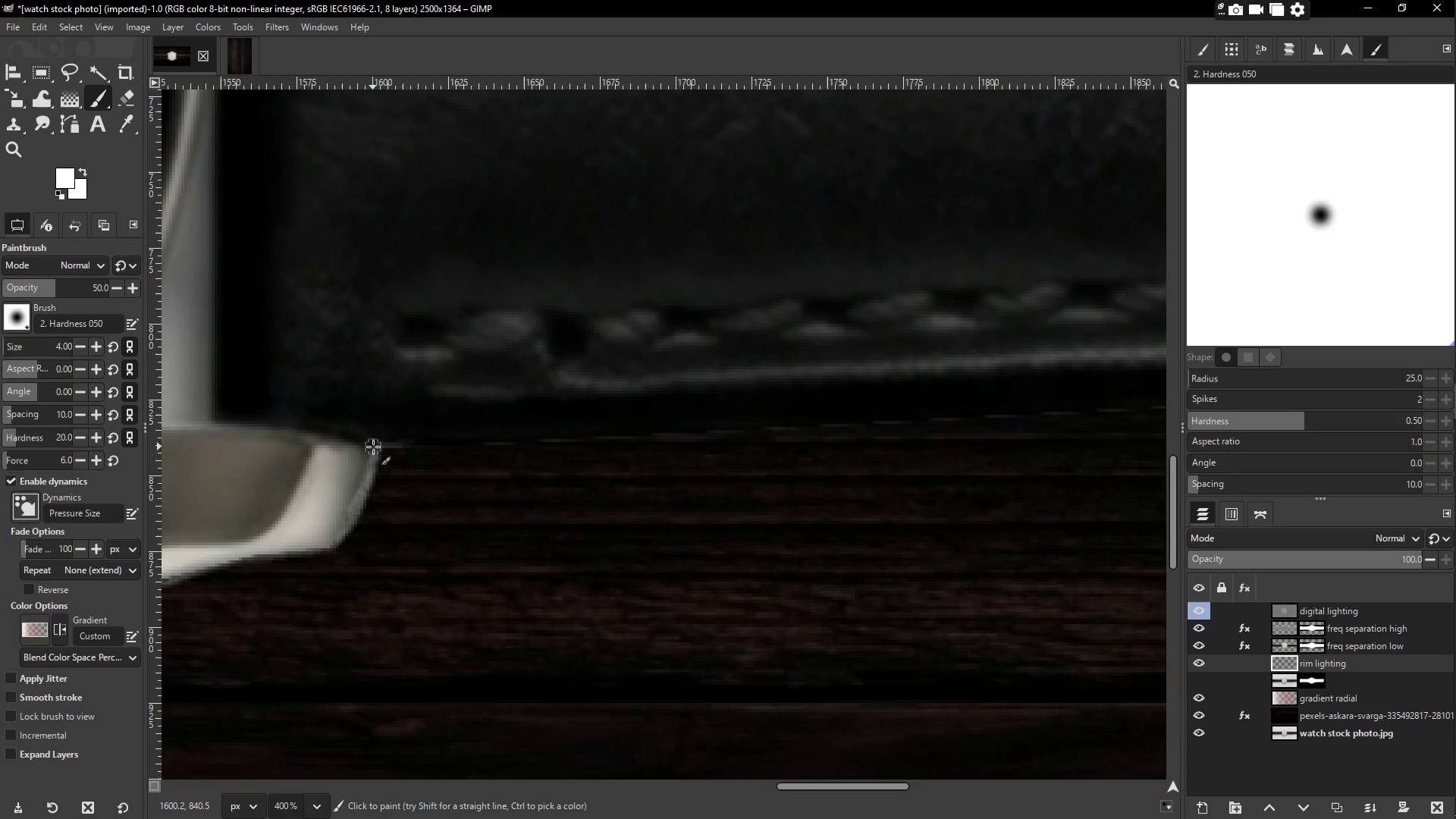 
left_click_drag(start_coordinate=[635, 340], to_coordinate=[414, 440])
 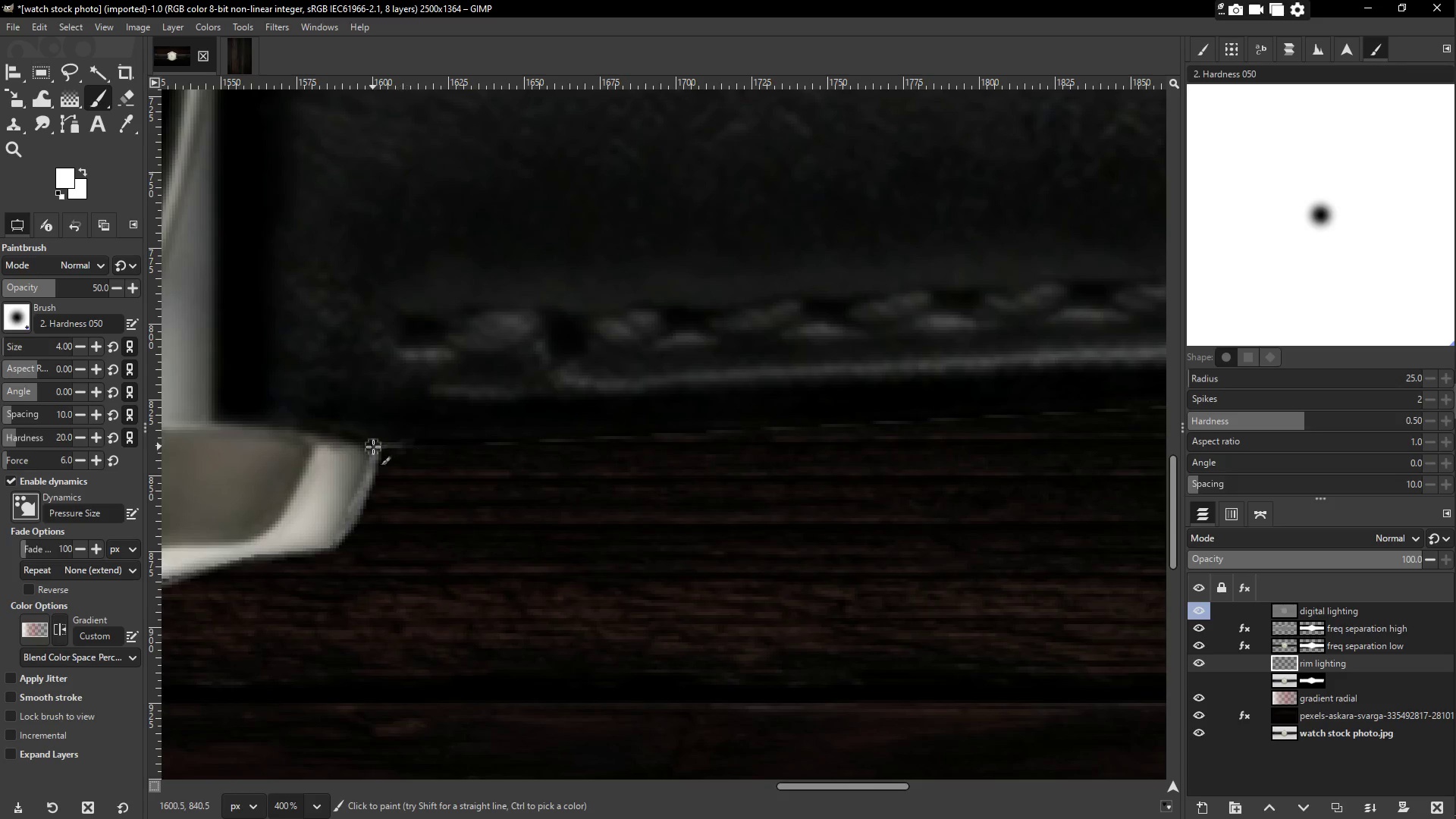 
left_click_drag(start_coordinate=[373, 447], to_coordinate=[539, 438])
 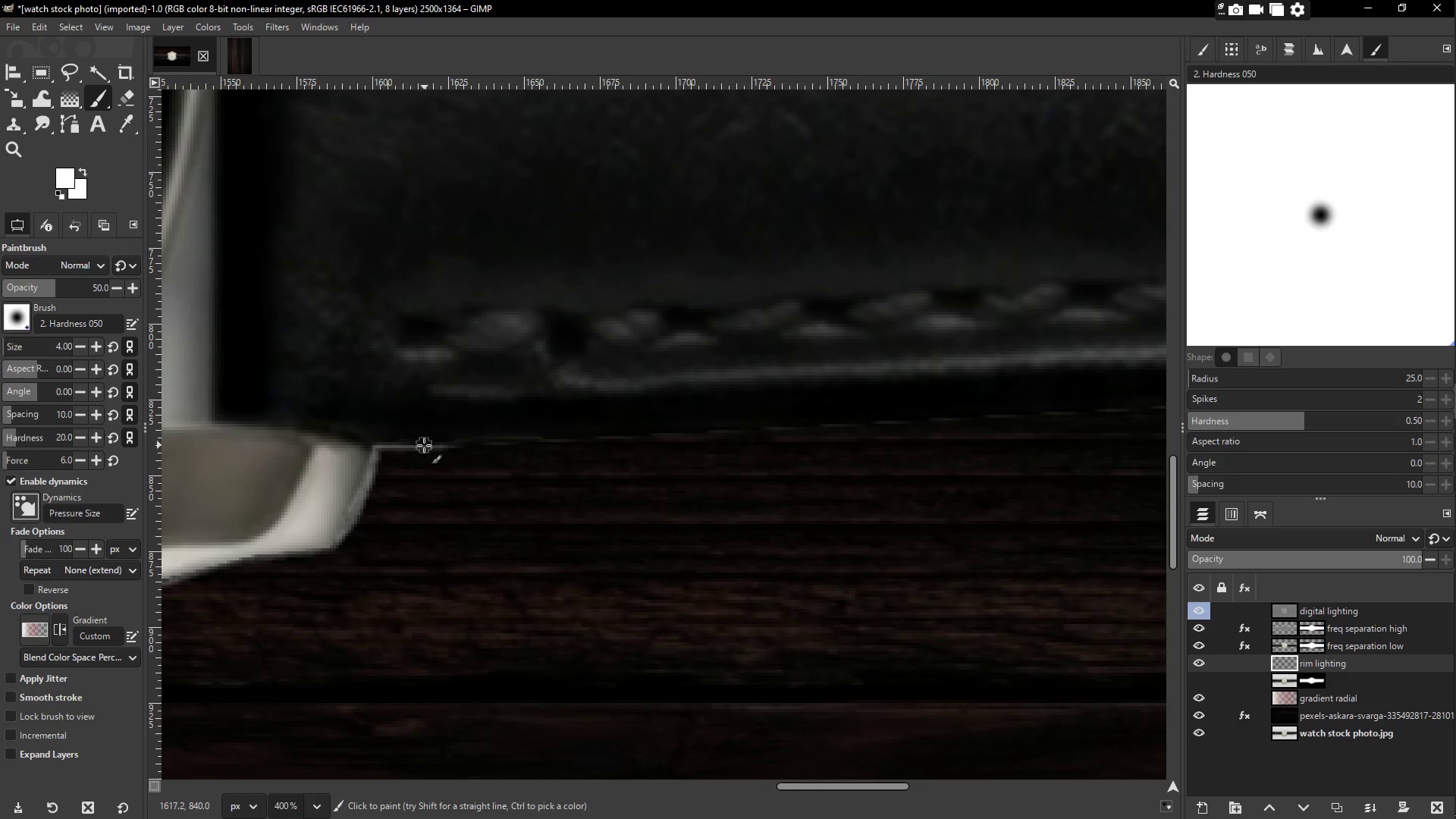 
left_click_drag(start_coordinate=[424, 445], to_coordinate=[741, 438])
 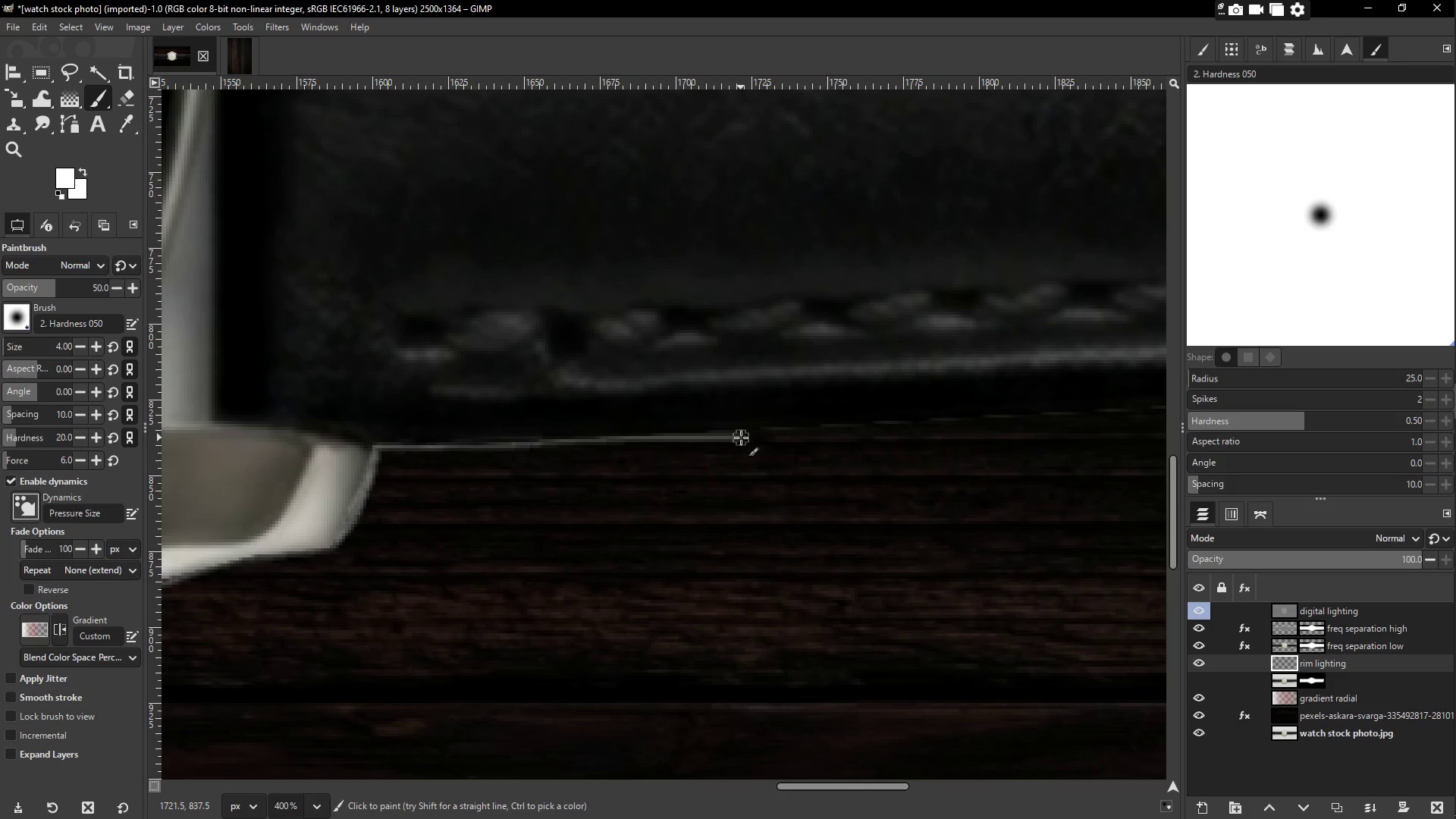 
hold_key(key=Space, duration=1.5)
 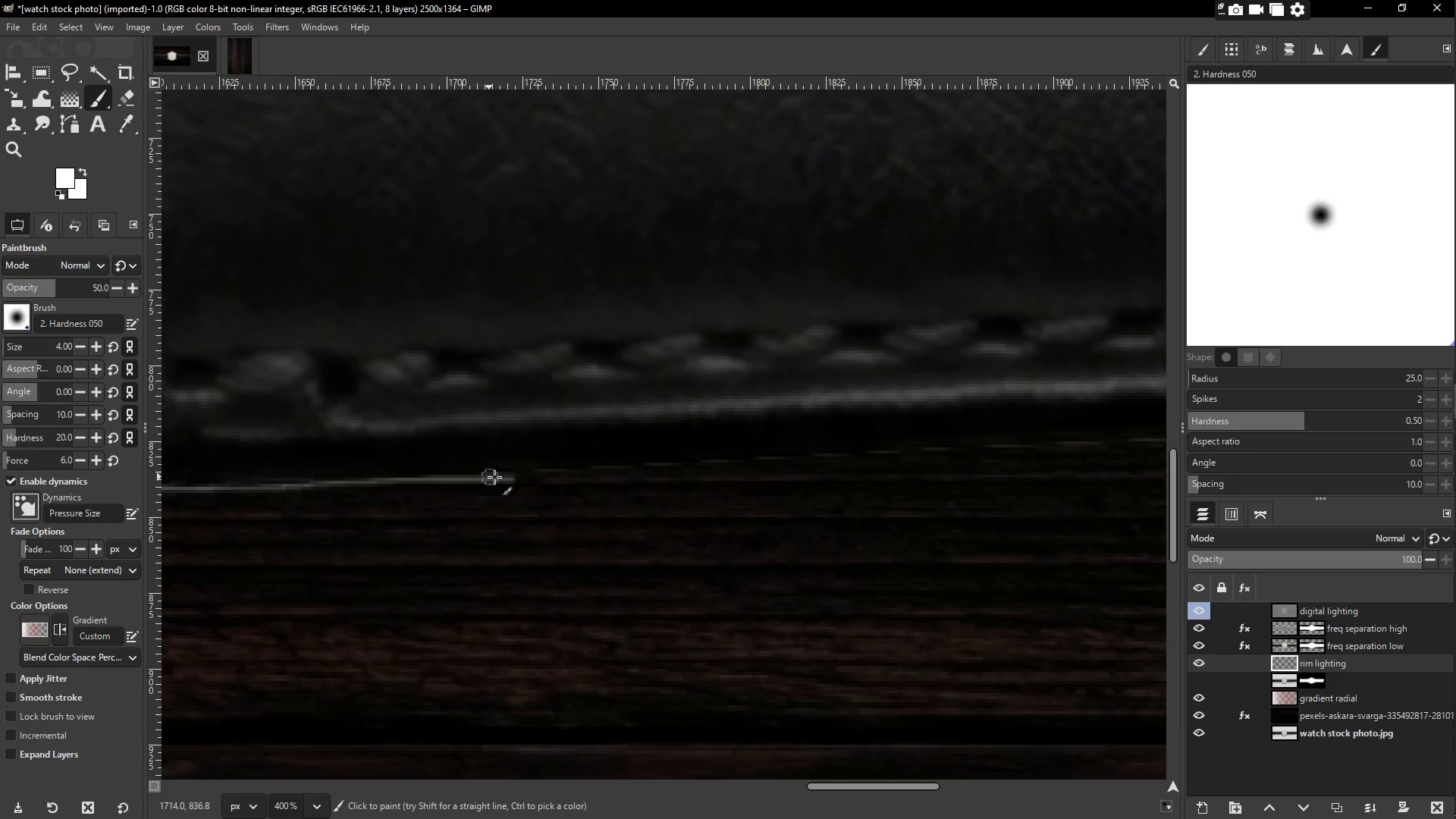 
left_click_drag(start_coordinate=[728, 435], to_coordinate=[512, 479])
 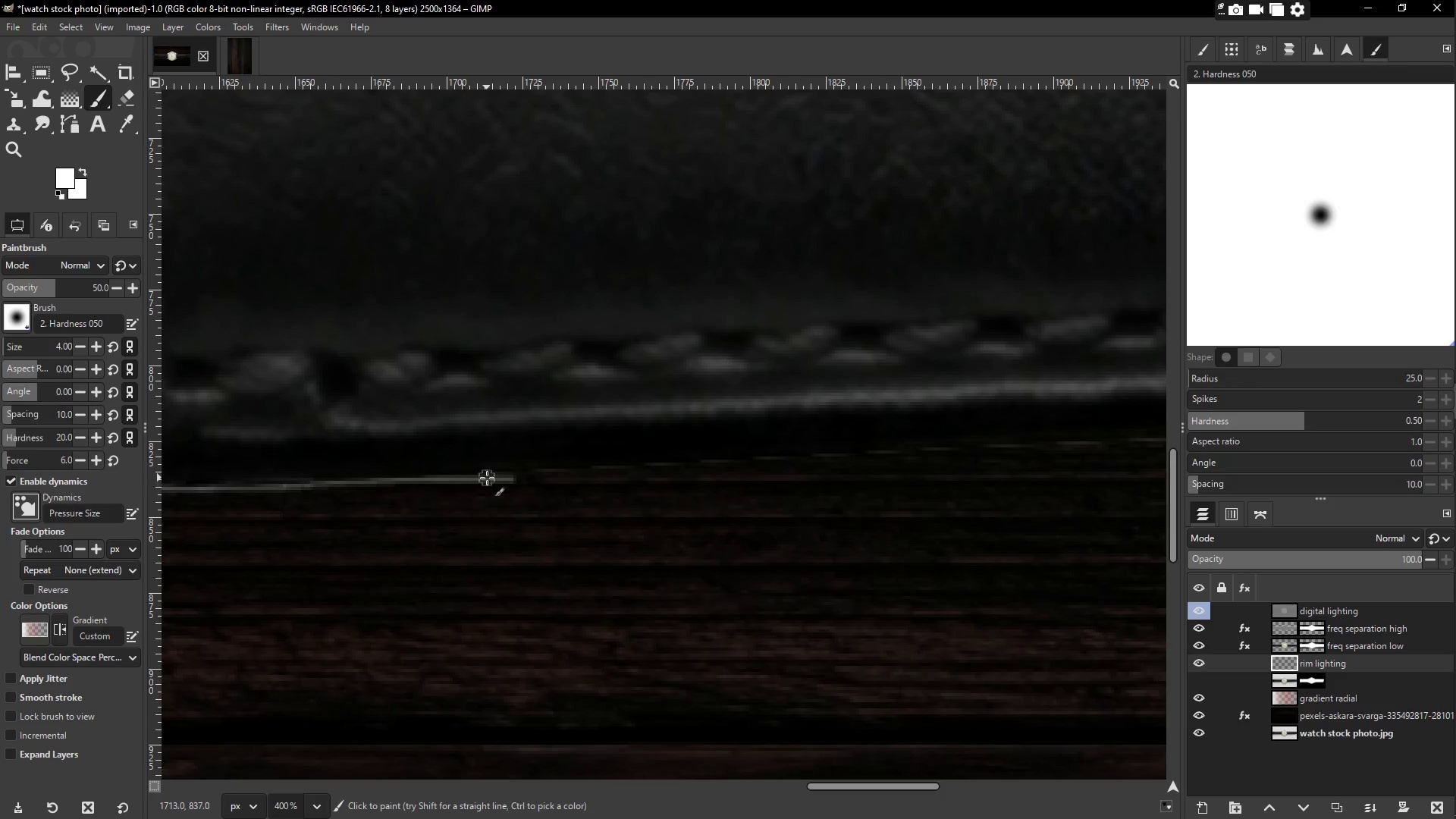 
left_click_drag(start_coordinate=[488, 477], to_coordinate=[942, 453])
 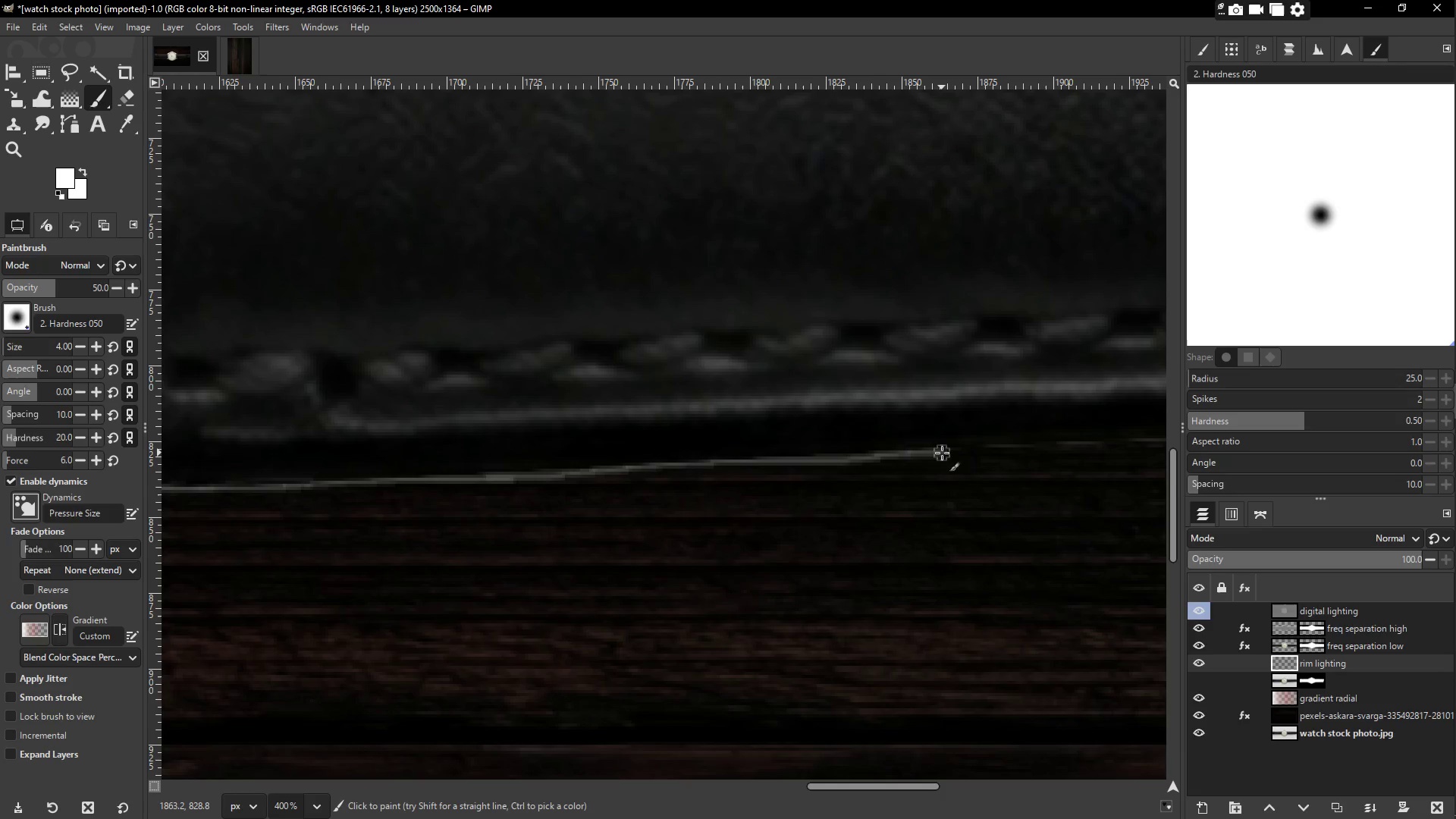 
hold_key(key=Space, duration=0.62)
 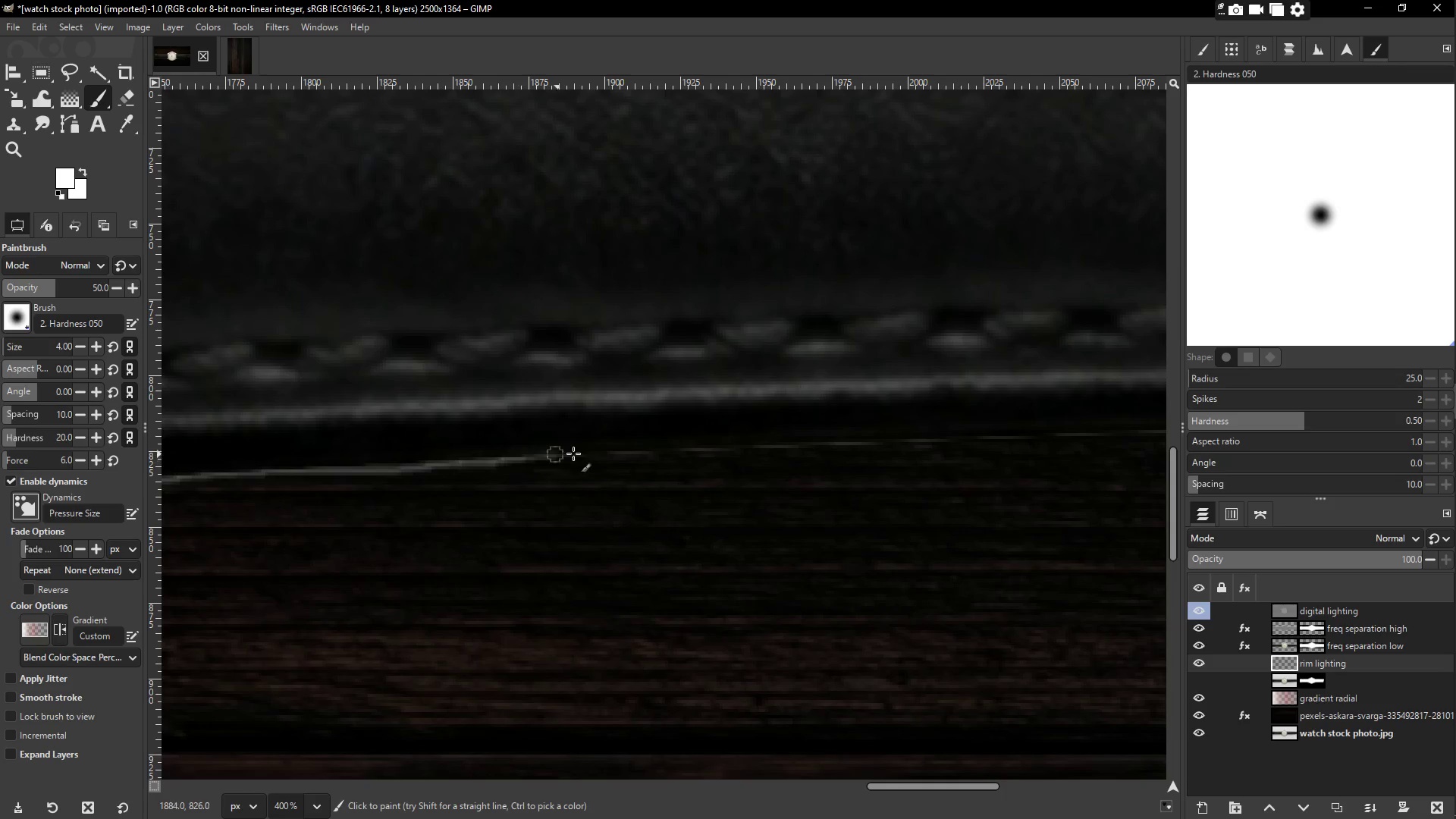 
left_click_drag(start_coordinate=[941, 453], to_coordinate=[493, 463])
 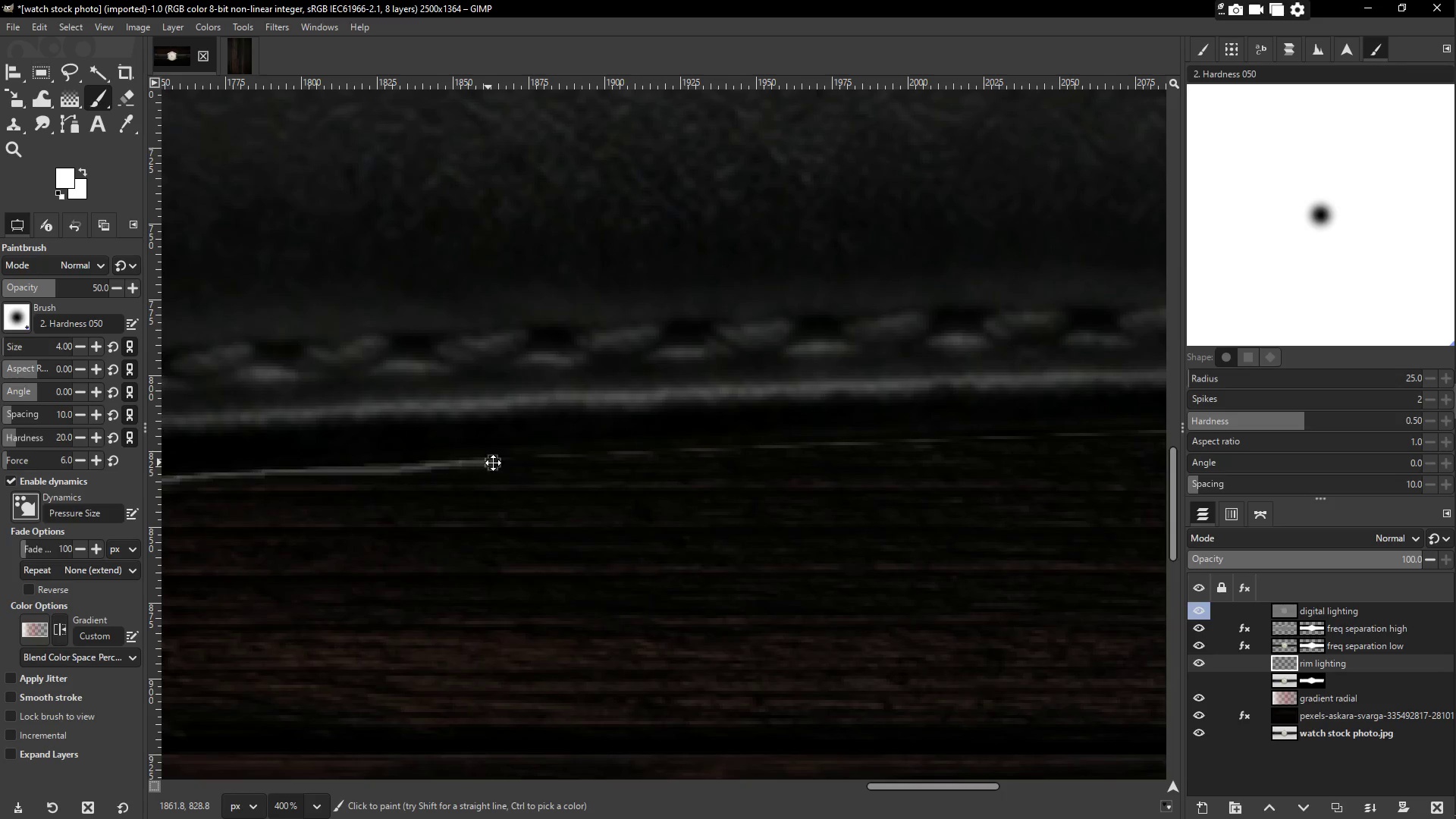 
hold_key(key=Space, duration=7.83)
 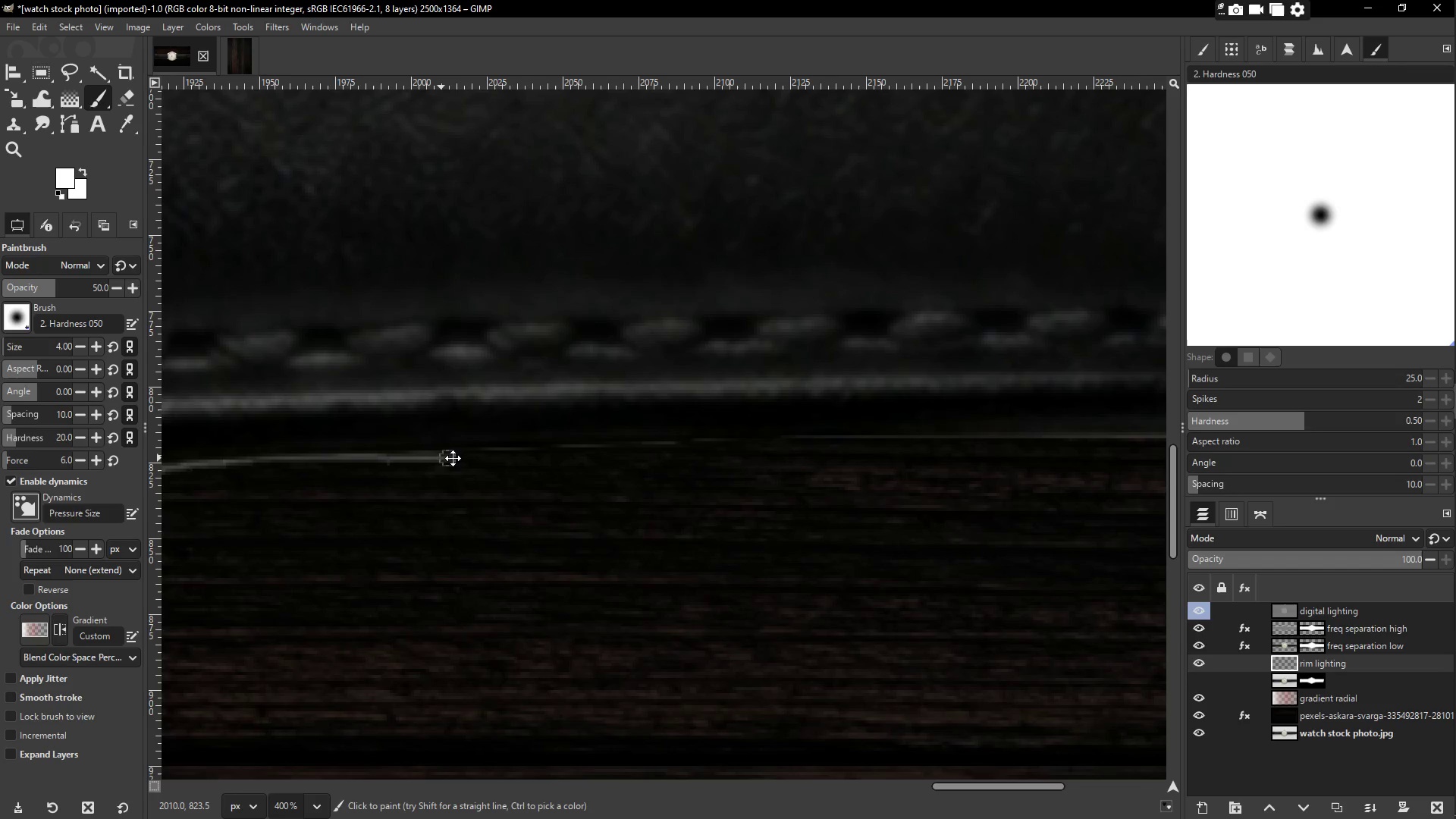 
left_click_drag(start_coordinate=[493, 463], to_coordinate=[959, 455])
 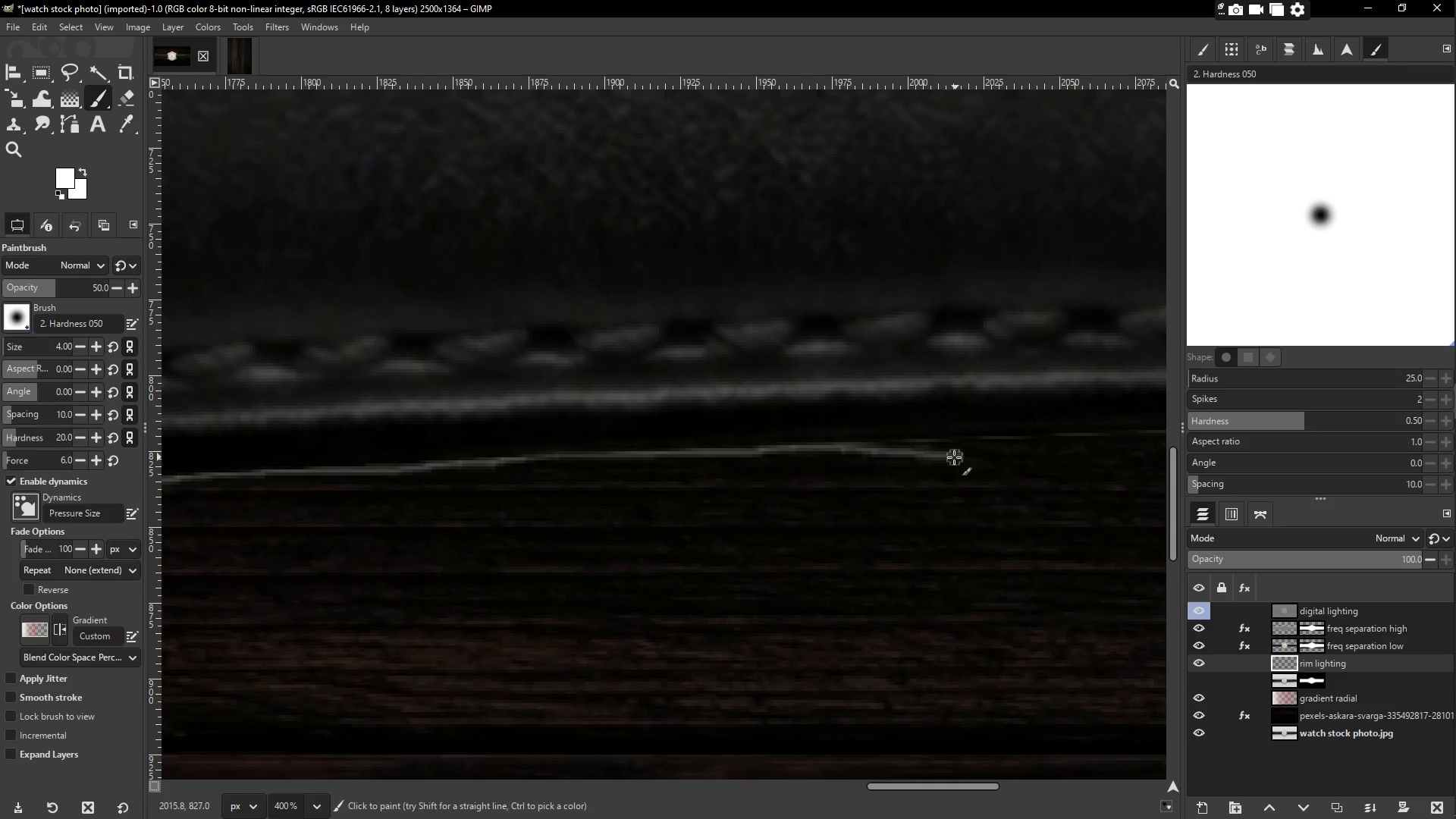 
key(Control+Z)
 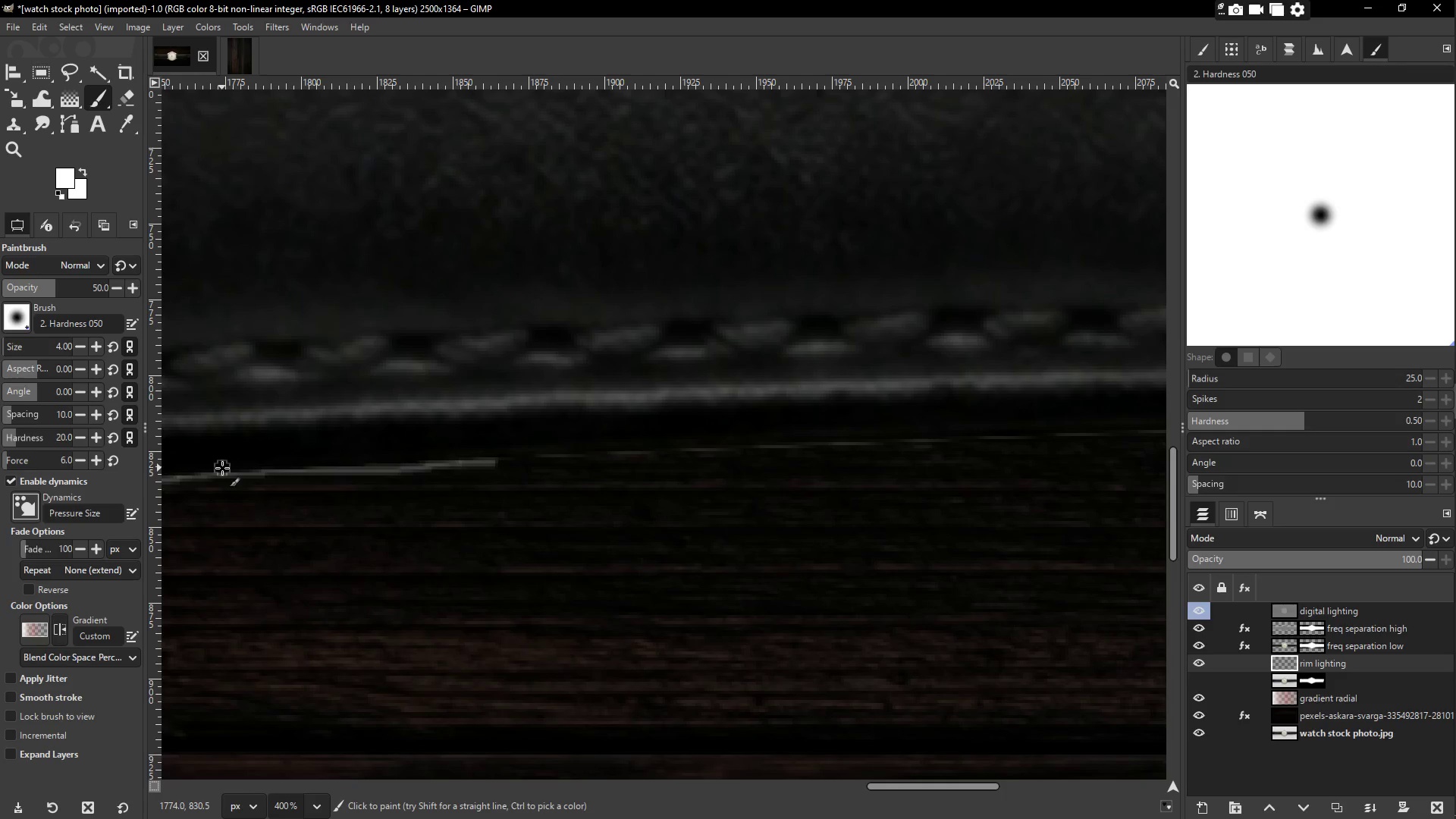 
left_click_drag(start_coordinate=[487, 462], to_coordinate=[949, 447])
 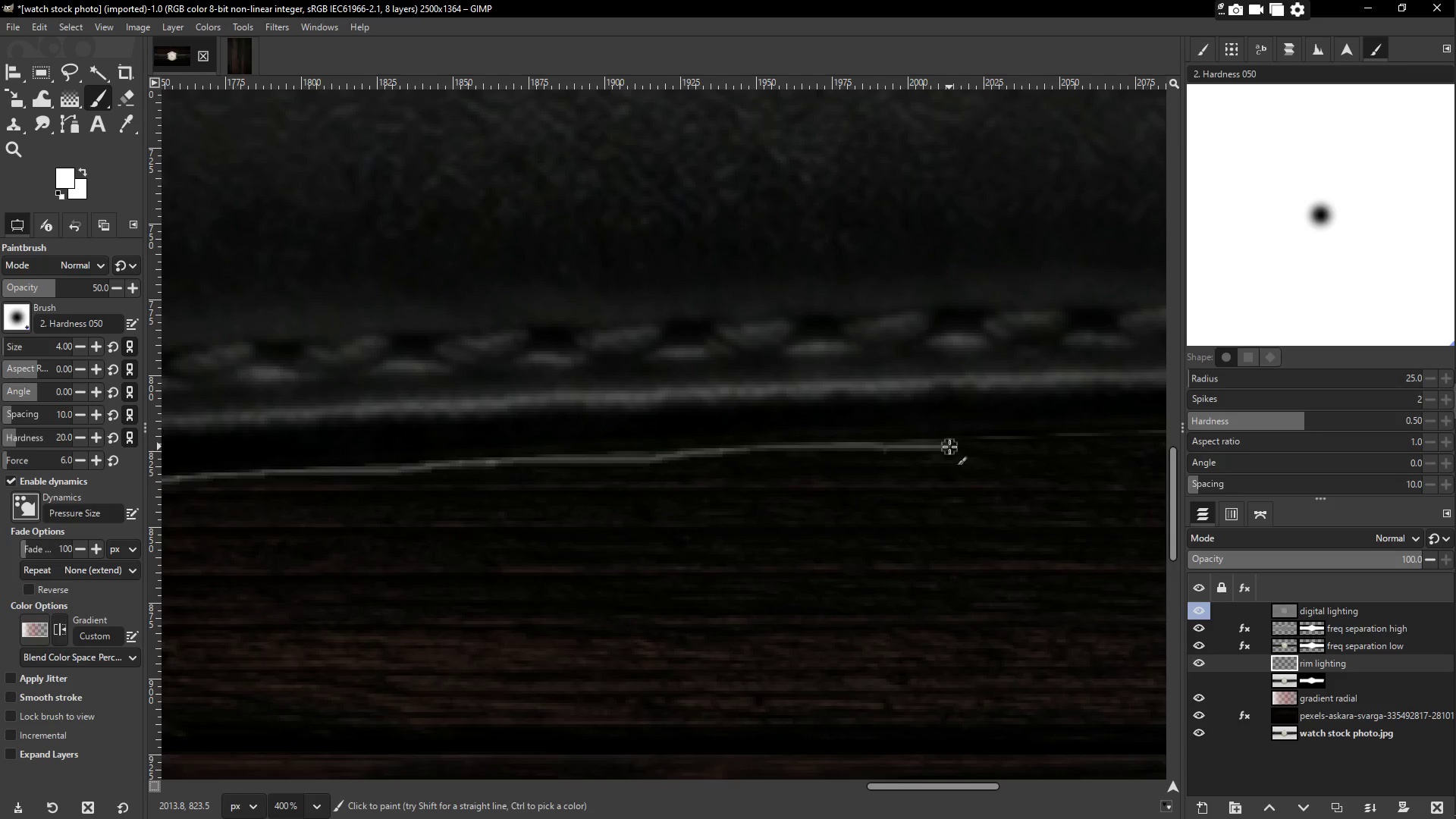 
hold_key(key=Space, duration=0.66)
 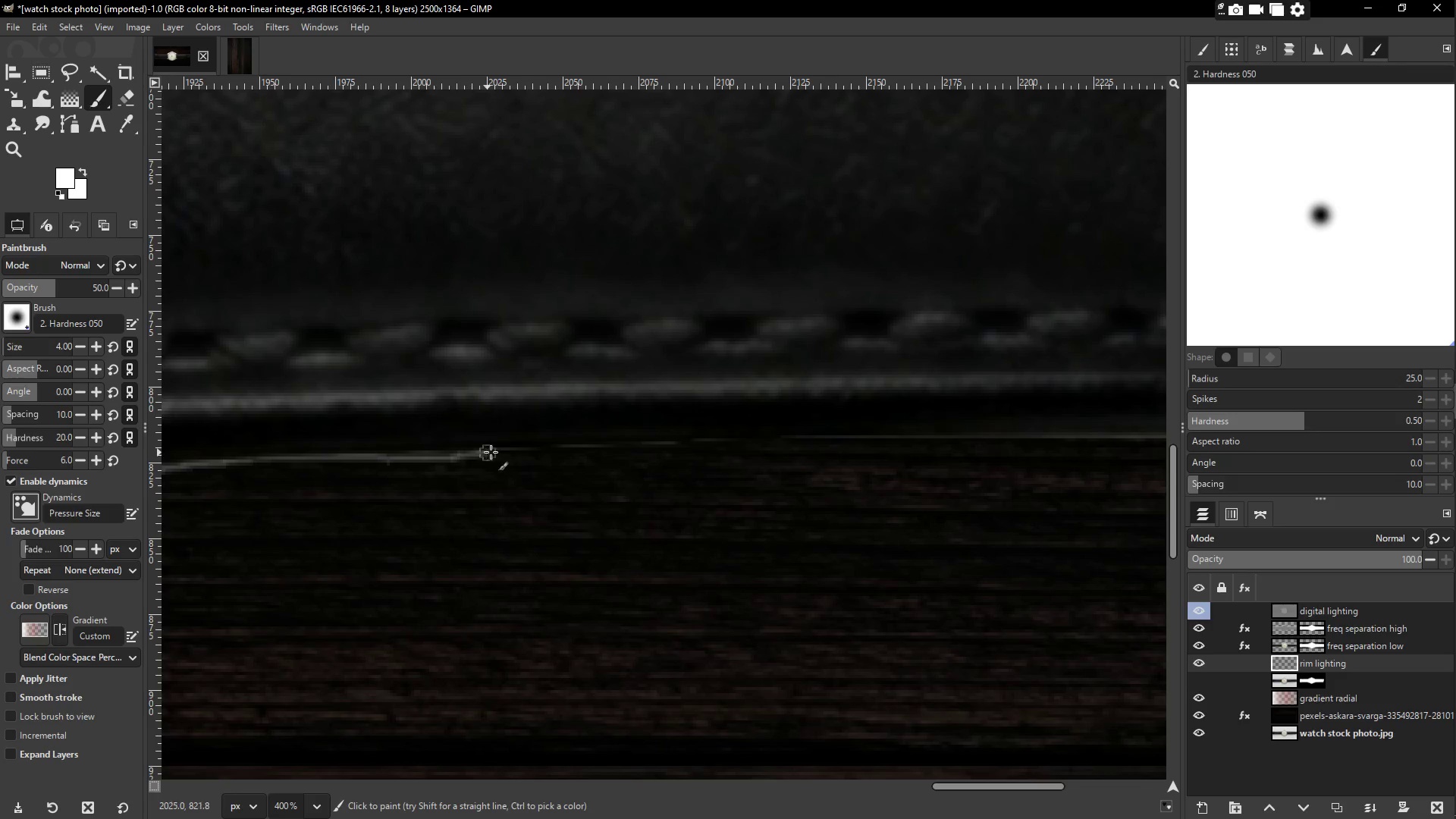 
left_click_drag(start_coordinate=[924, 446], to_coordinate=[453, 458])
 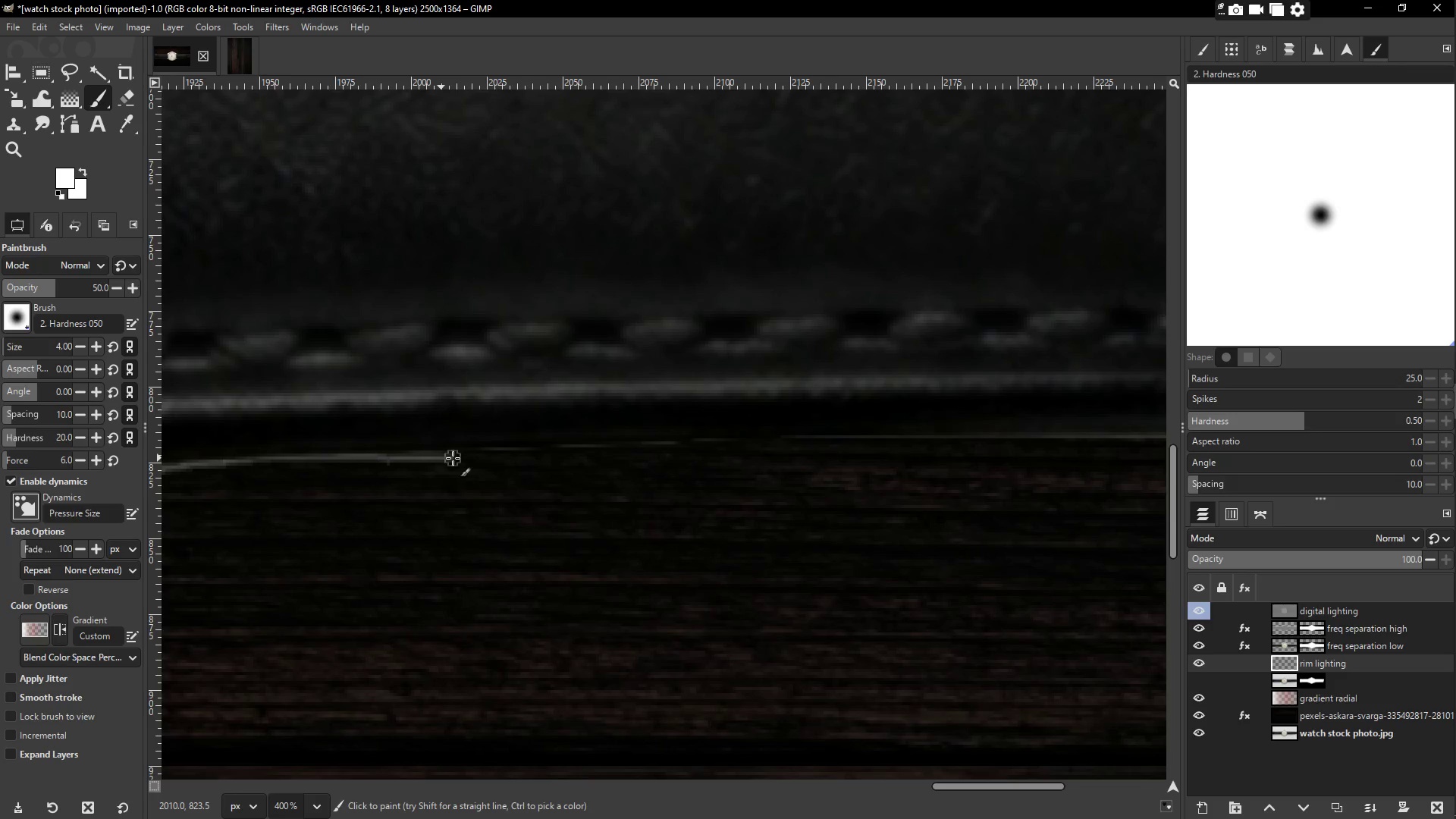 
left_click_drag(start_coordinate=[453, 457], to_coordinate=[859, 450])
 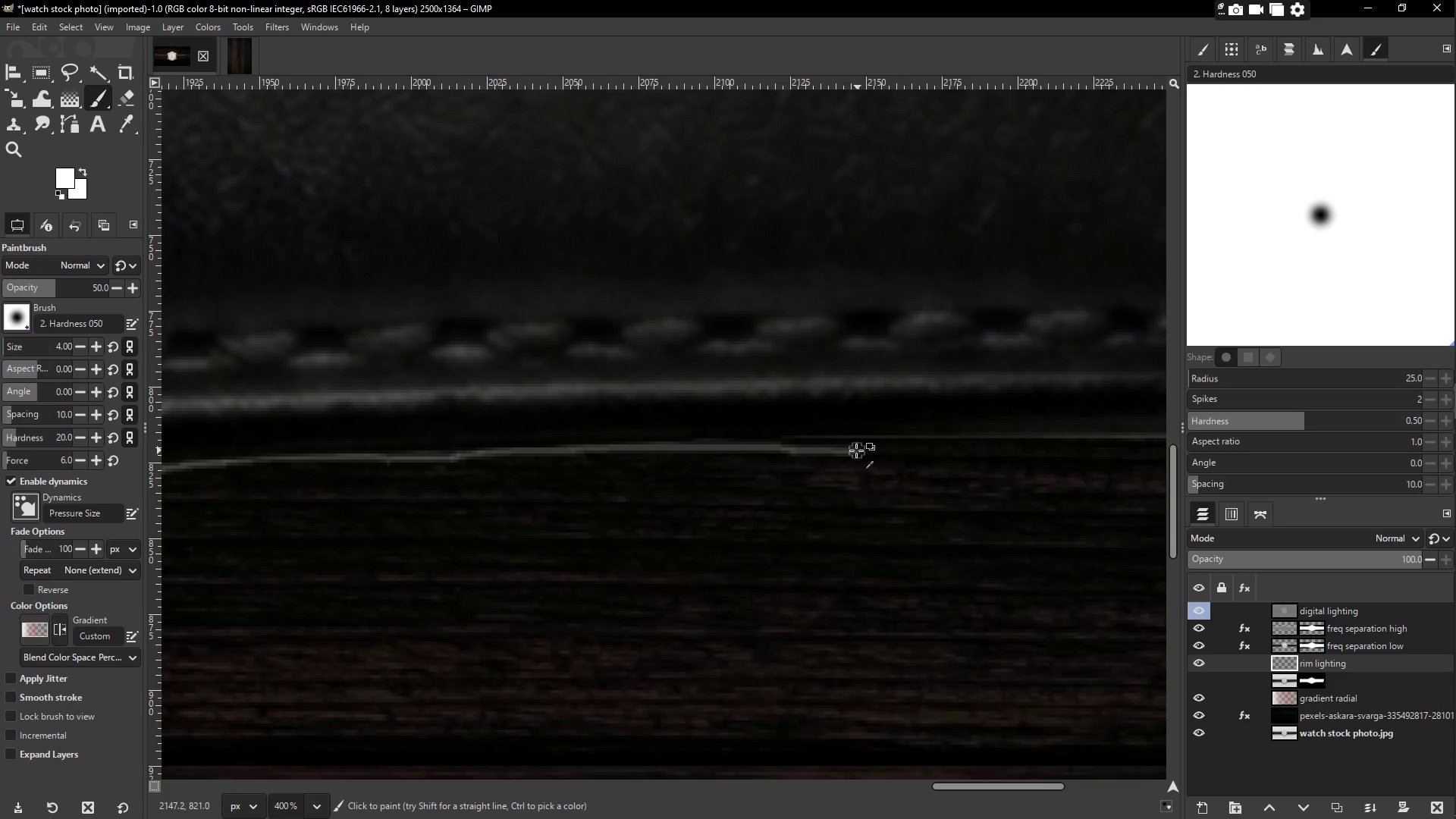 
key(Control+ControlLeft)
 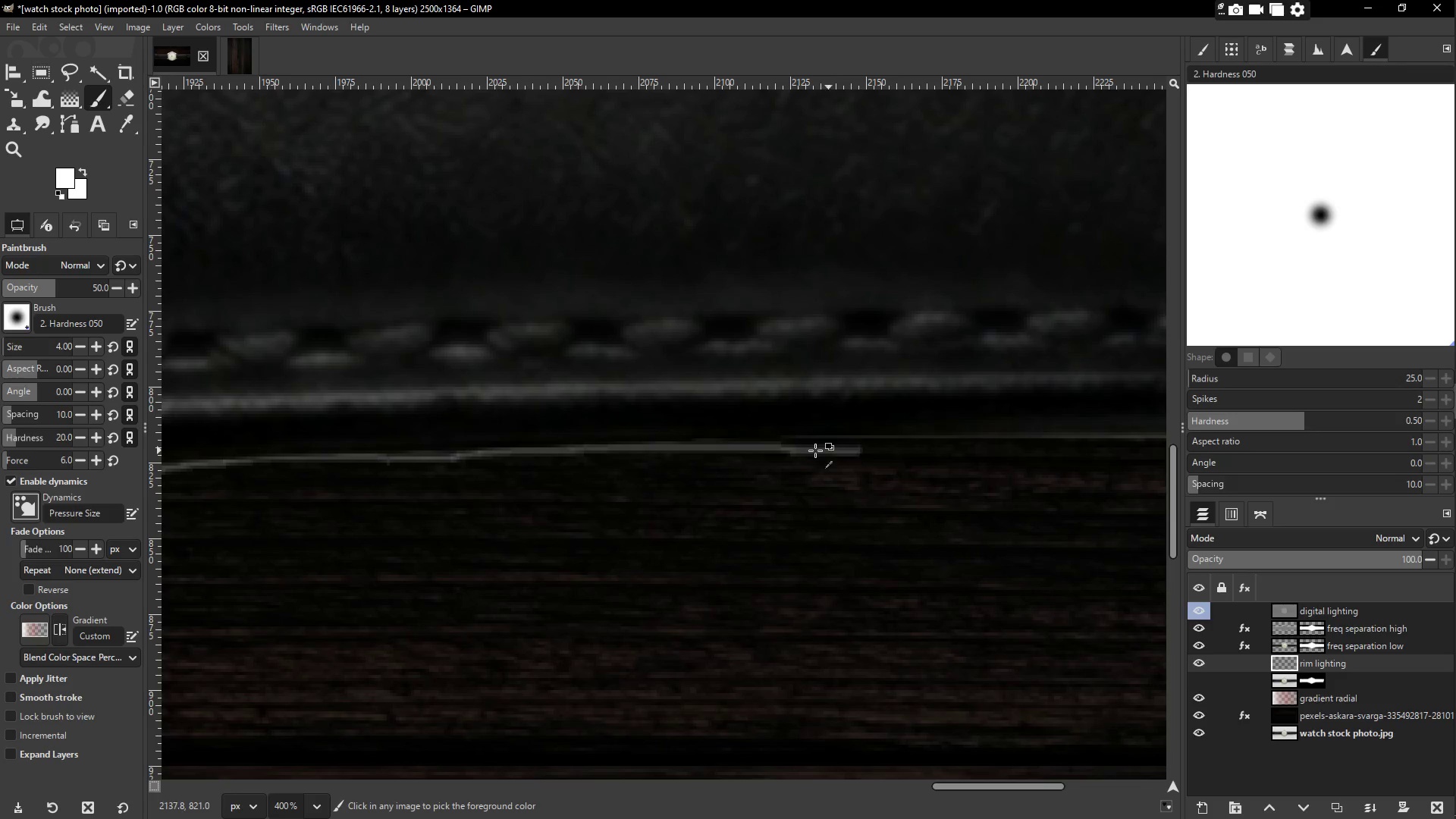 
key(Control+Z)
 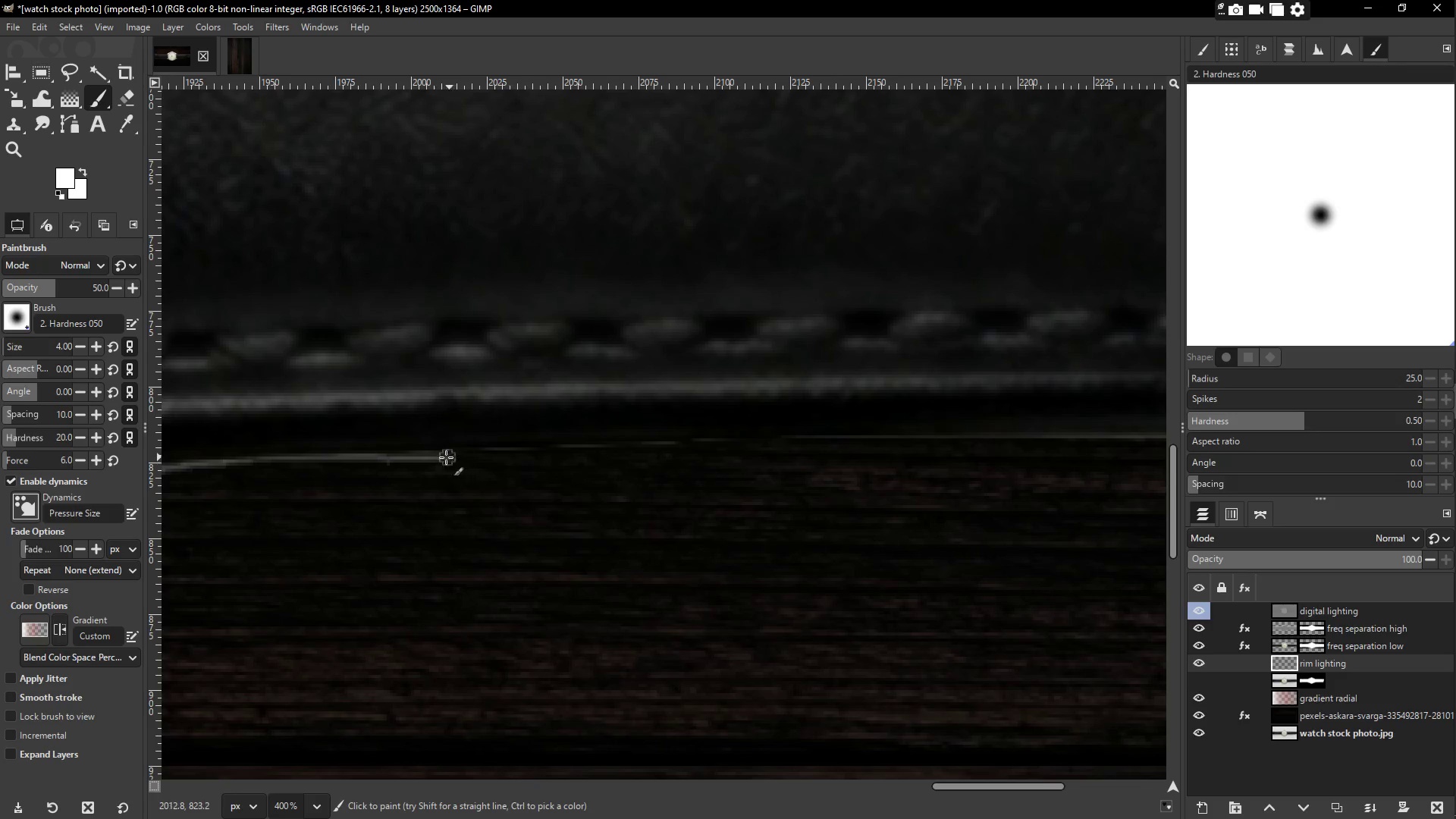 
left_click_drag(start_coordinate=[431, 456], to_coordinate=[882, 443])
 